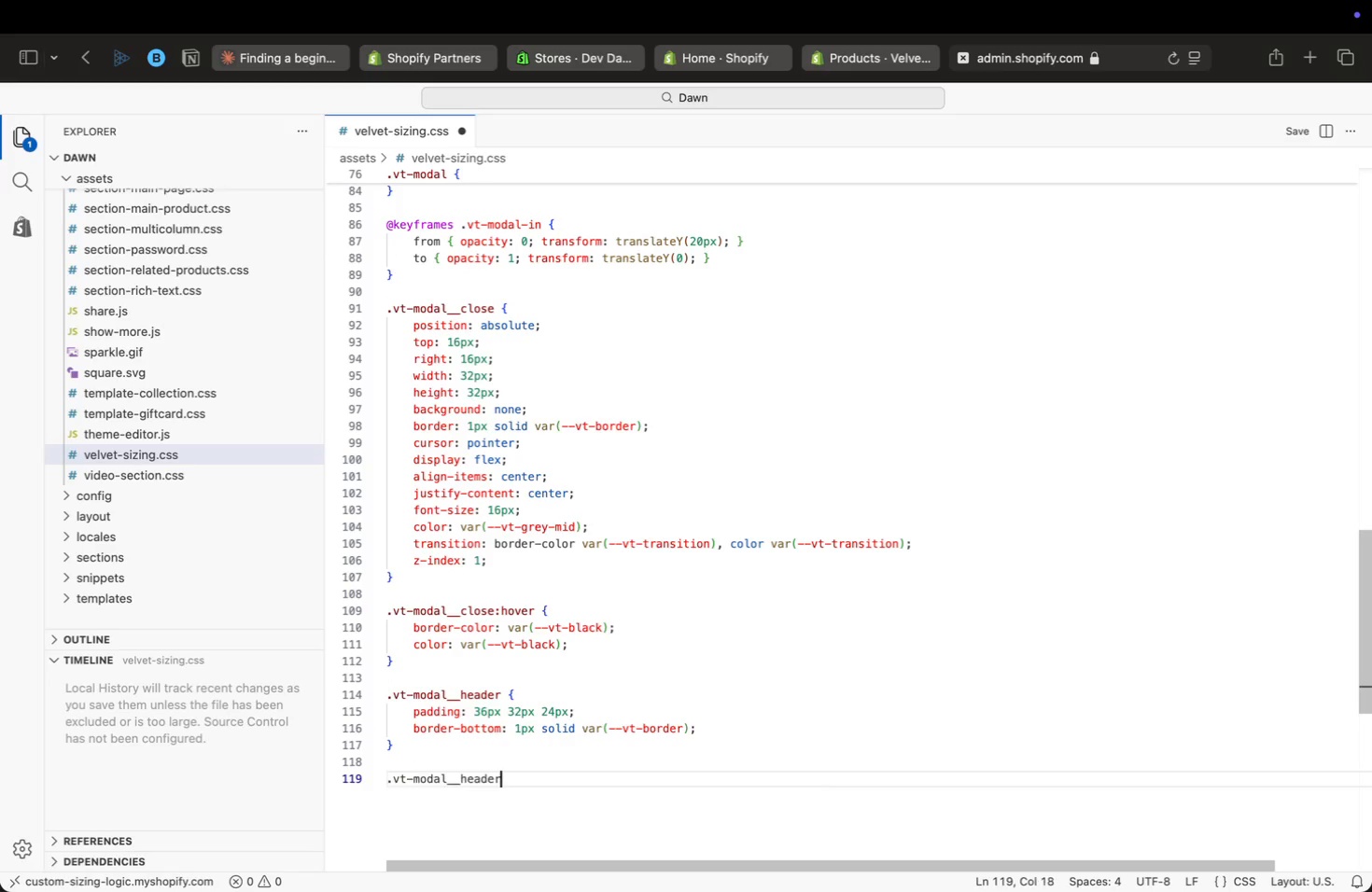 
key(Enter)
 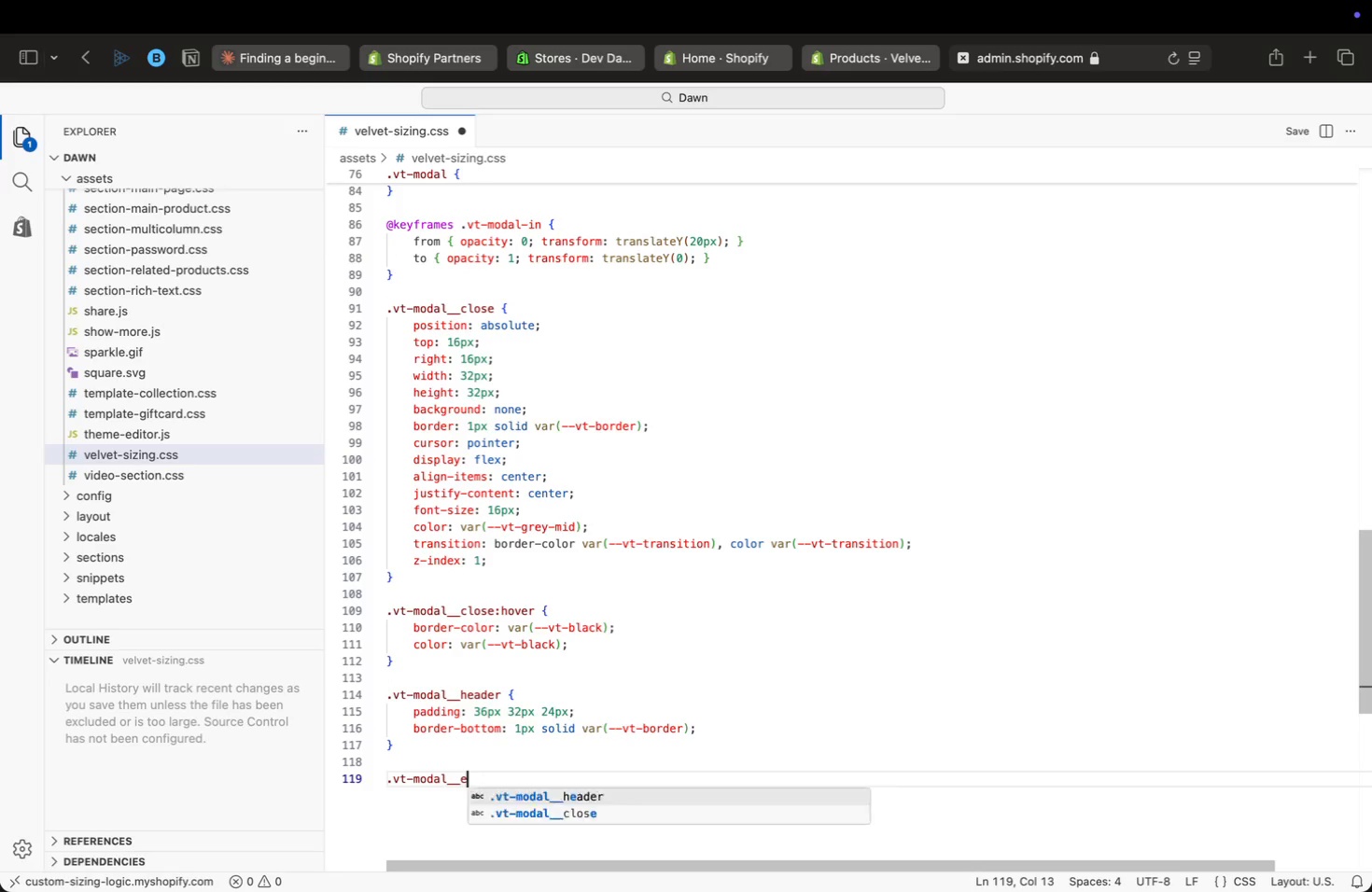 
key(Backspace)
key(Backspace)
key(Backspace)
key(Backspace)
key(Backspace)
key(Backspace)
type(eyebrow {)
 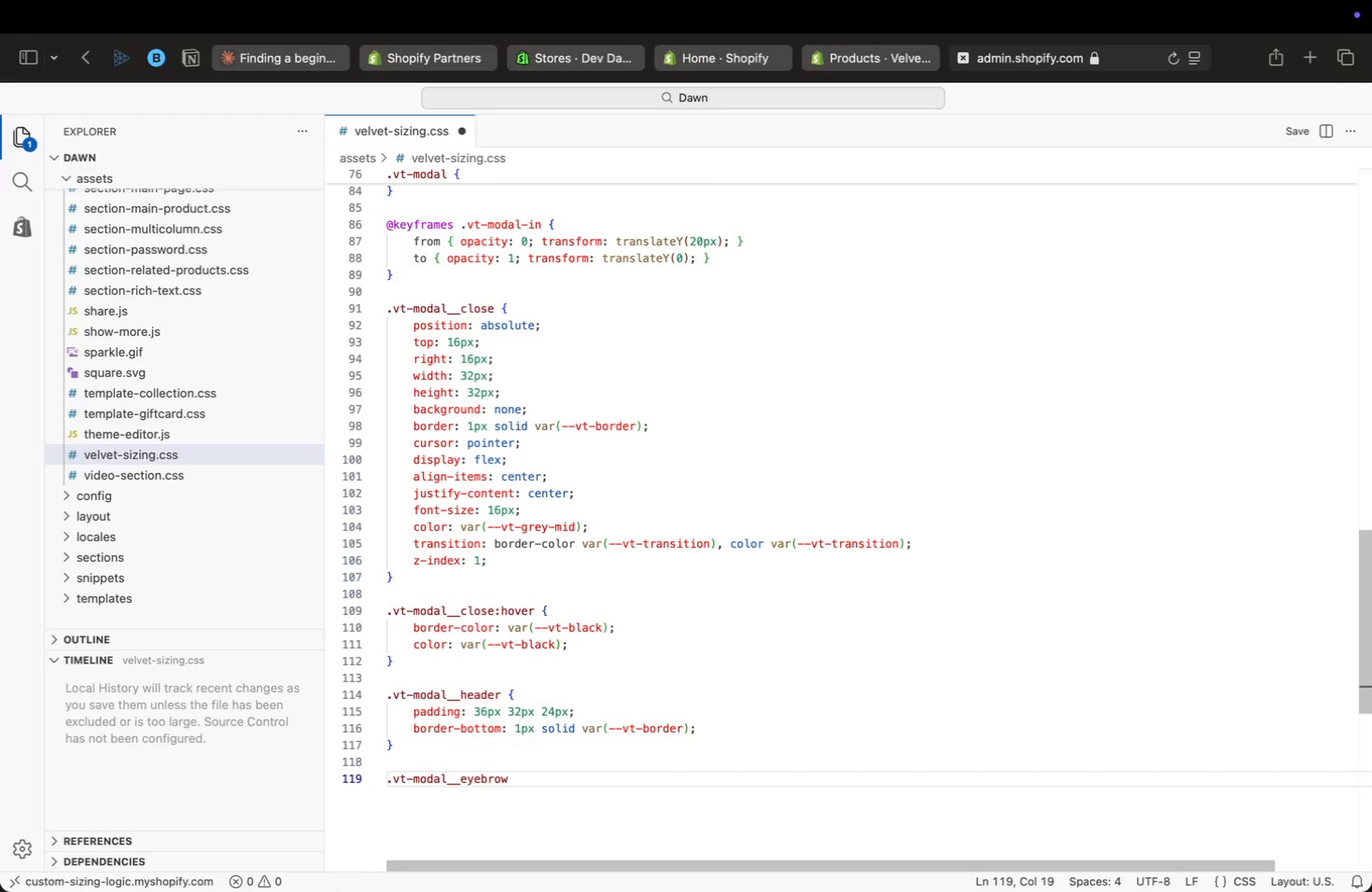 
 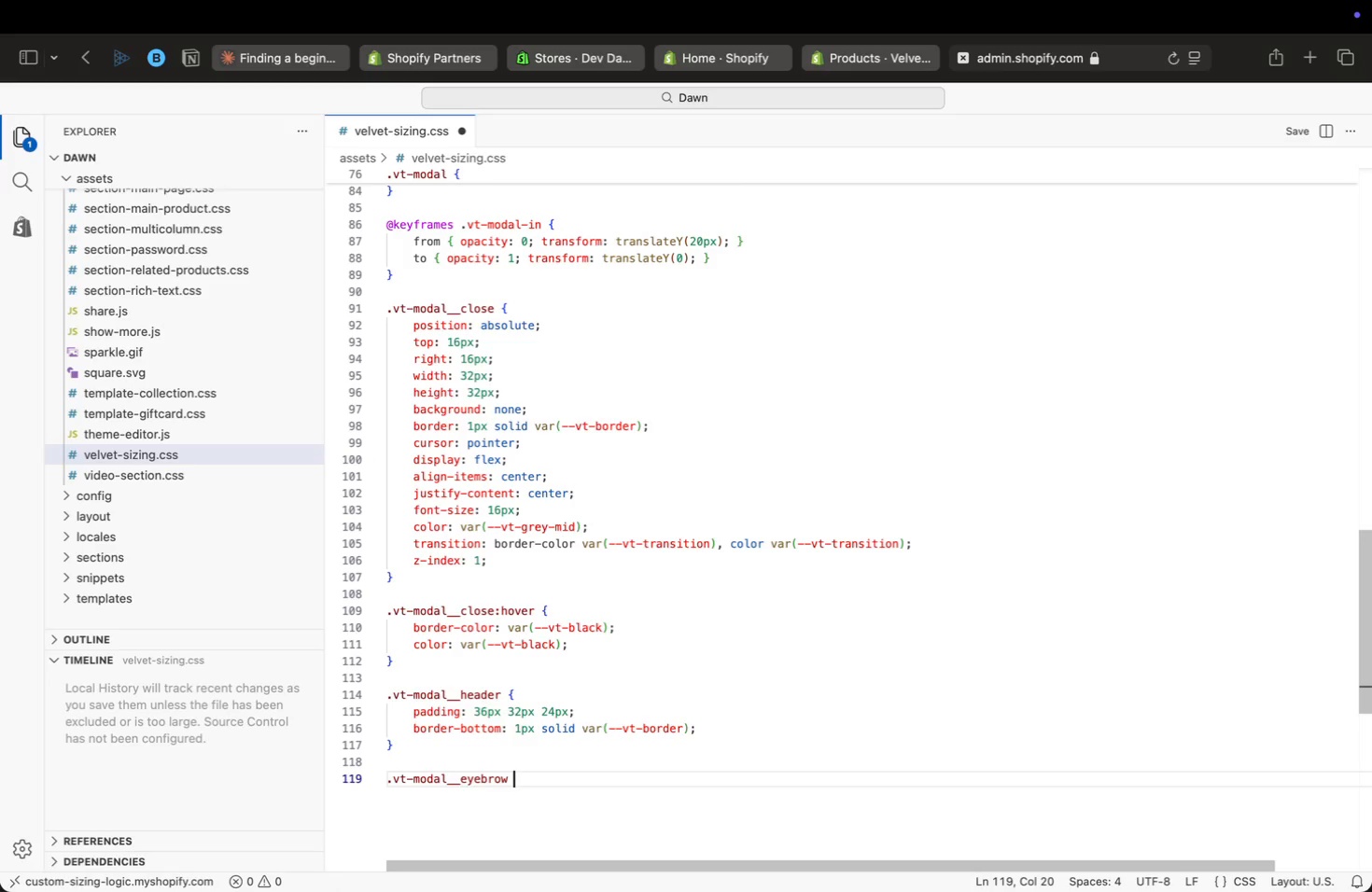 
key(Enter)
 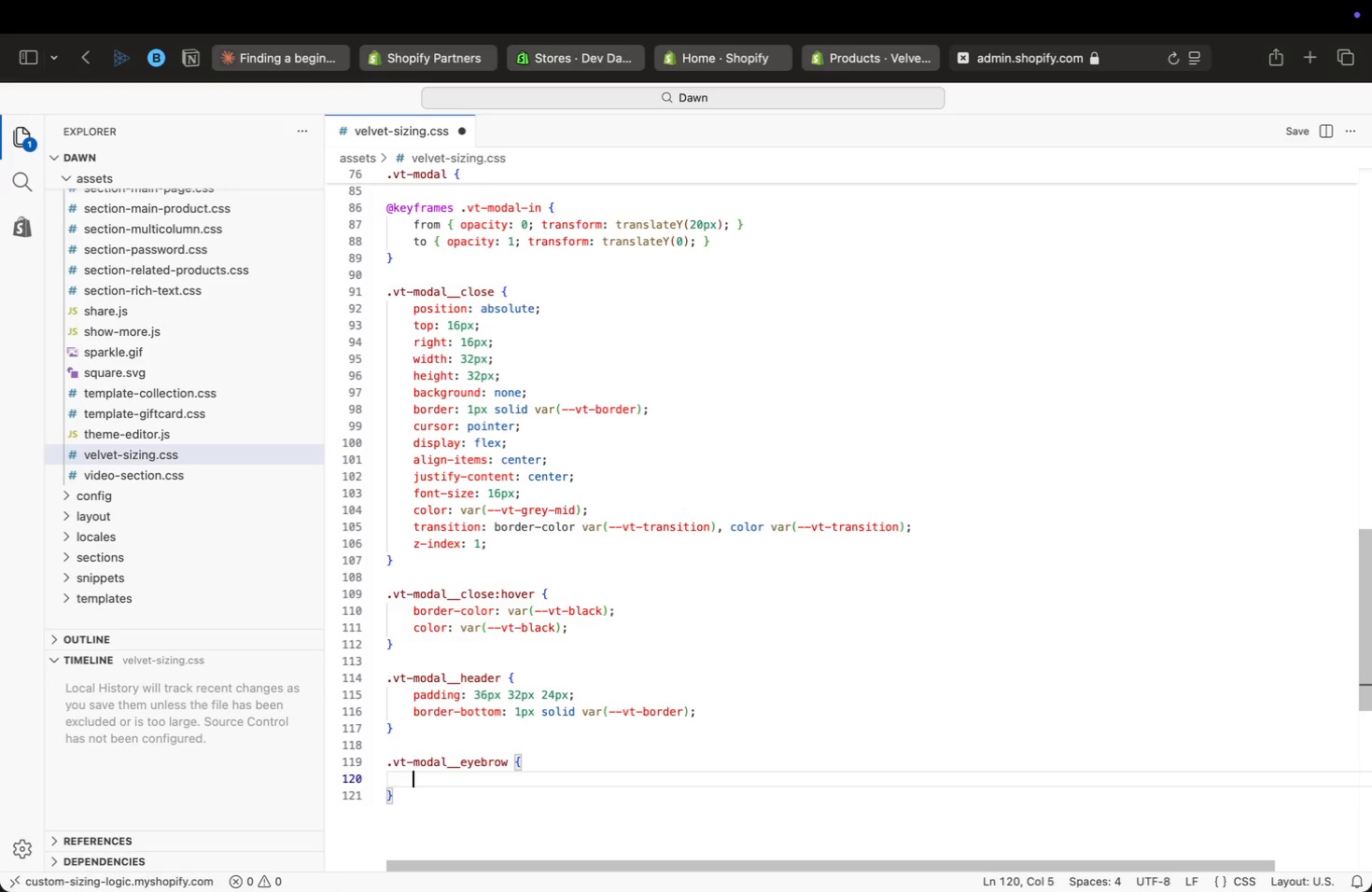 
type(font)
 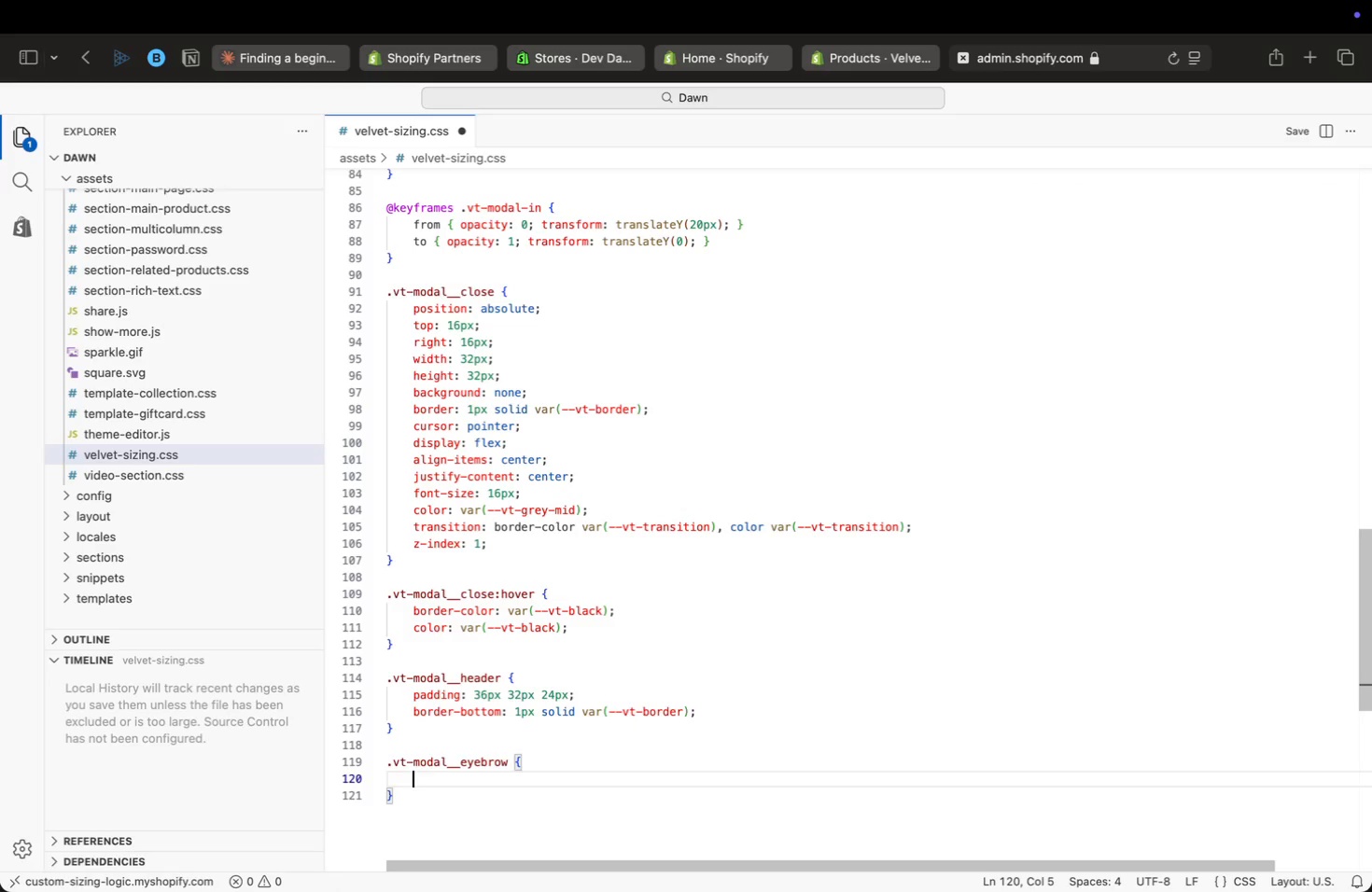 
key(Enter)
 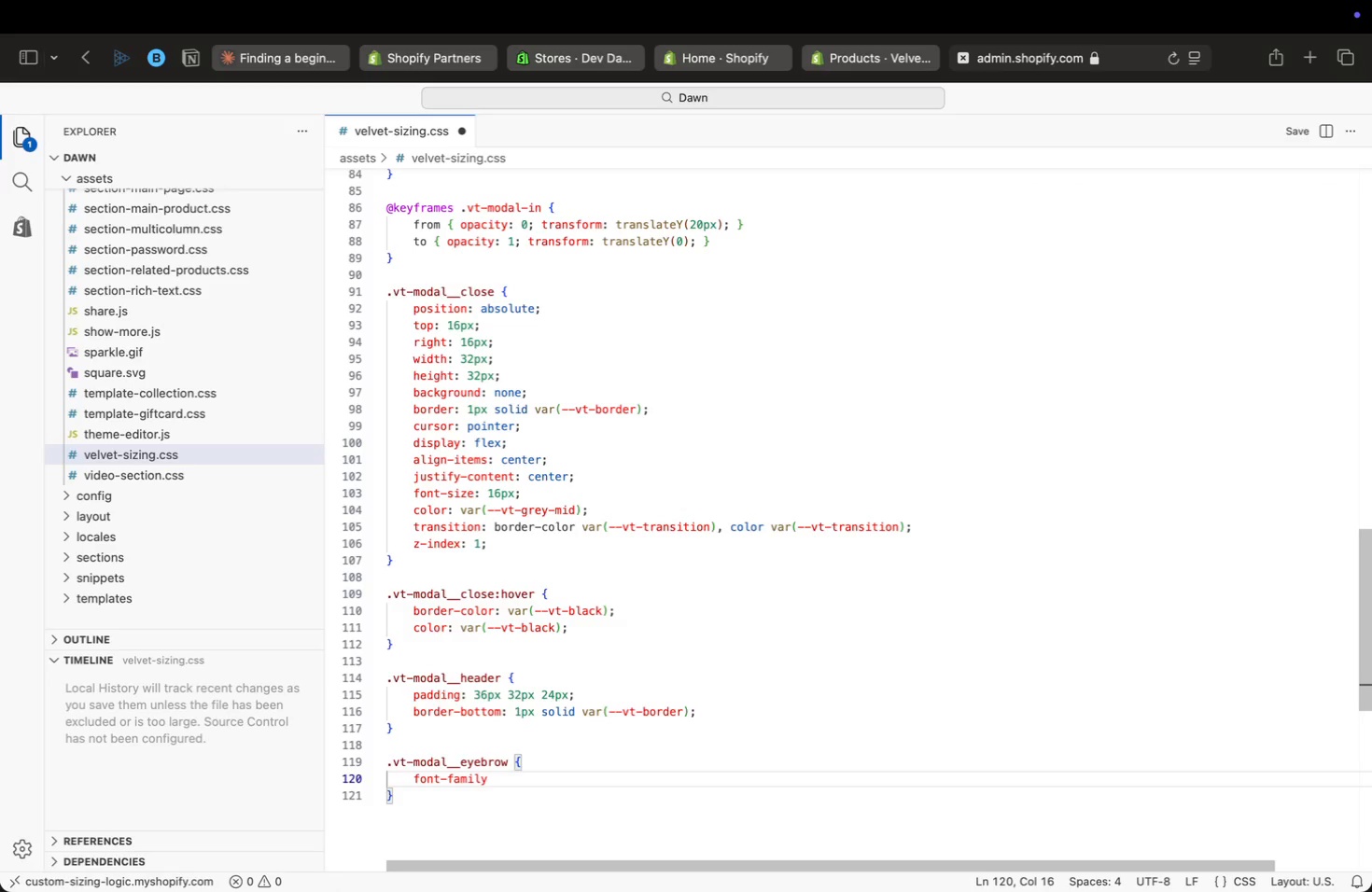 
type(: c)
key(Backspace)
type(var(mono)
 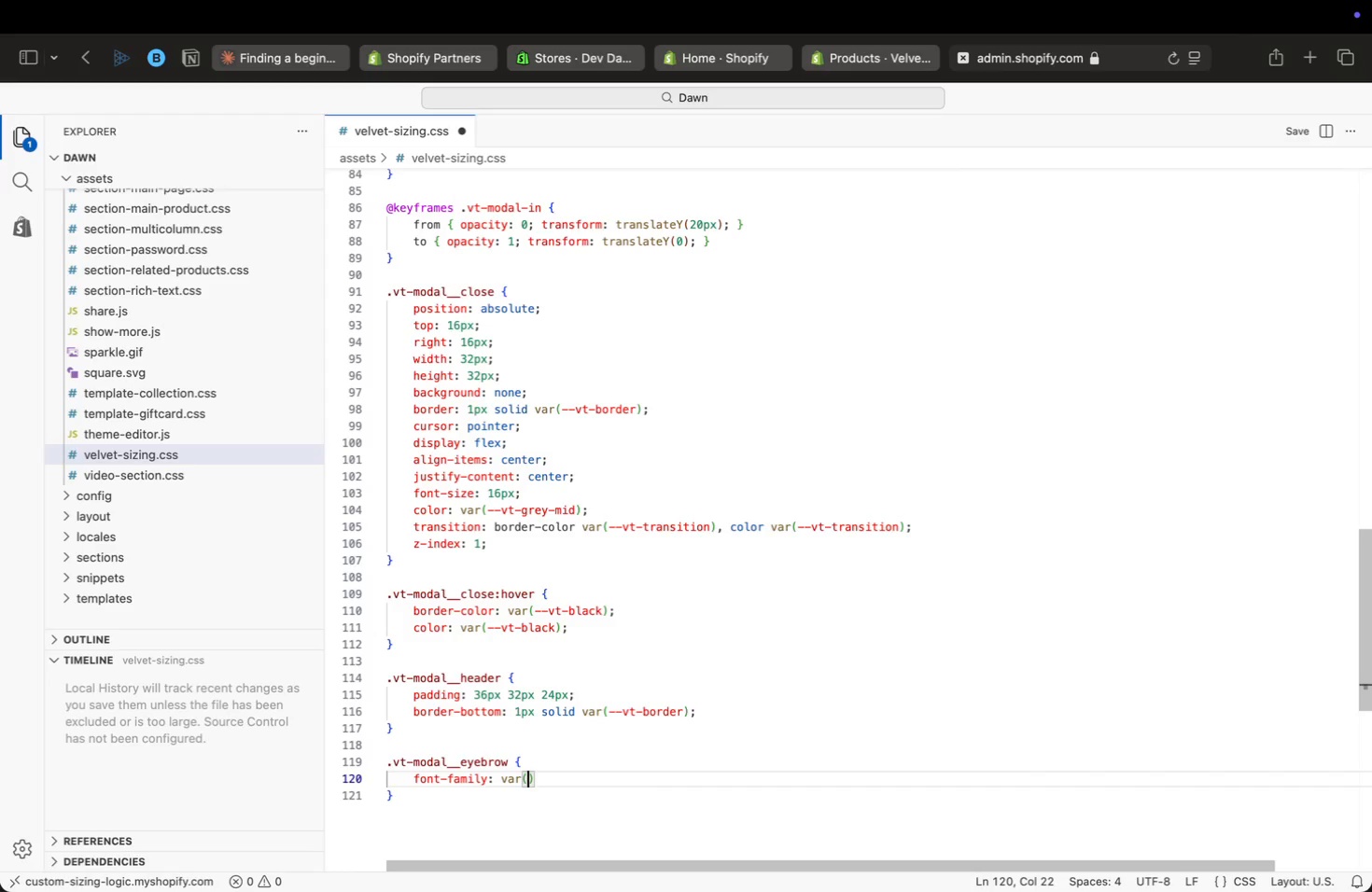 
key(ArrowUp)
 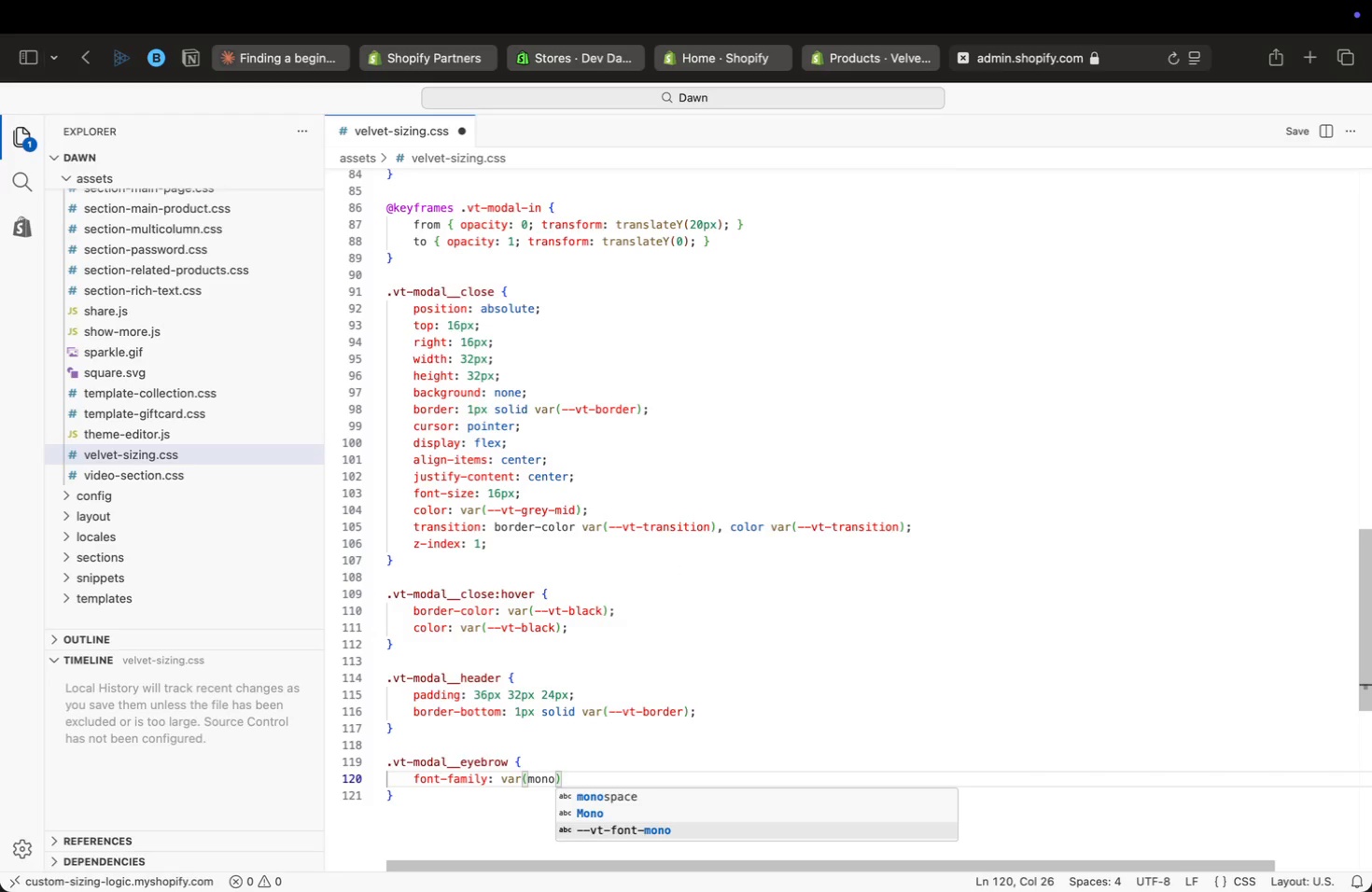 
key(Enter)
 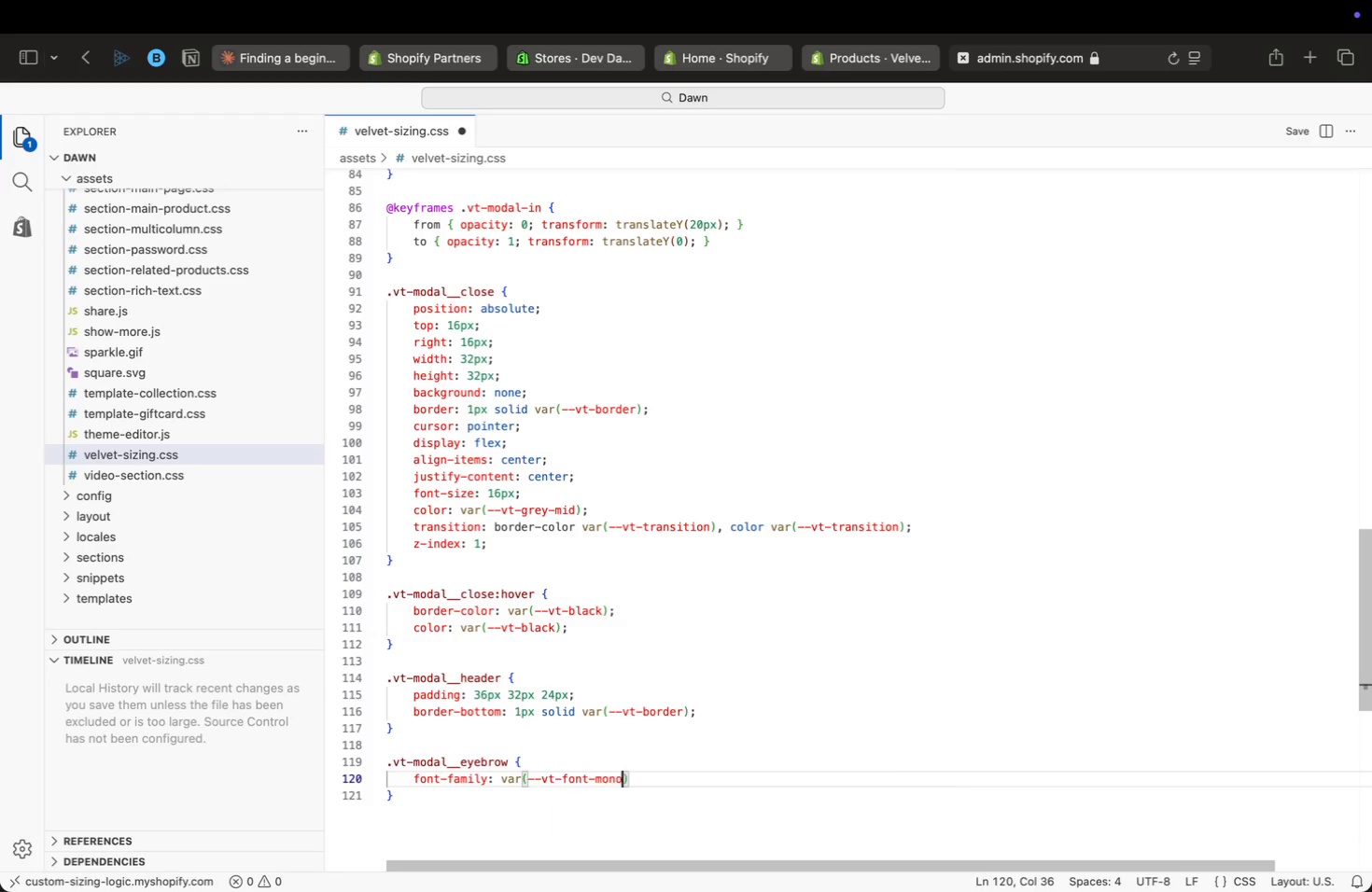 
key(ArrowRight)
 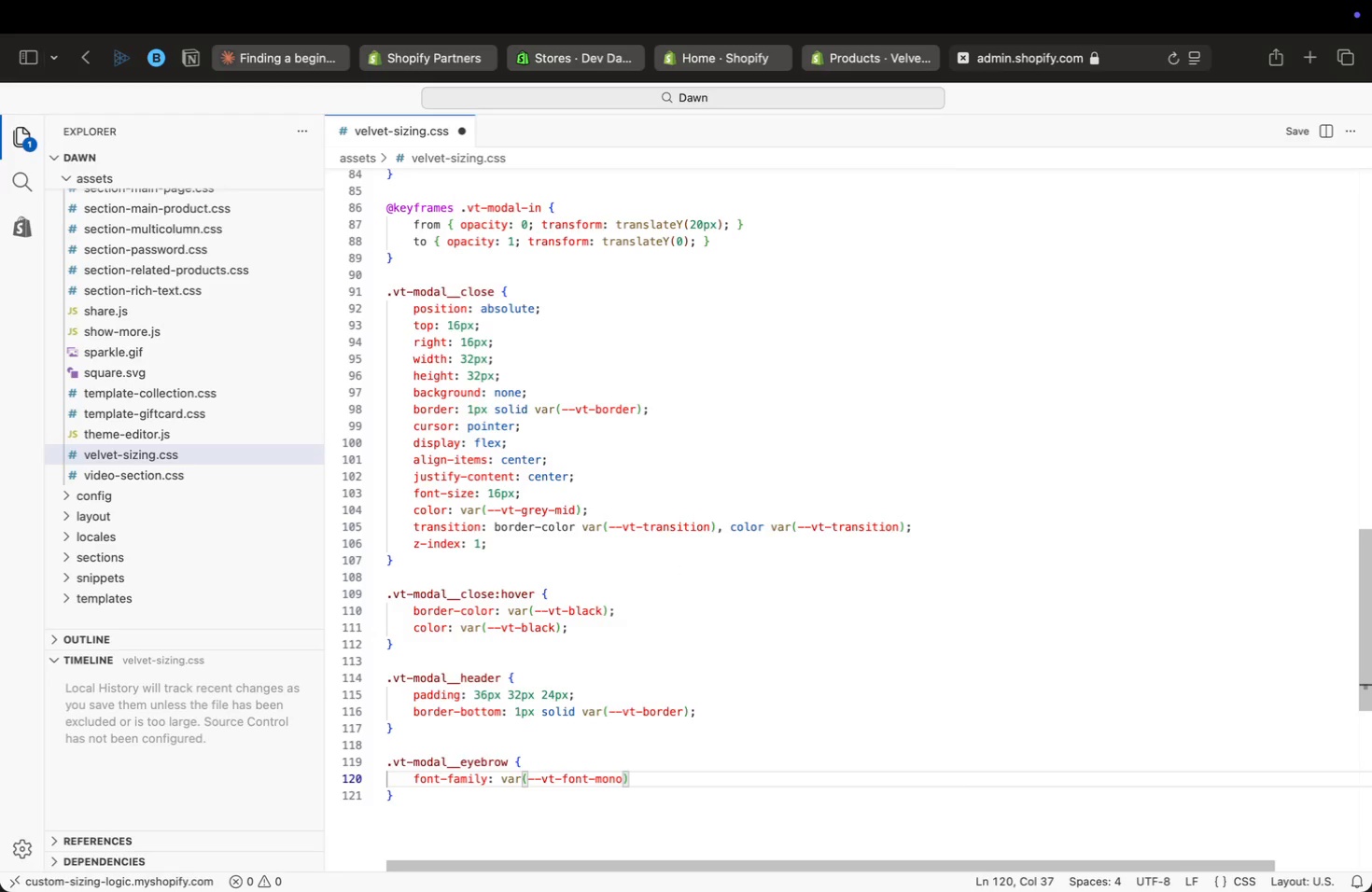 
key(Semicolon)
 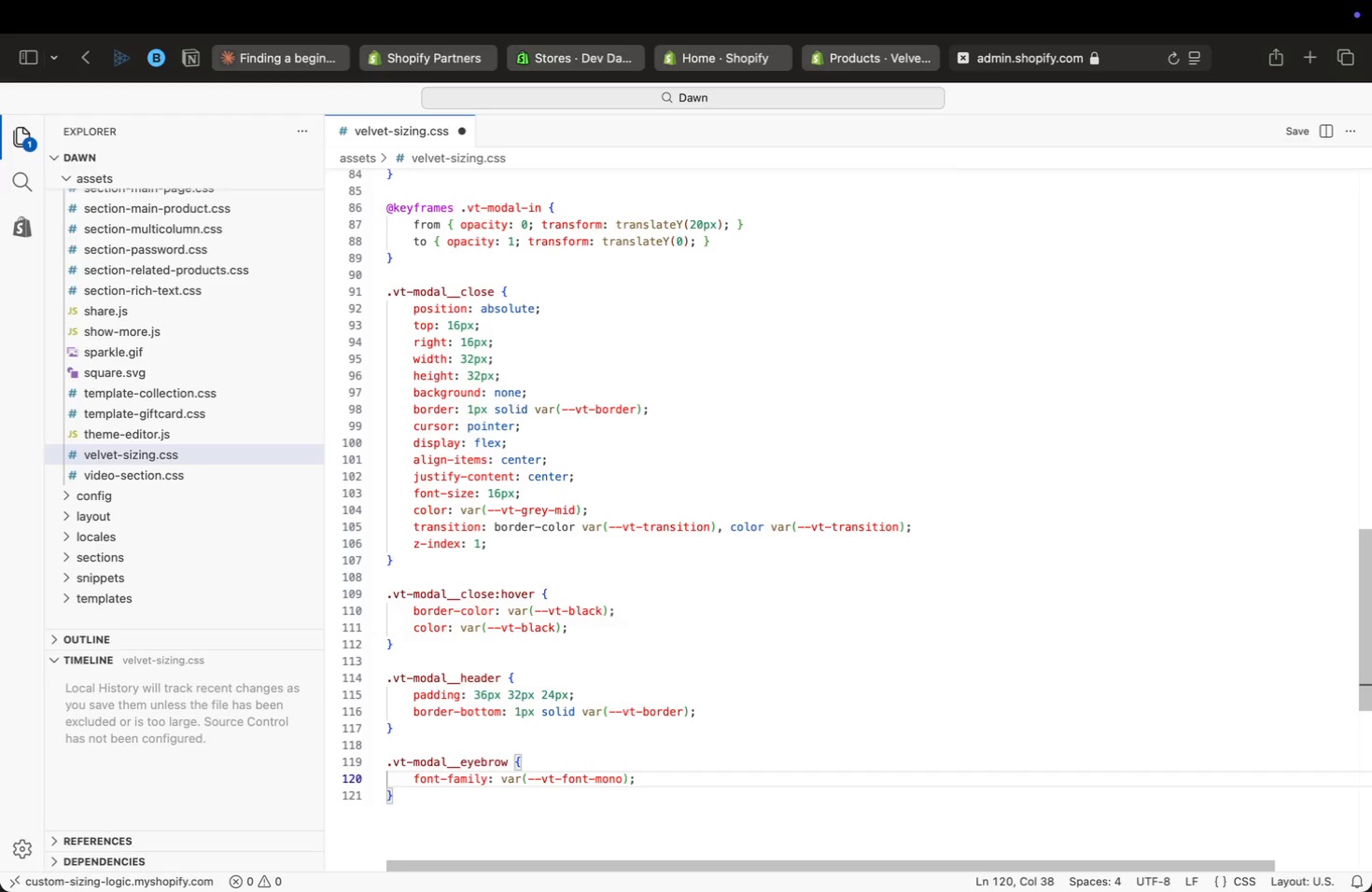 
key(Enter)
 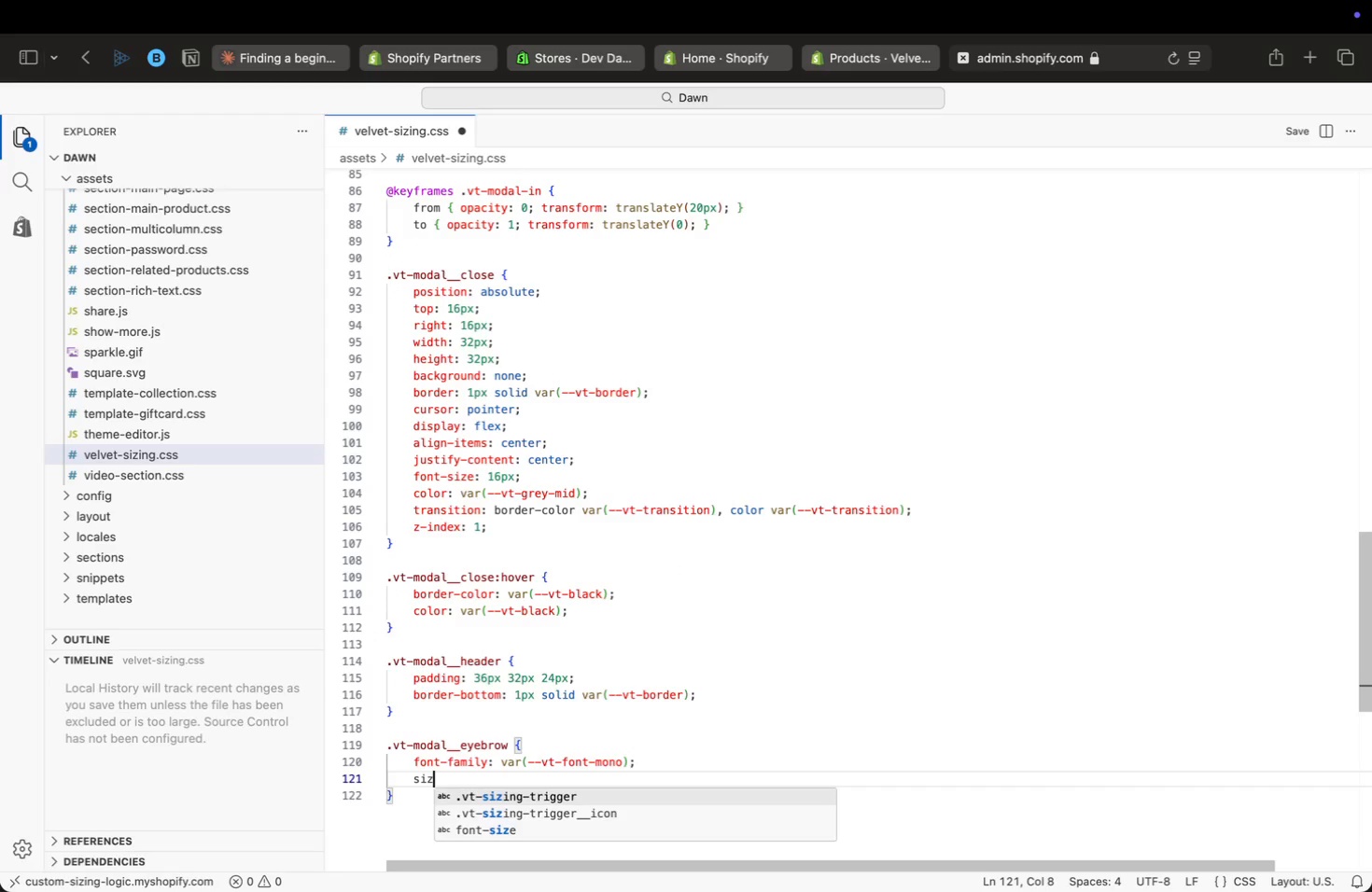 
type(size)
 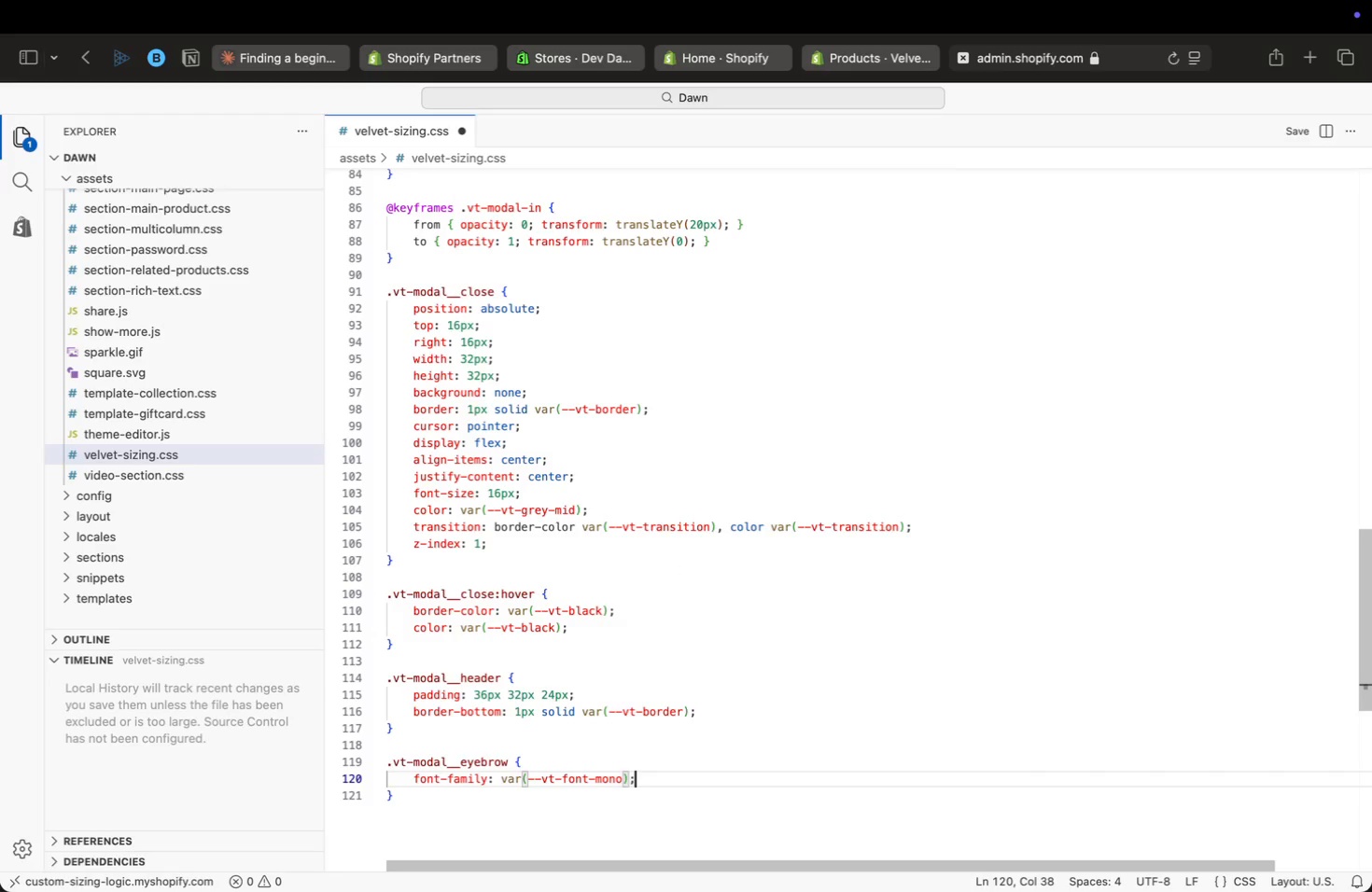 
key(Enter)
 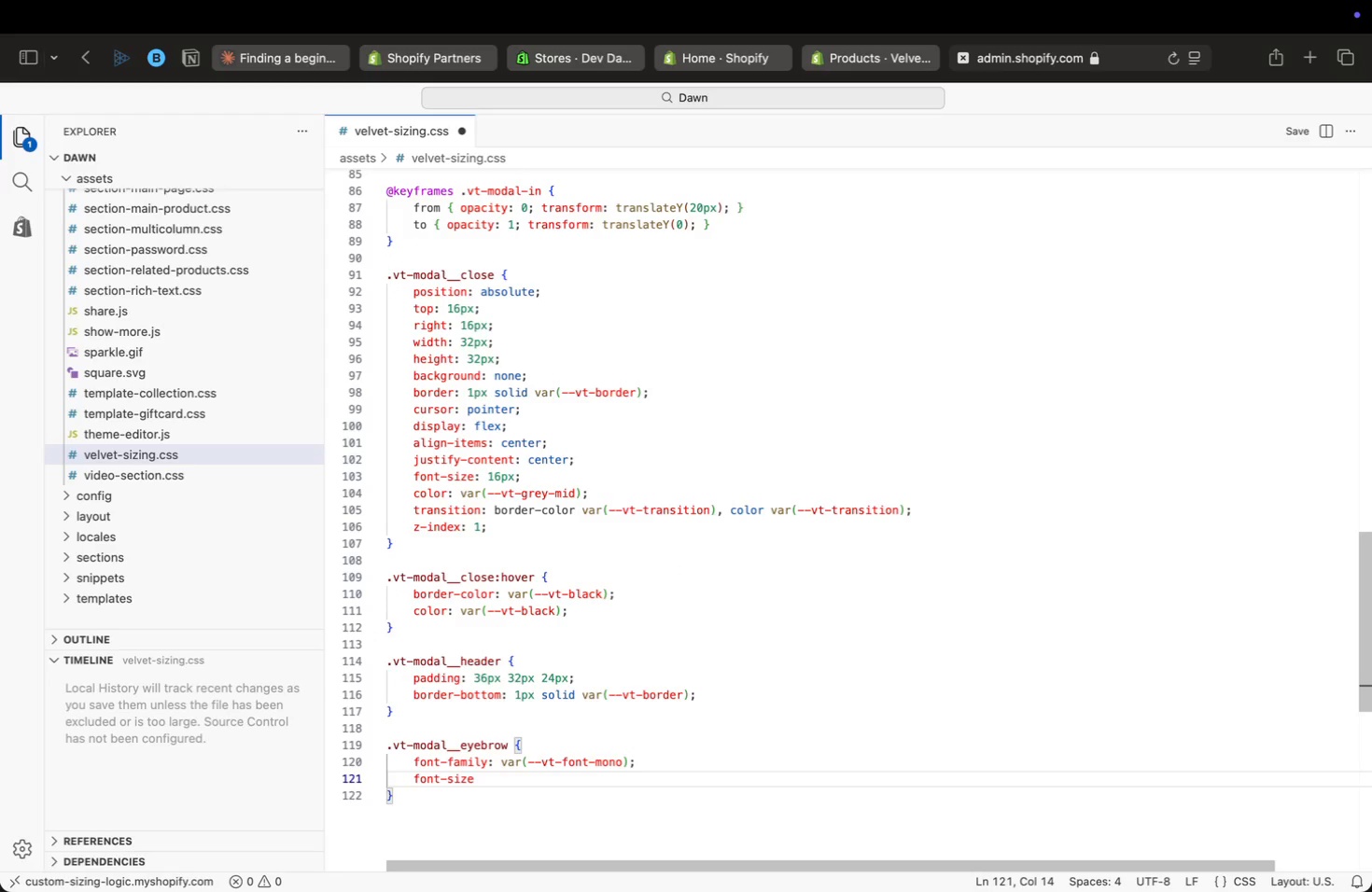 
type(: 9px;)
 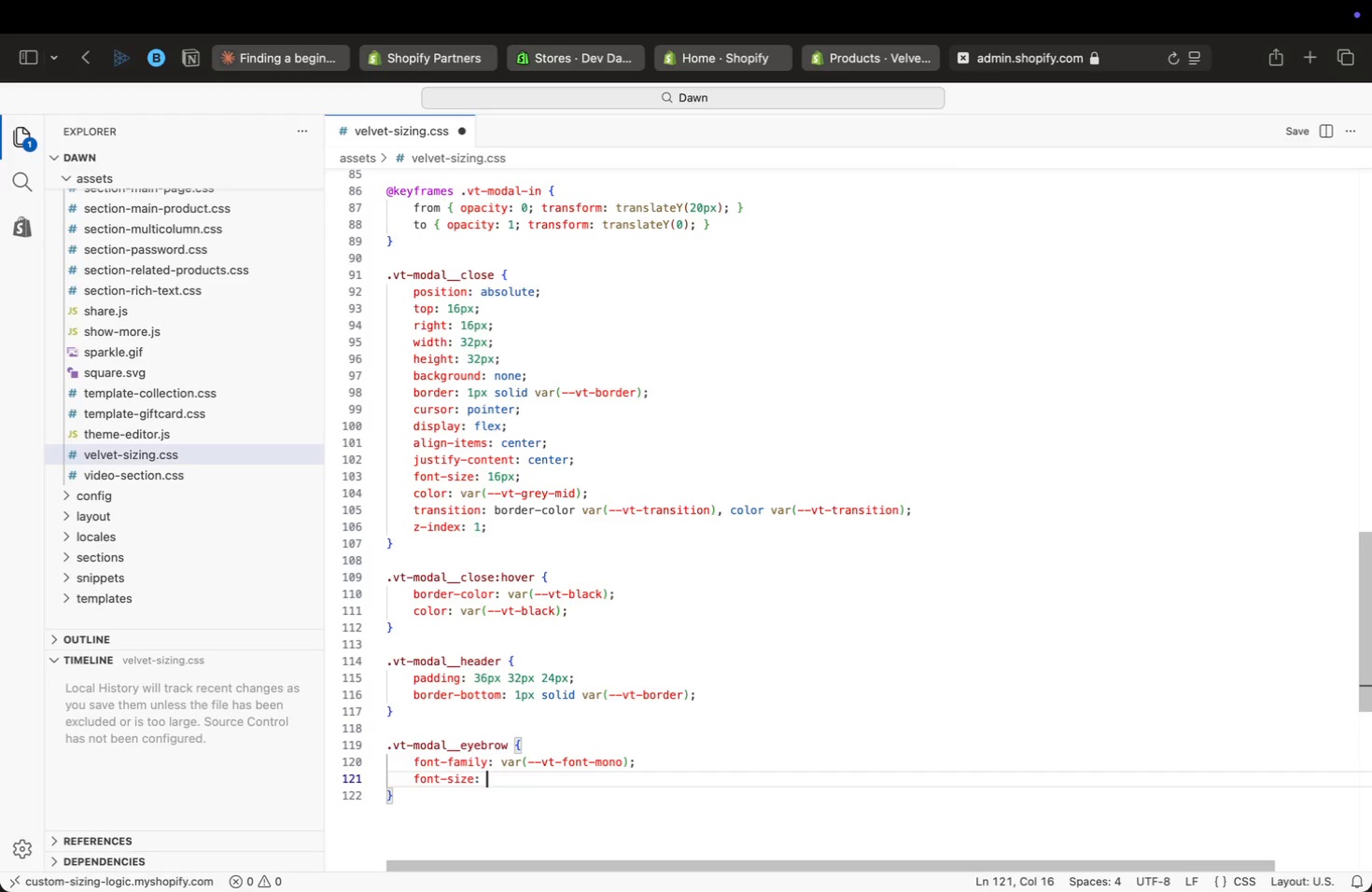 
key(Enter)
 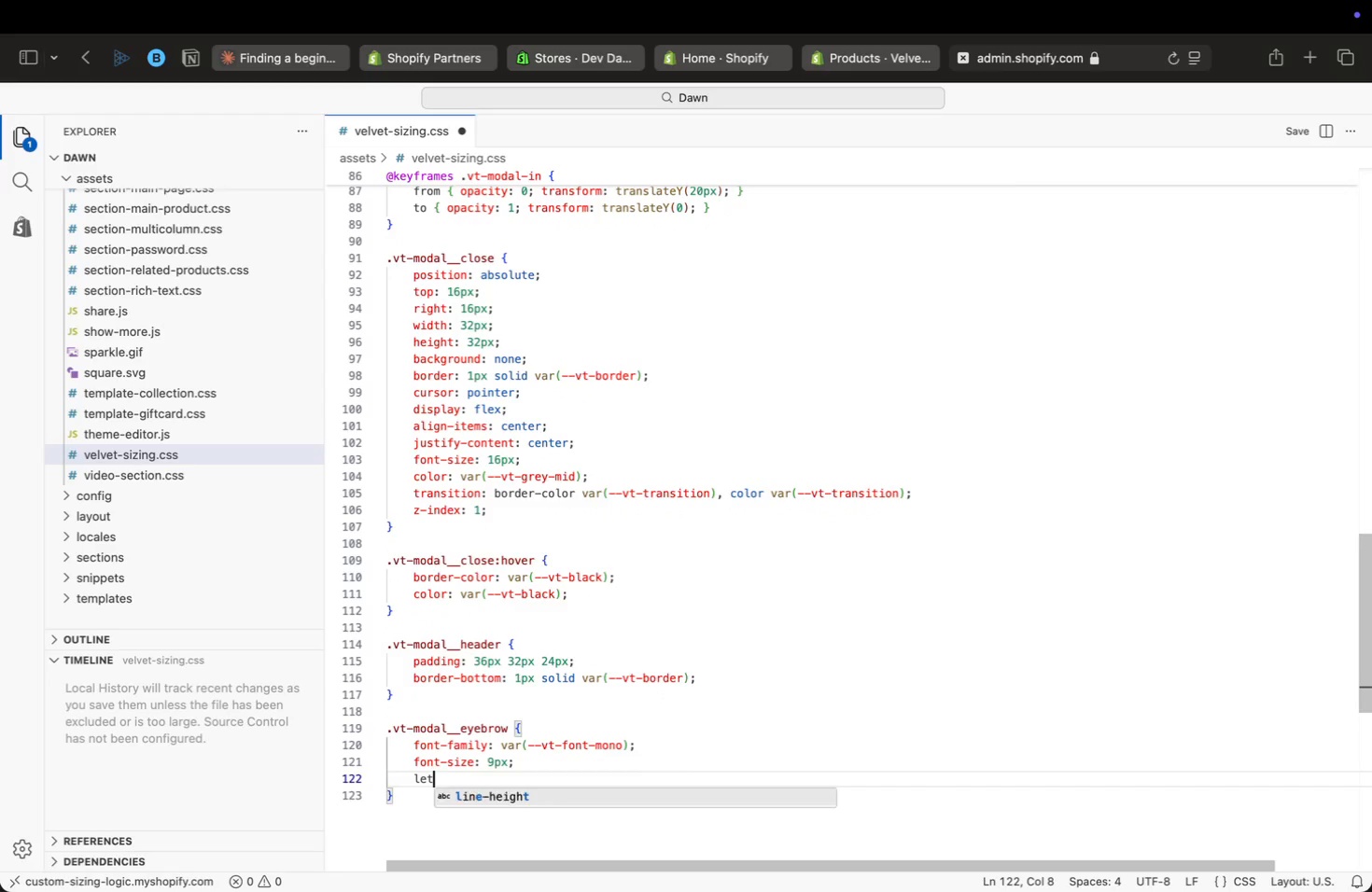 
type(letter-spacing: 0.25em;)
 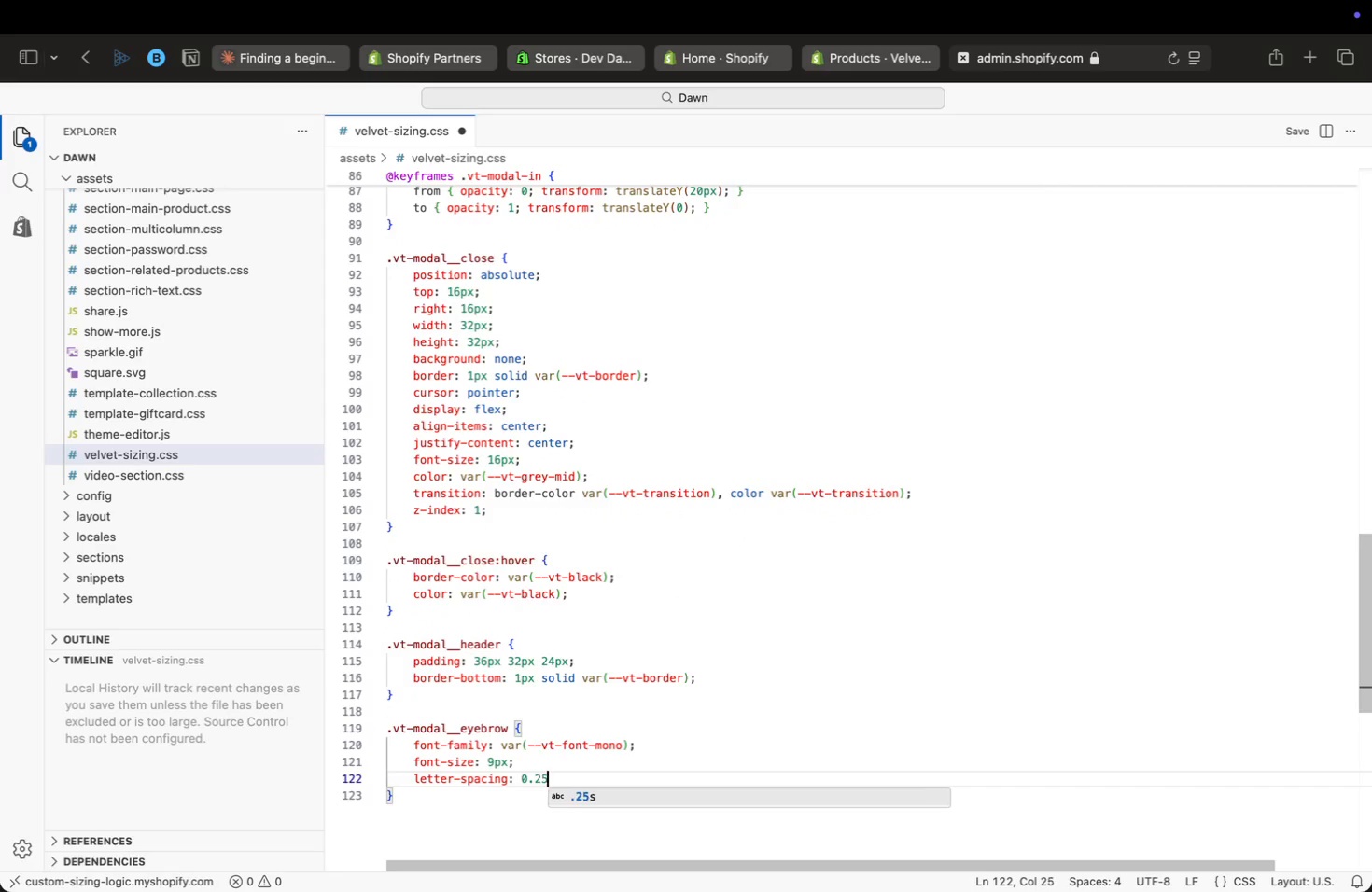 
 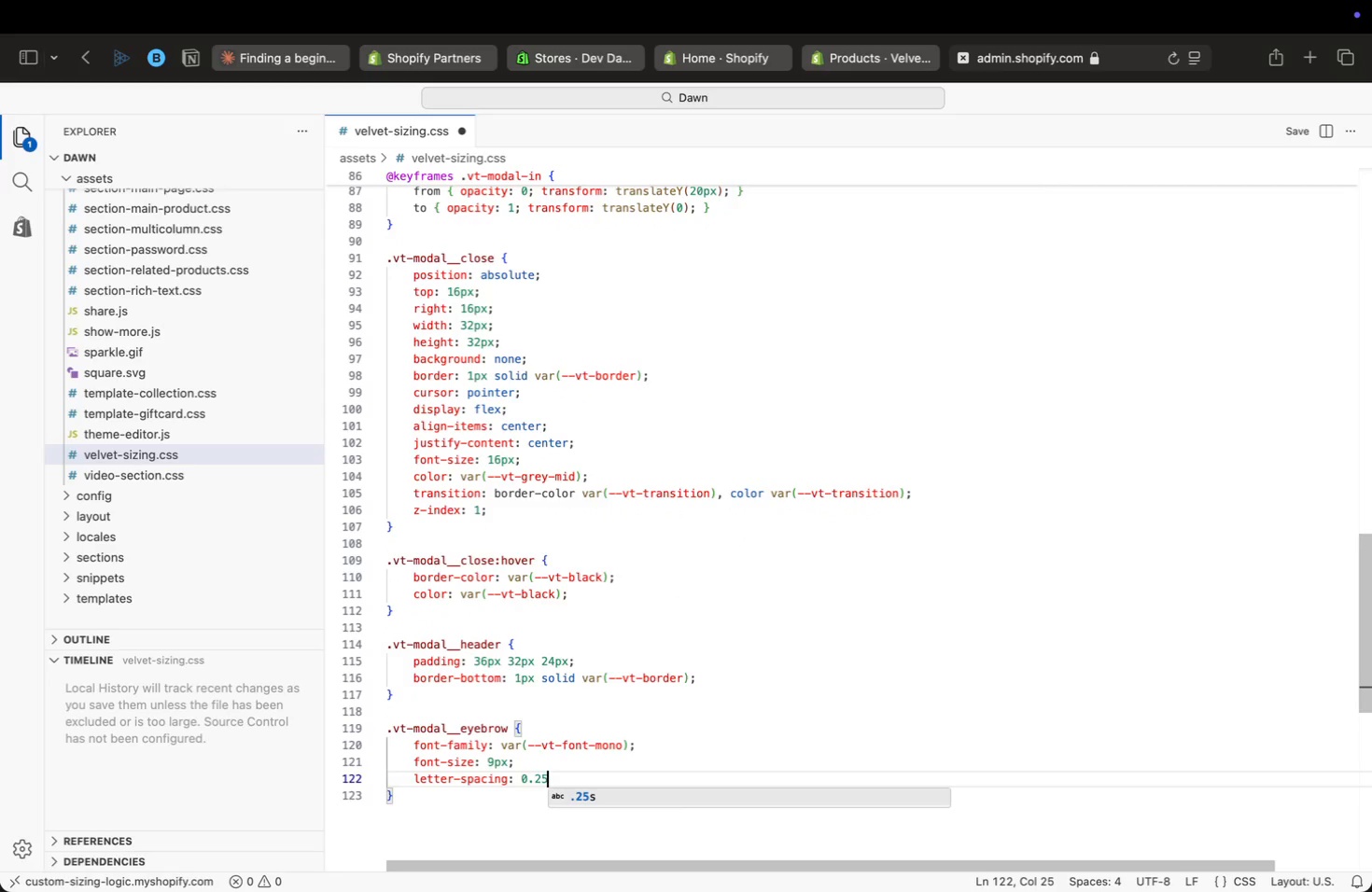 
key(Enter)
 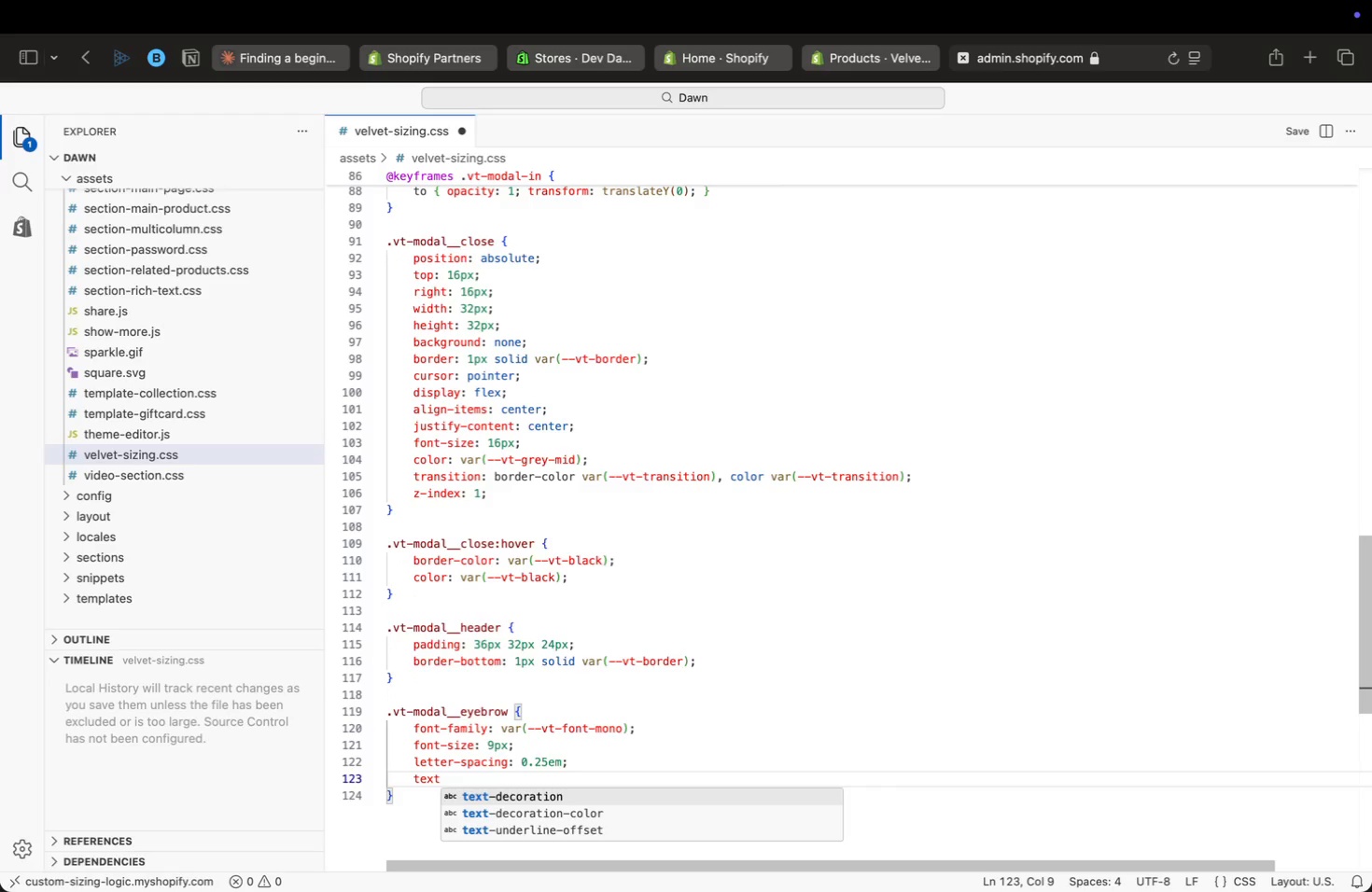 
type(text-transform: uppercase;)
 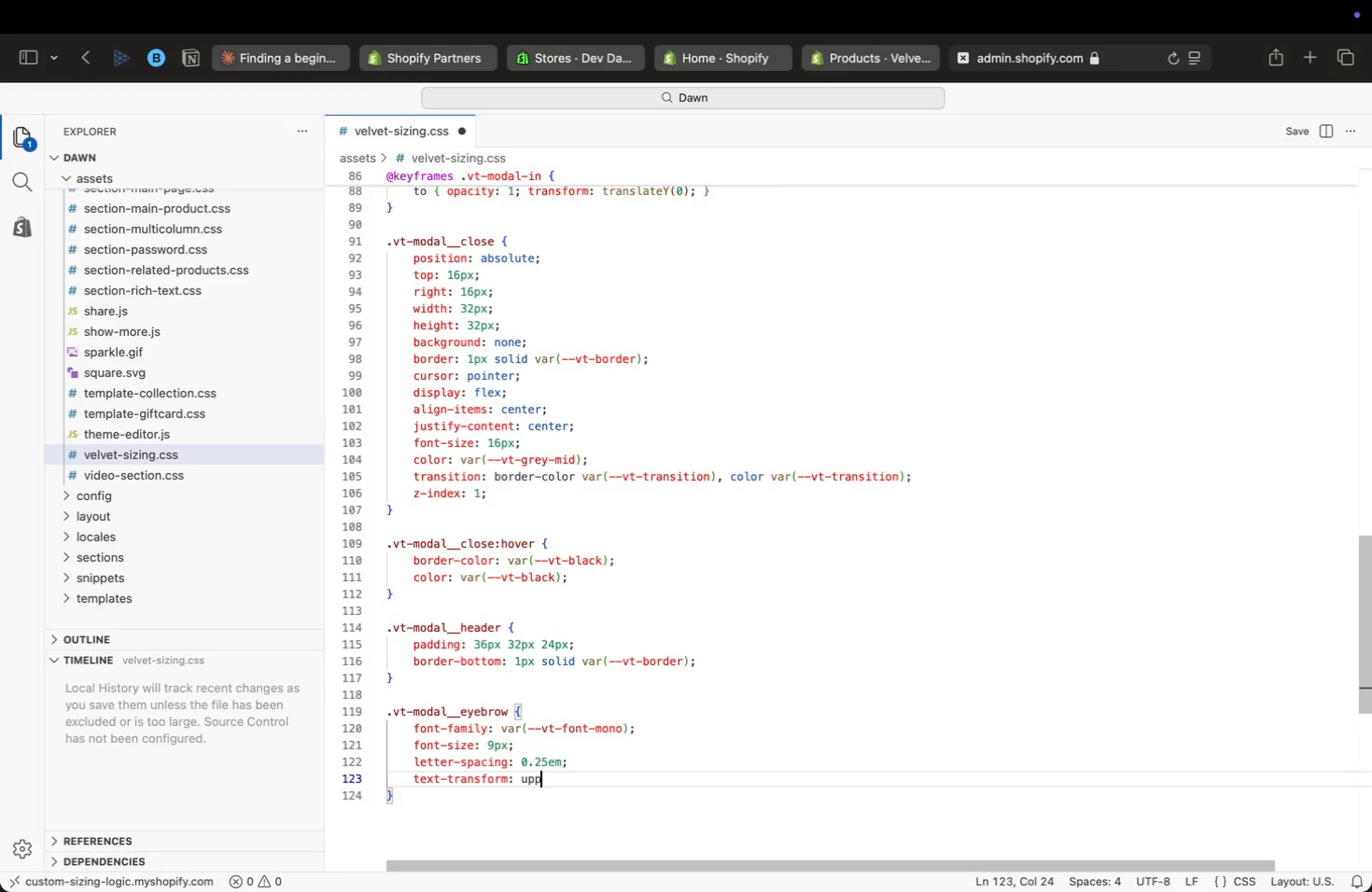 
key(Enter)
 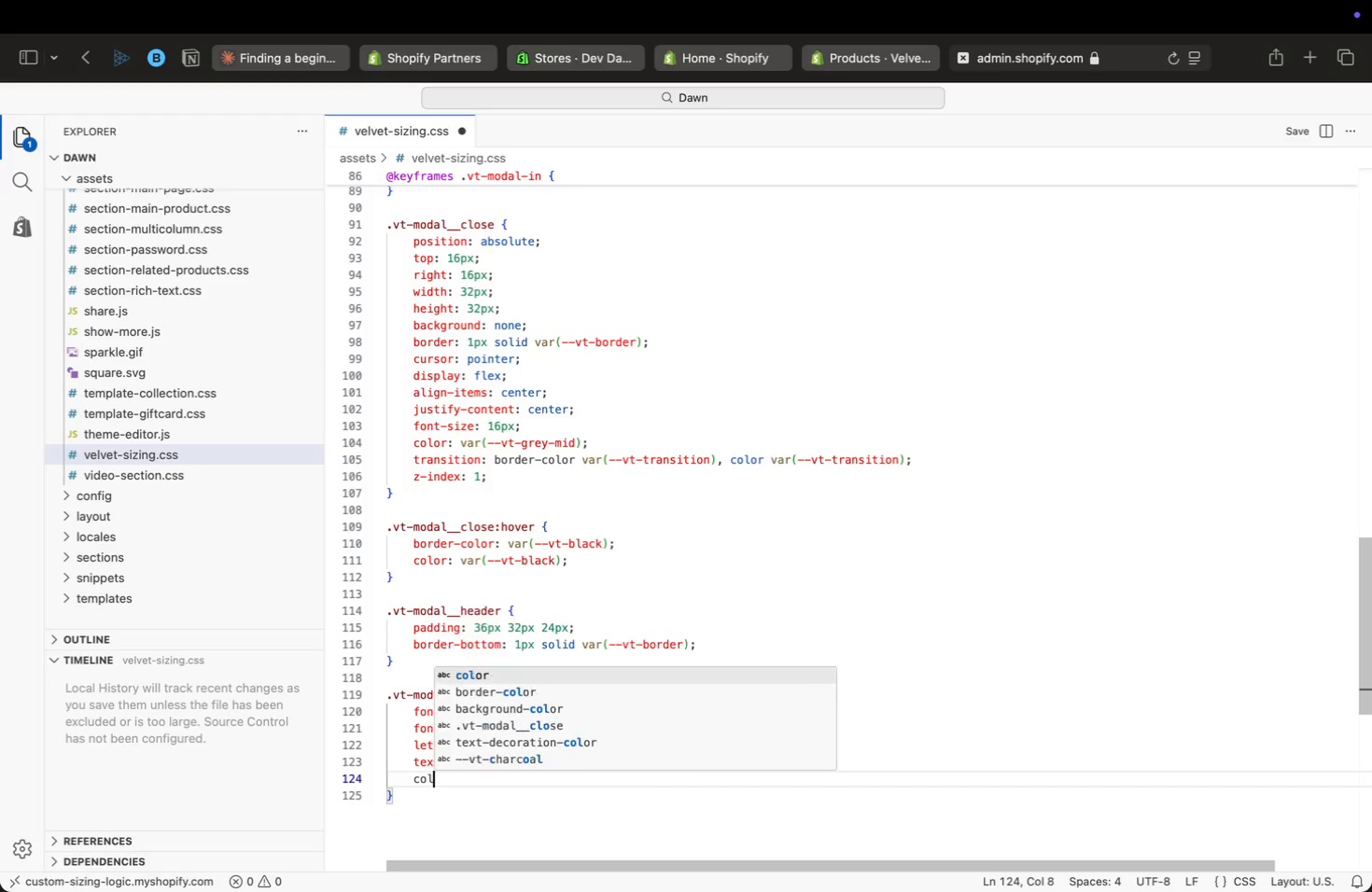 
type(color: var(dark)
 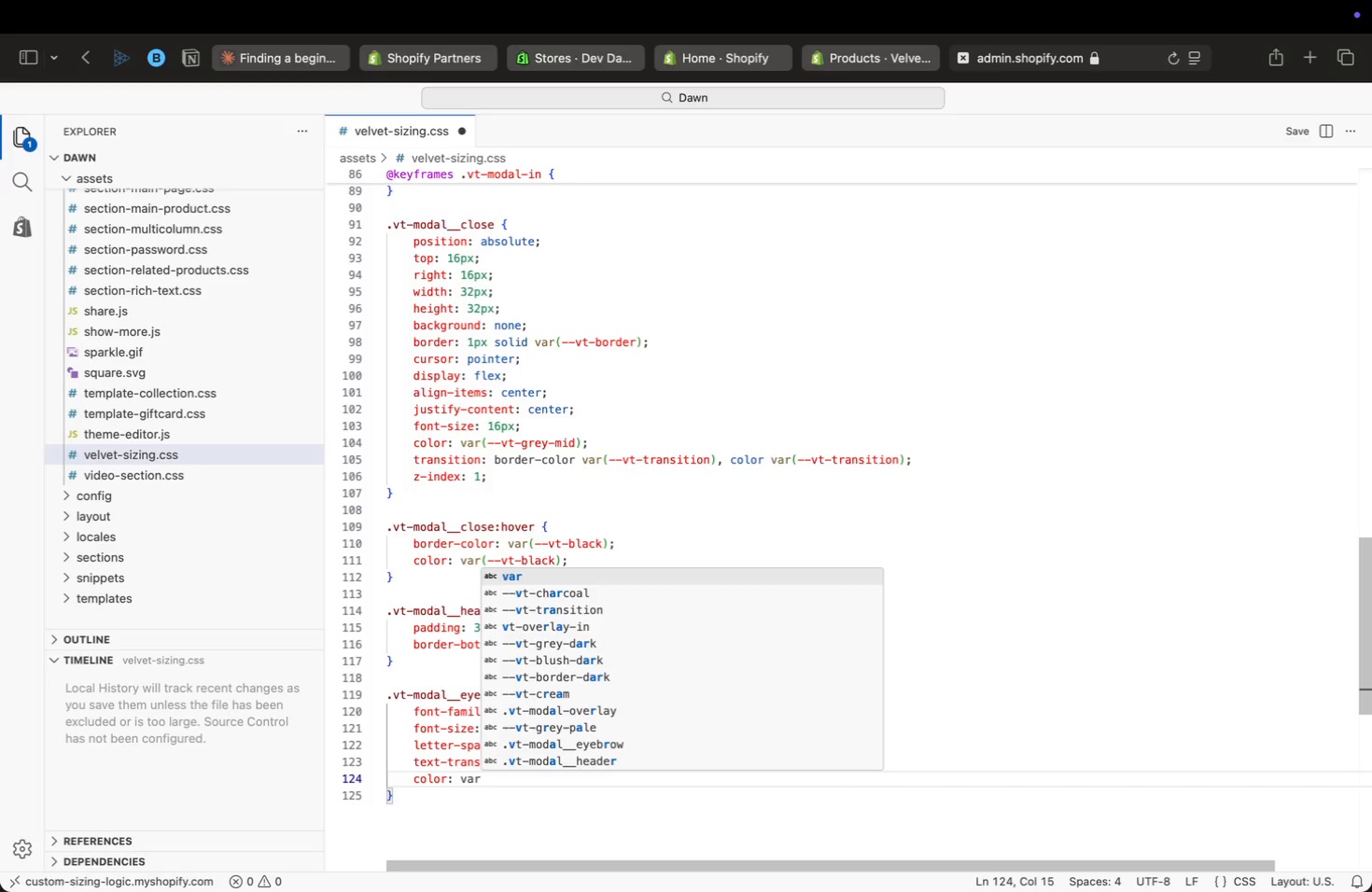 
key(ArrowDown)
 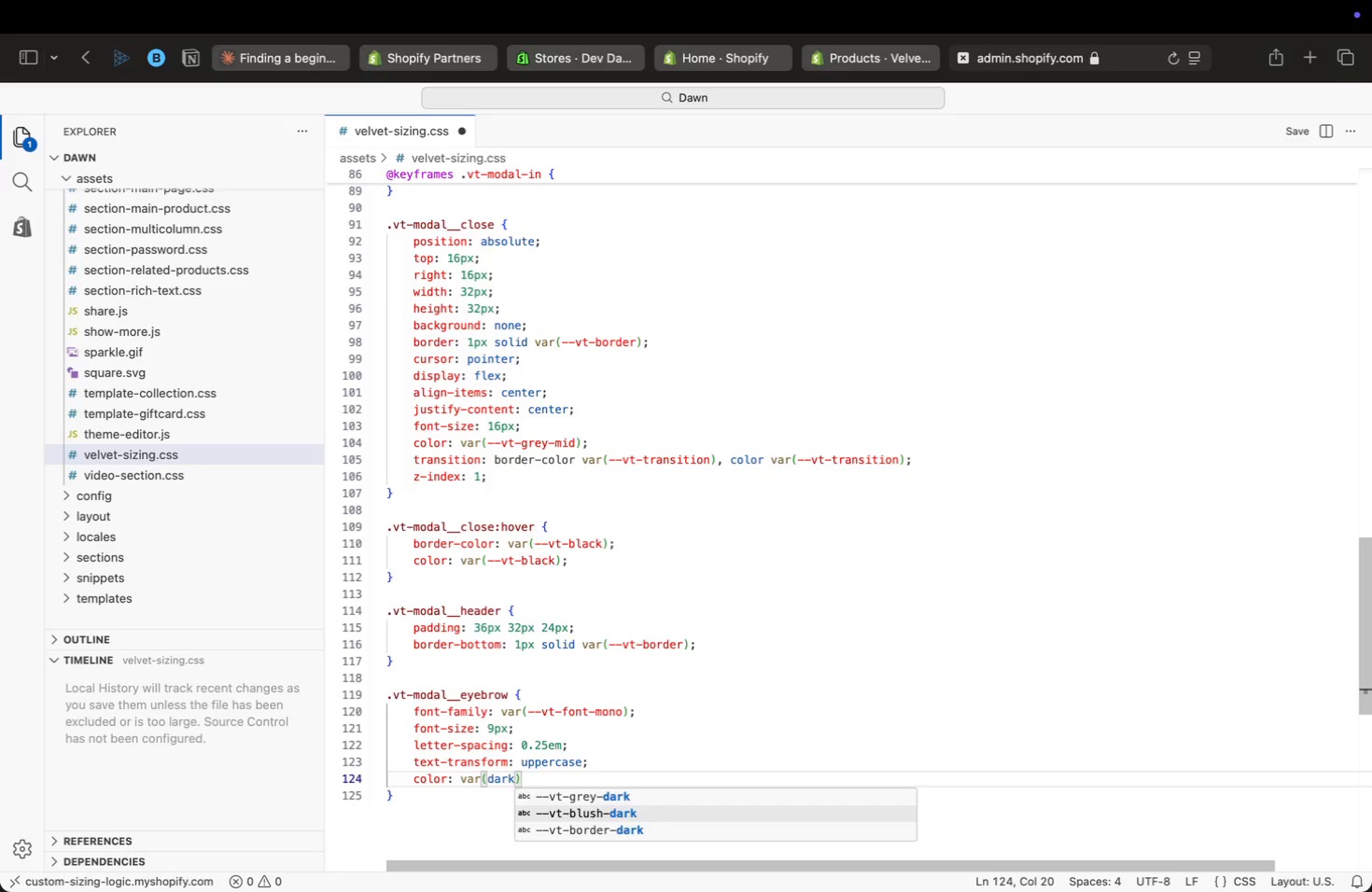 
key(Enter)
 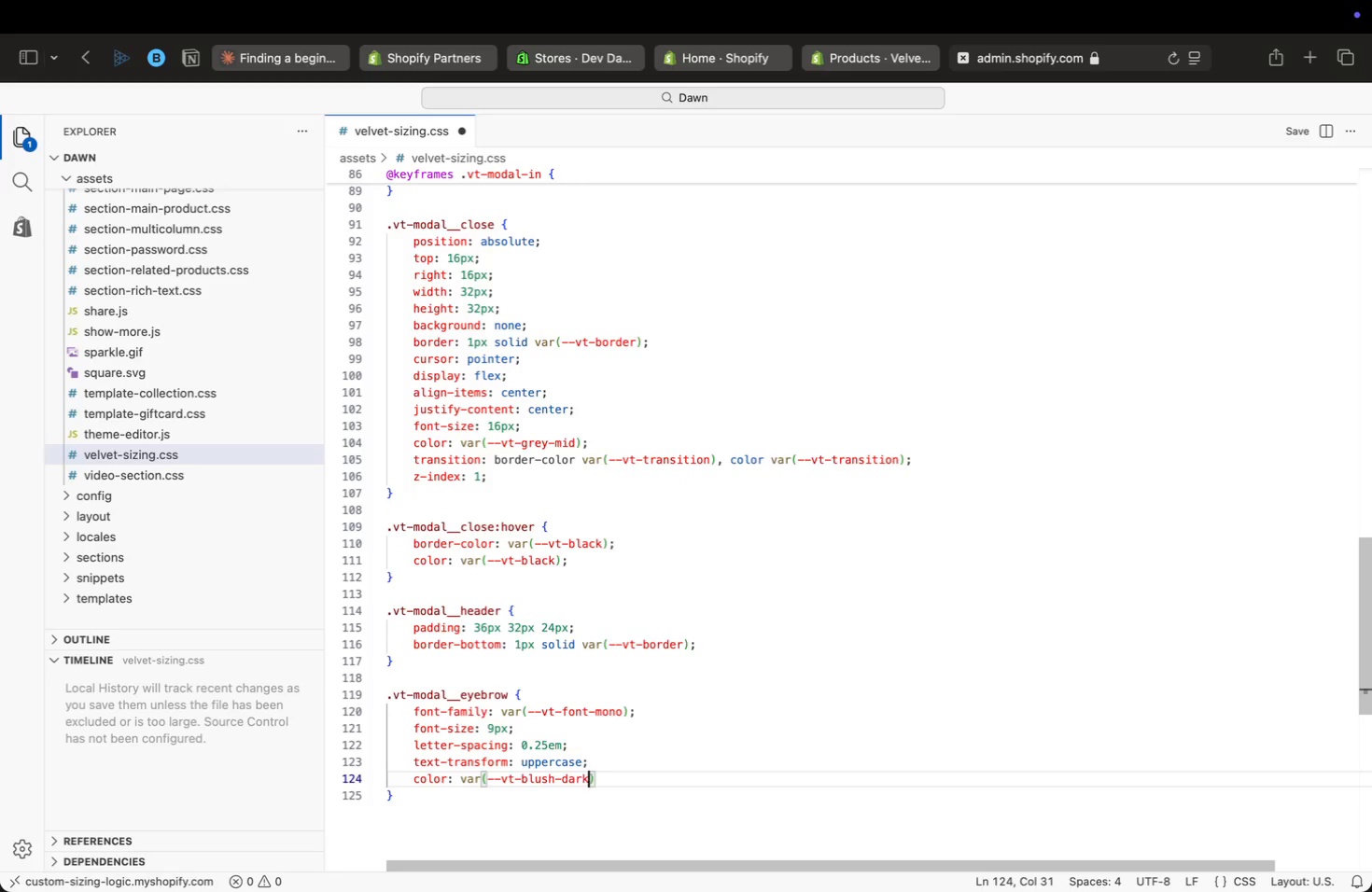 
key(ArrowRight)
 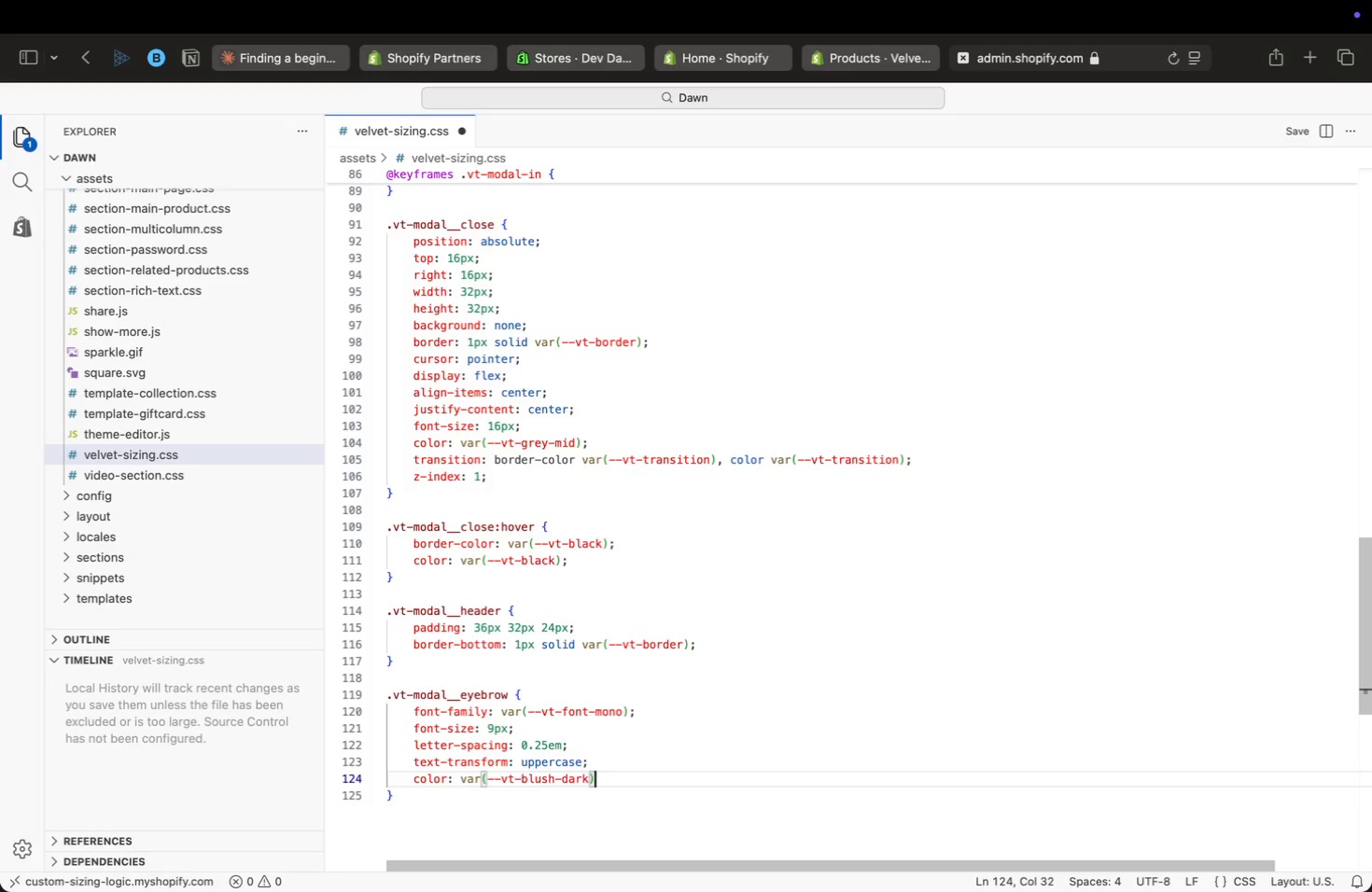 
key(Semicolon)
 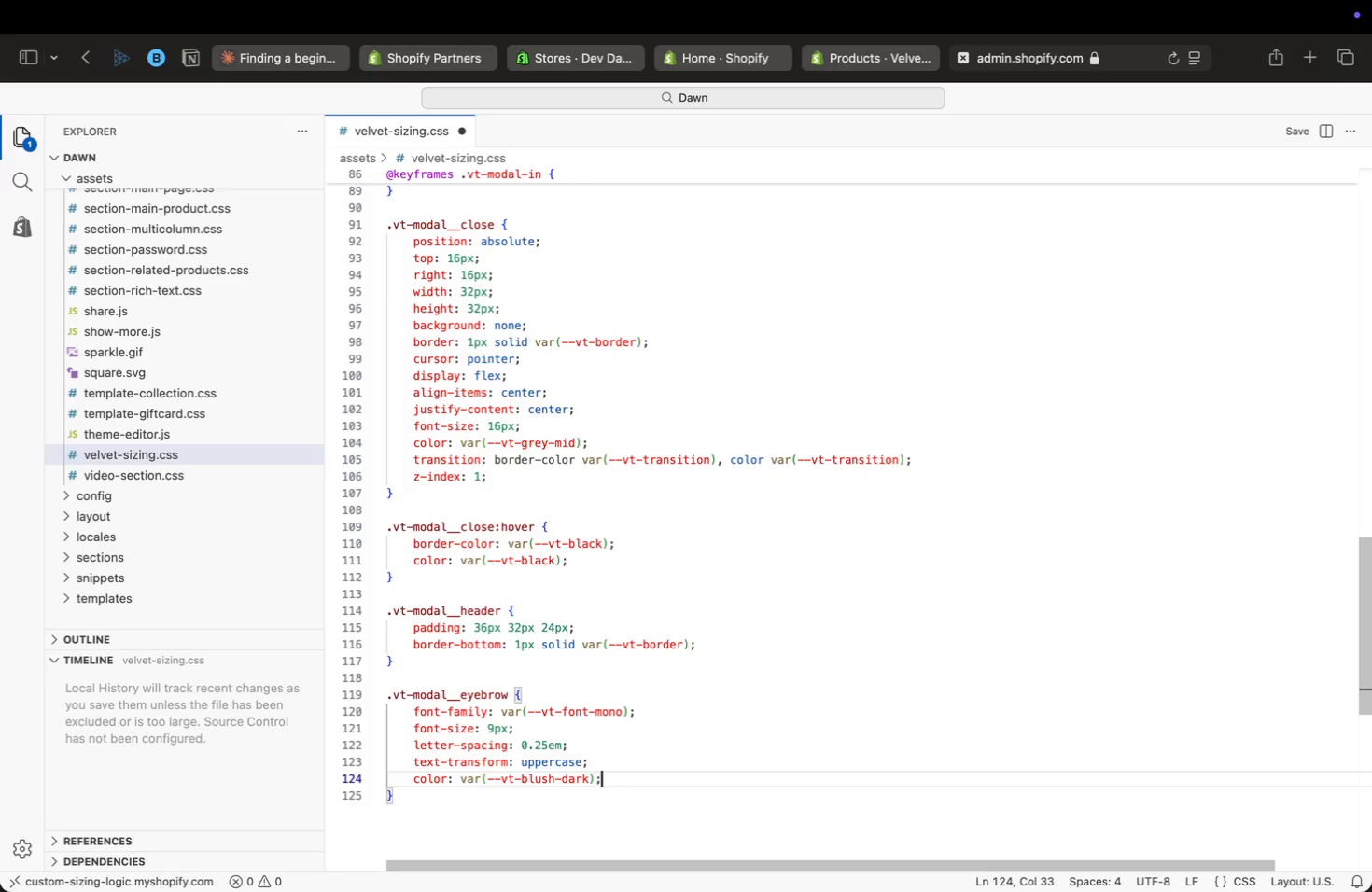 
key(Enter)
 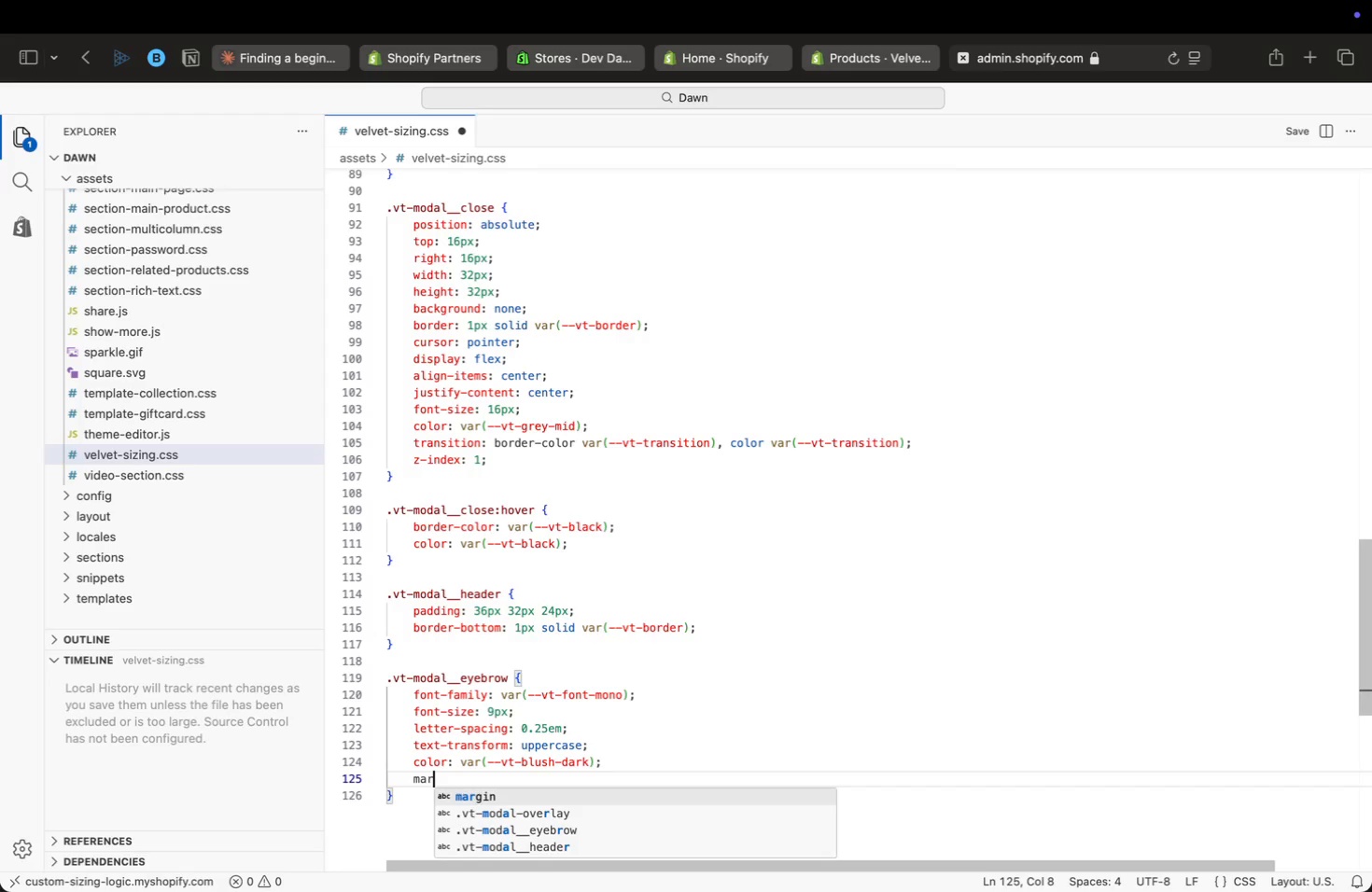 
type(mar)
 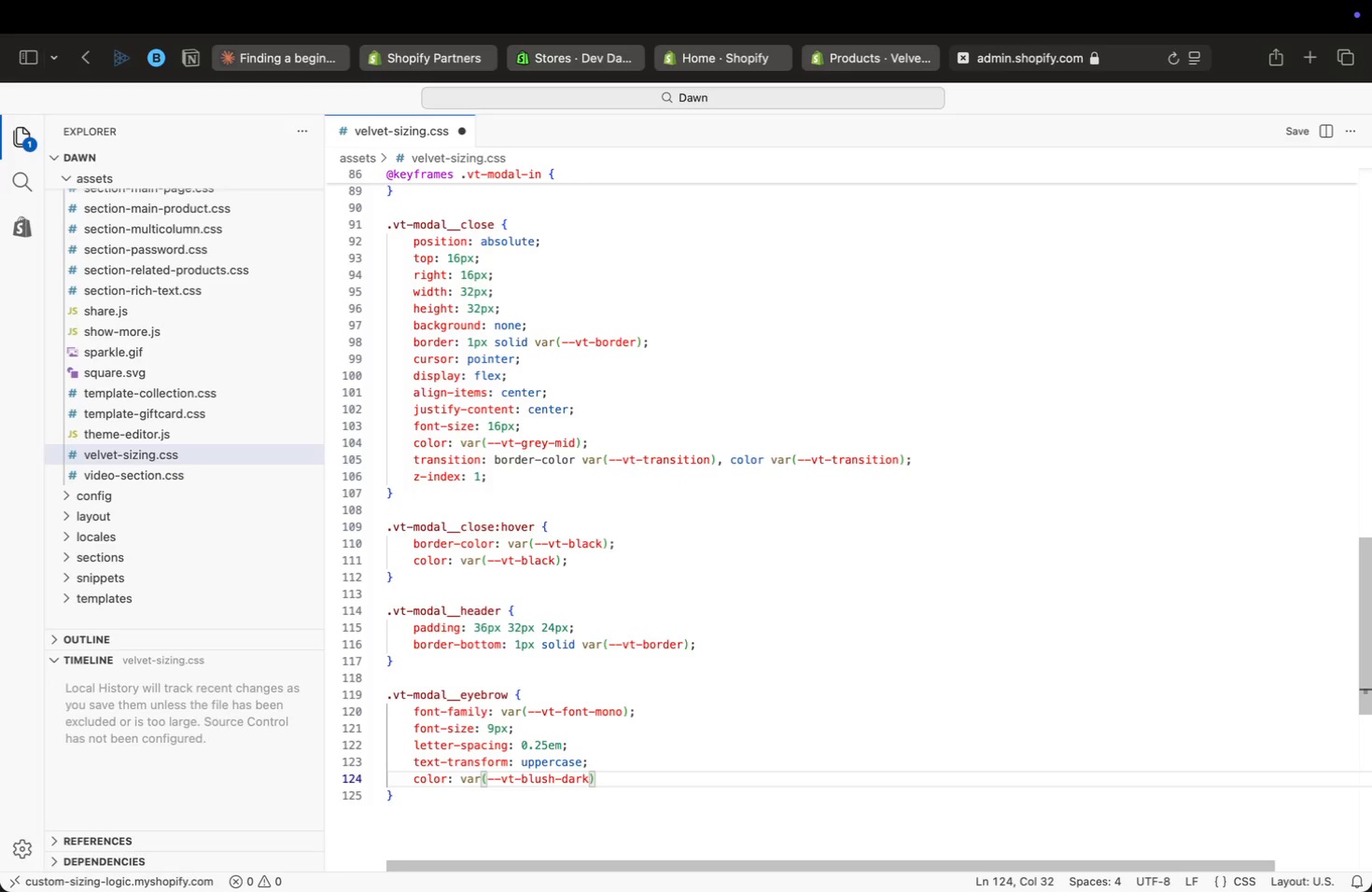 
key(Enter)
 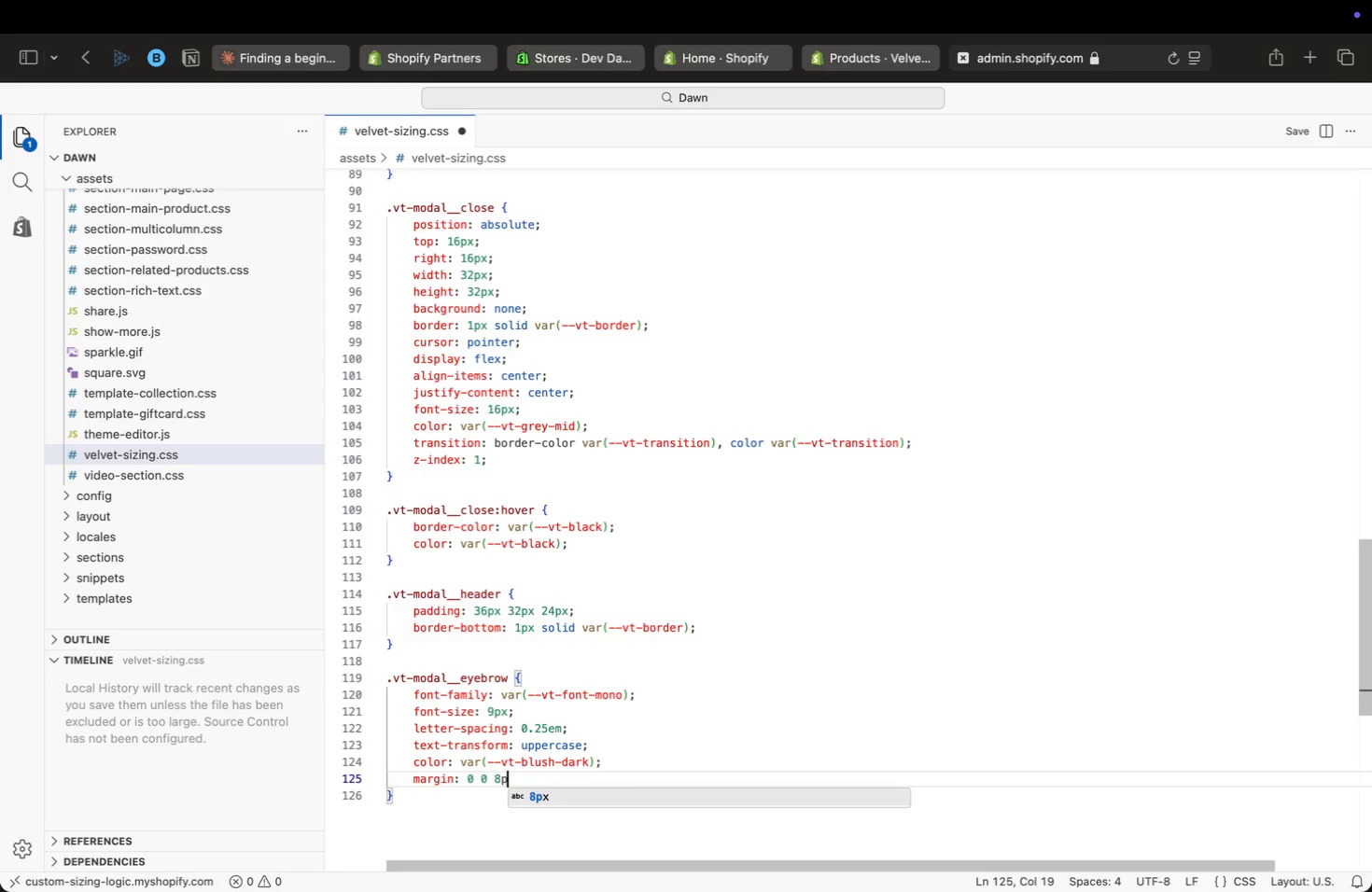 
type(: 0 0 8px;)
 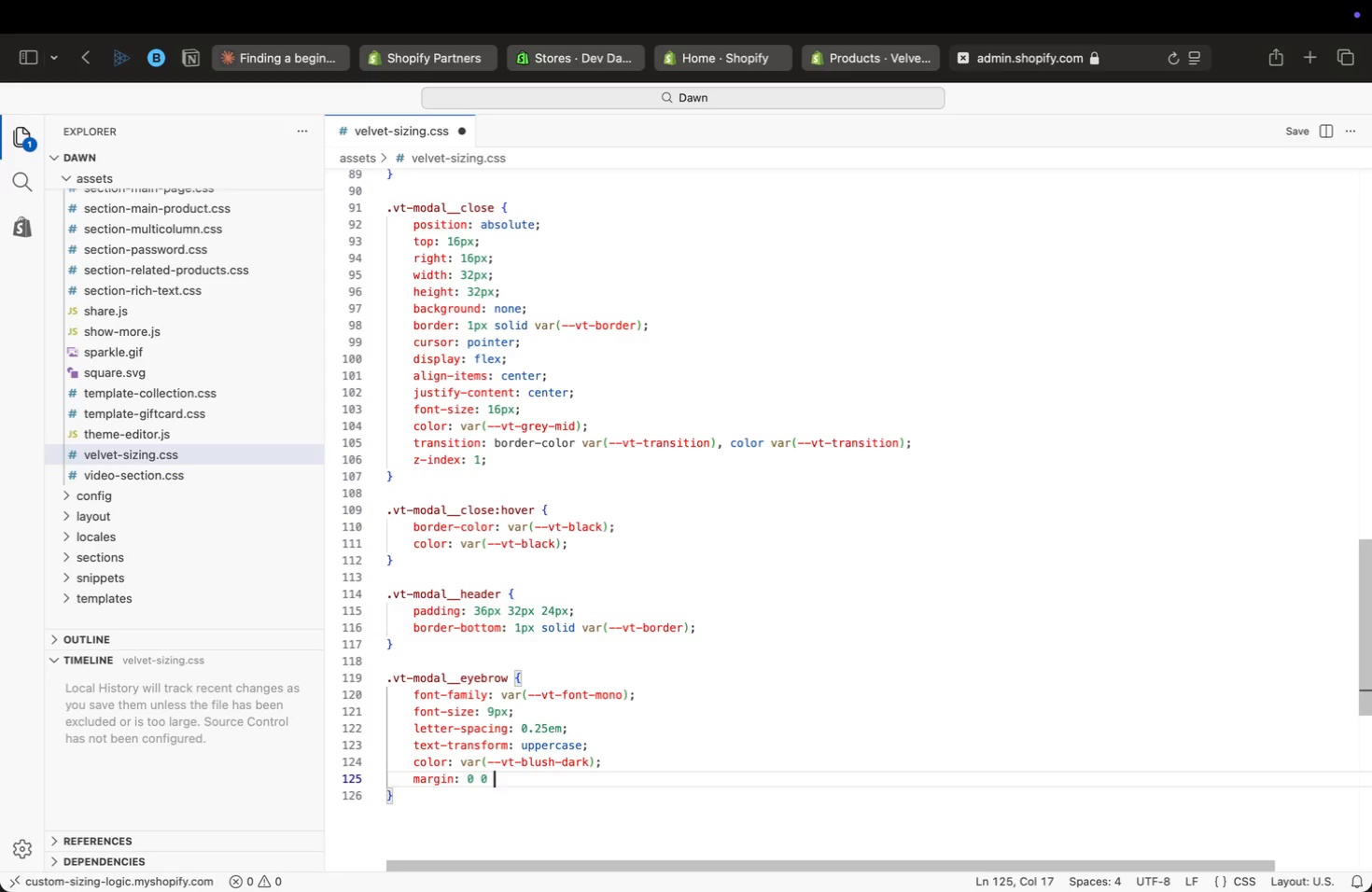 
key(ArrowDown)
 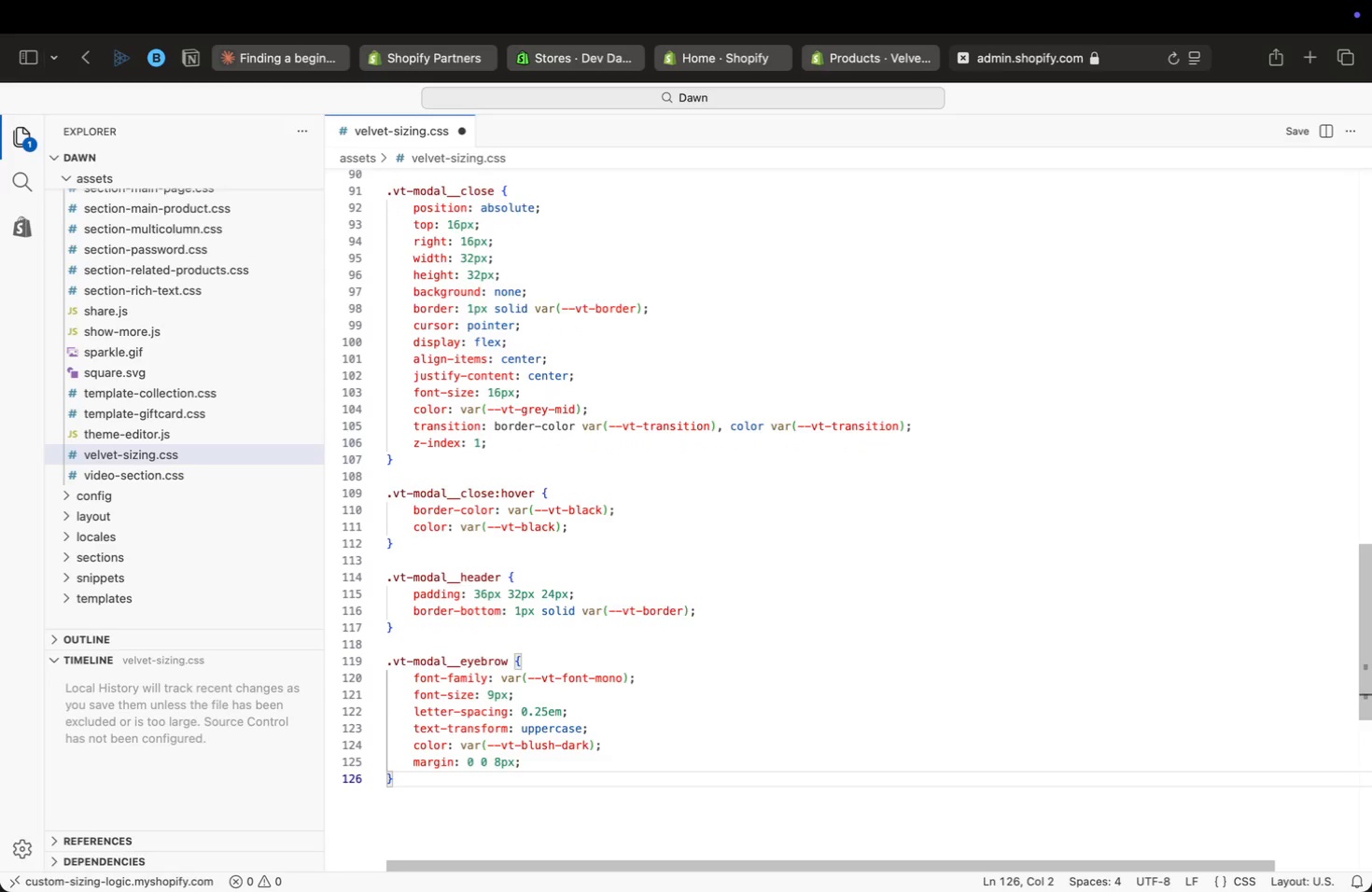 
key(Enter)
 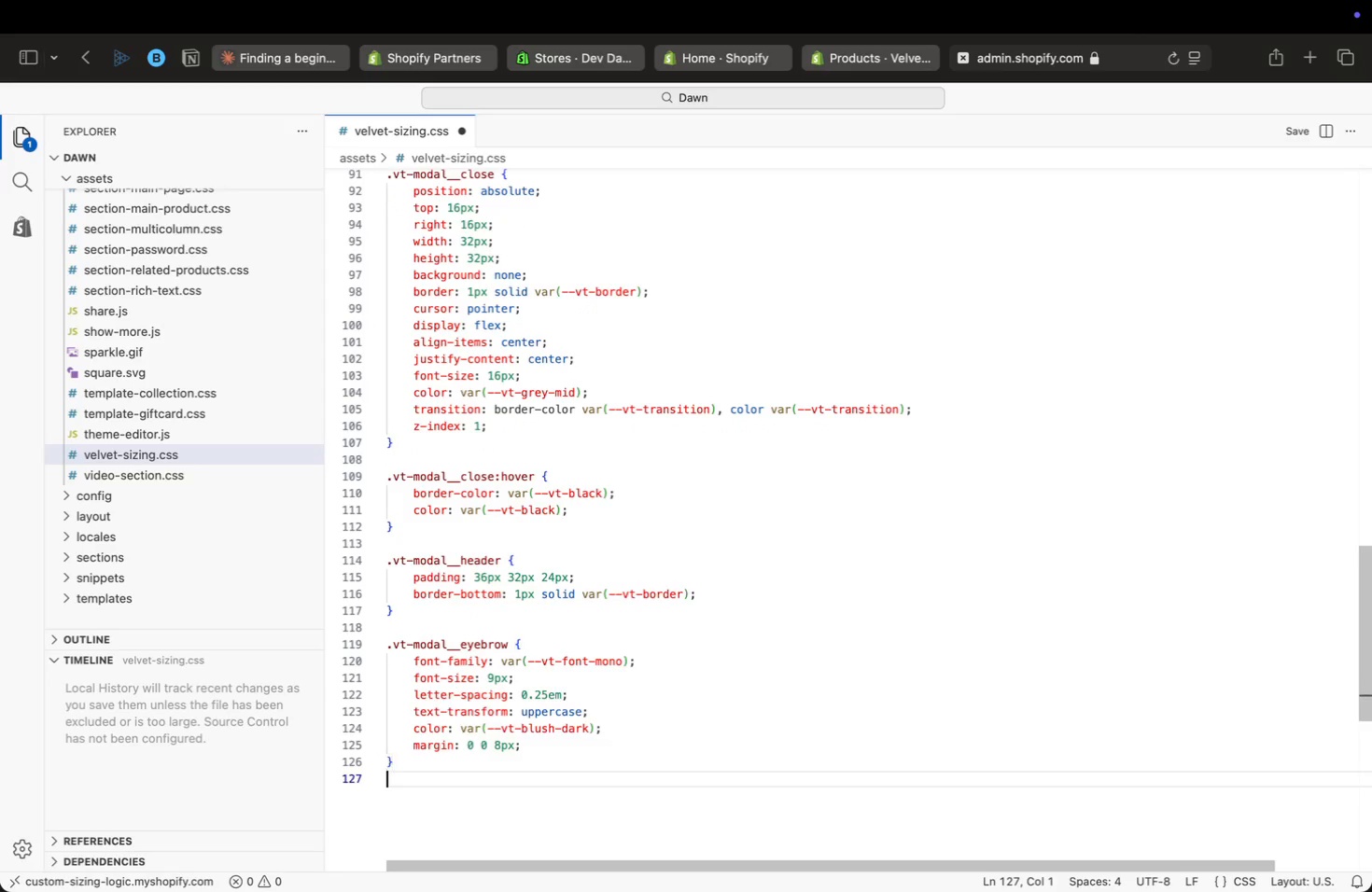 
key(Enter)
 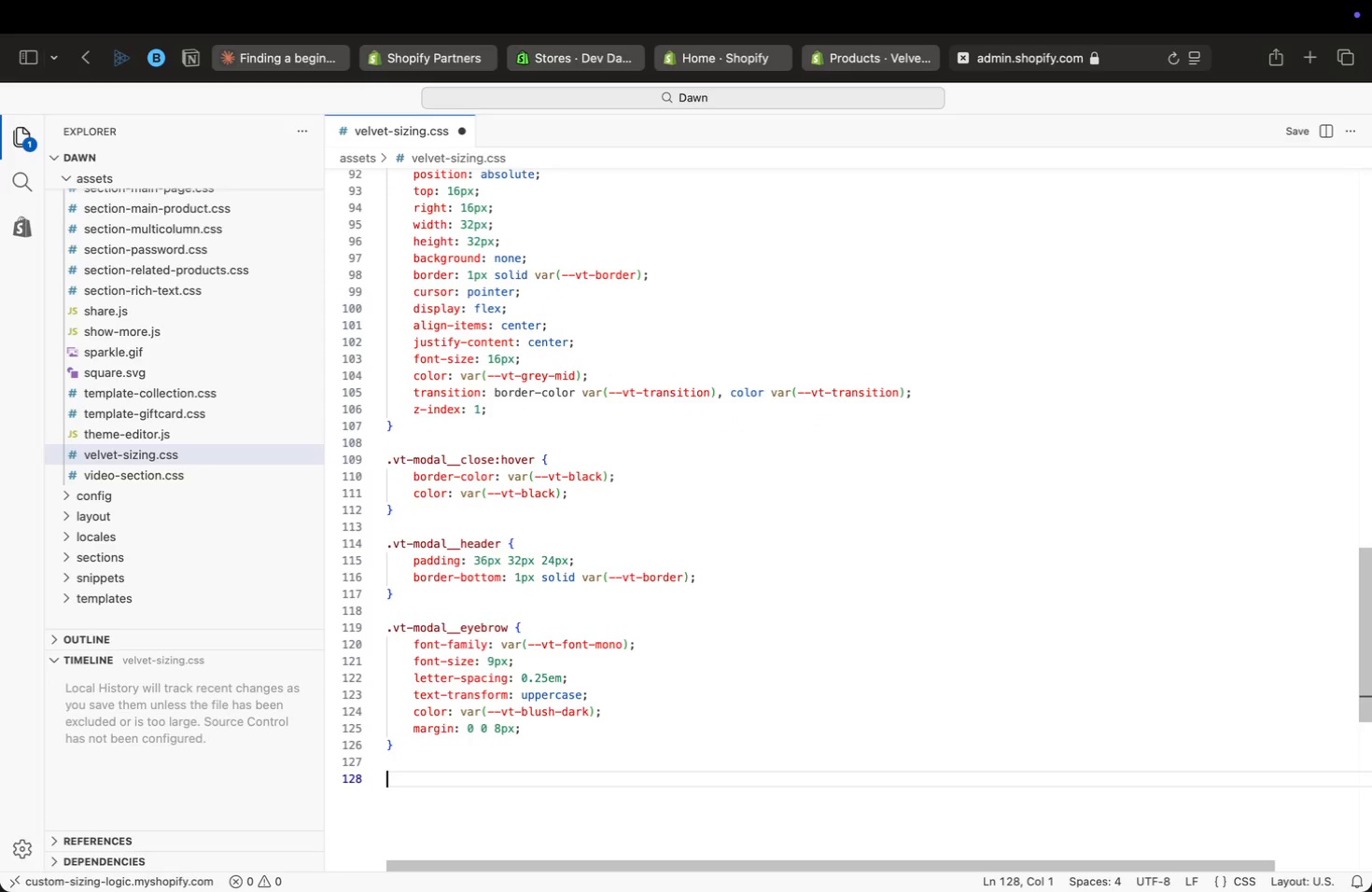 
type(head)
 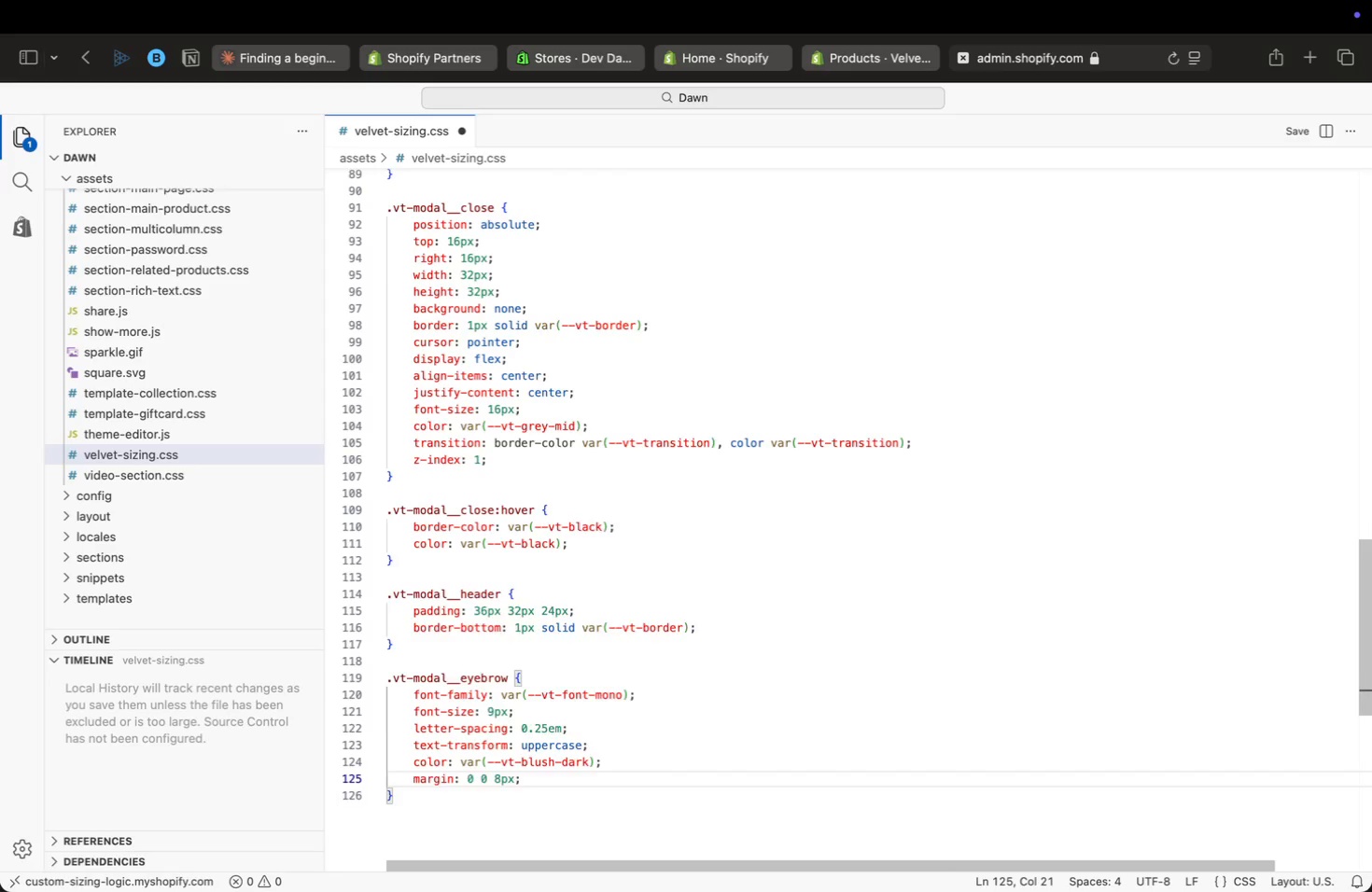 
key(ArrowDown)
 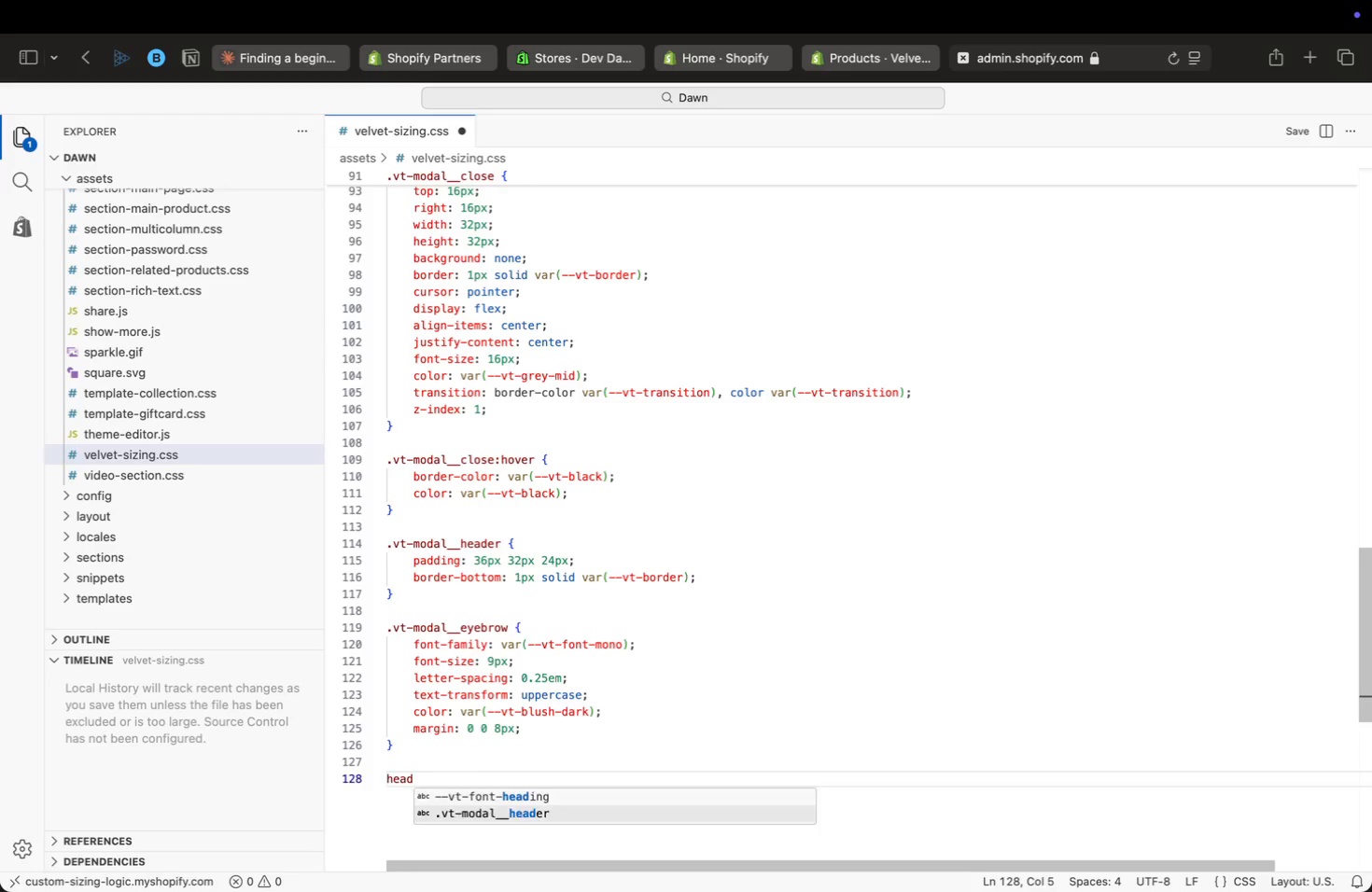 
key(Enter)
 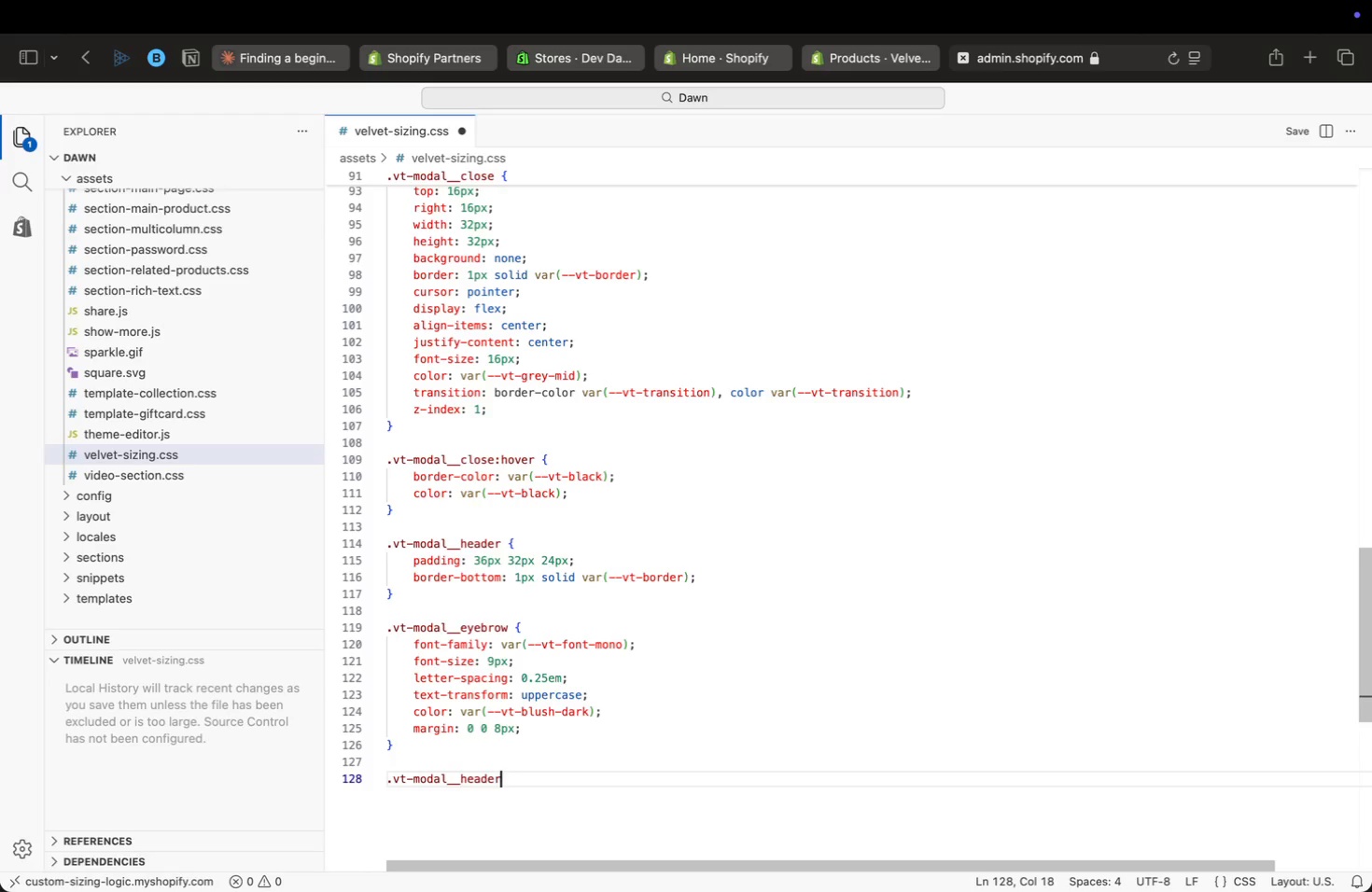 
key(Backspace)
key(Backspace)
key(Backspace)
key(Backspace)
key(Backspace)
key(Backspace)
type(title {)
 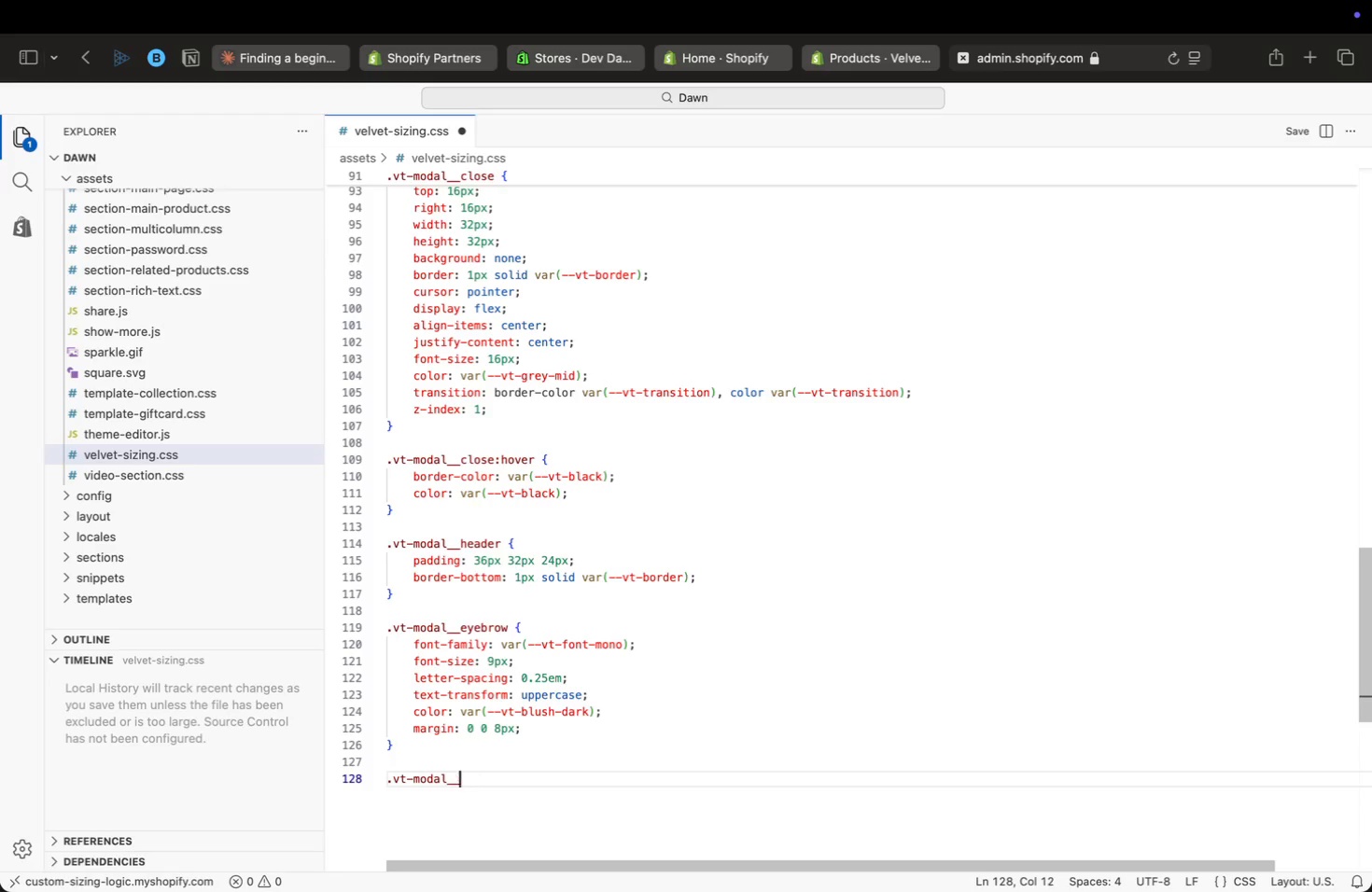 
key(Enter)
 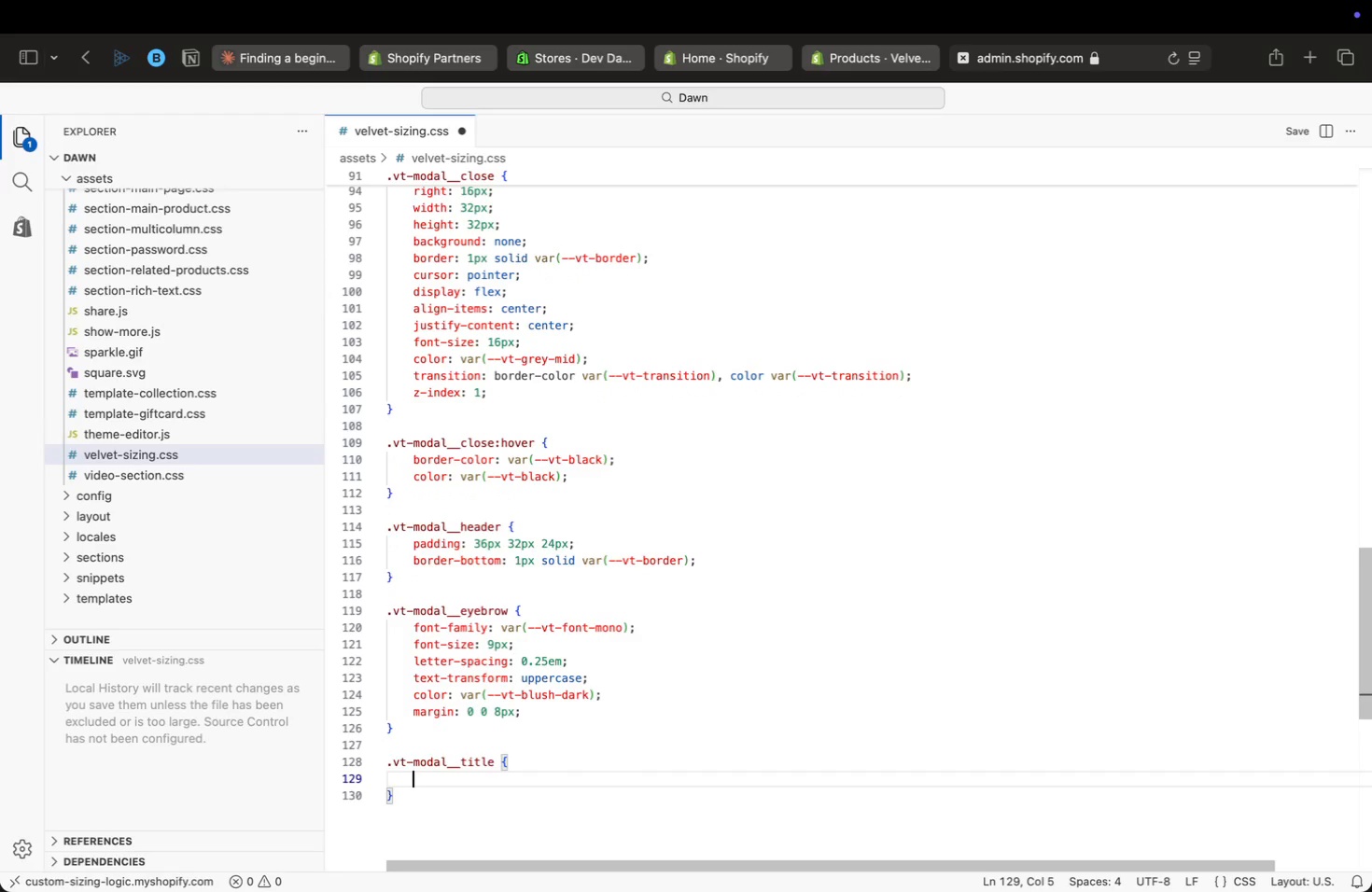 
type(font)
 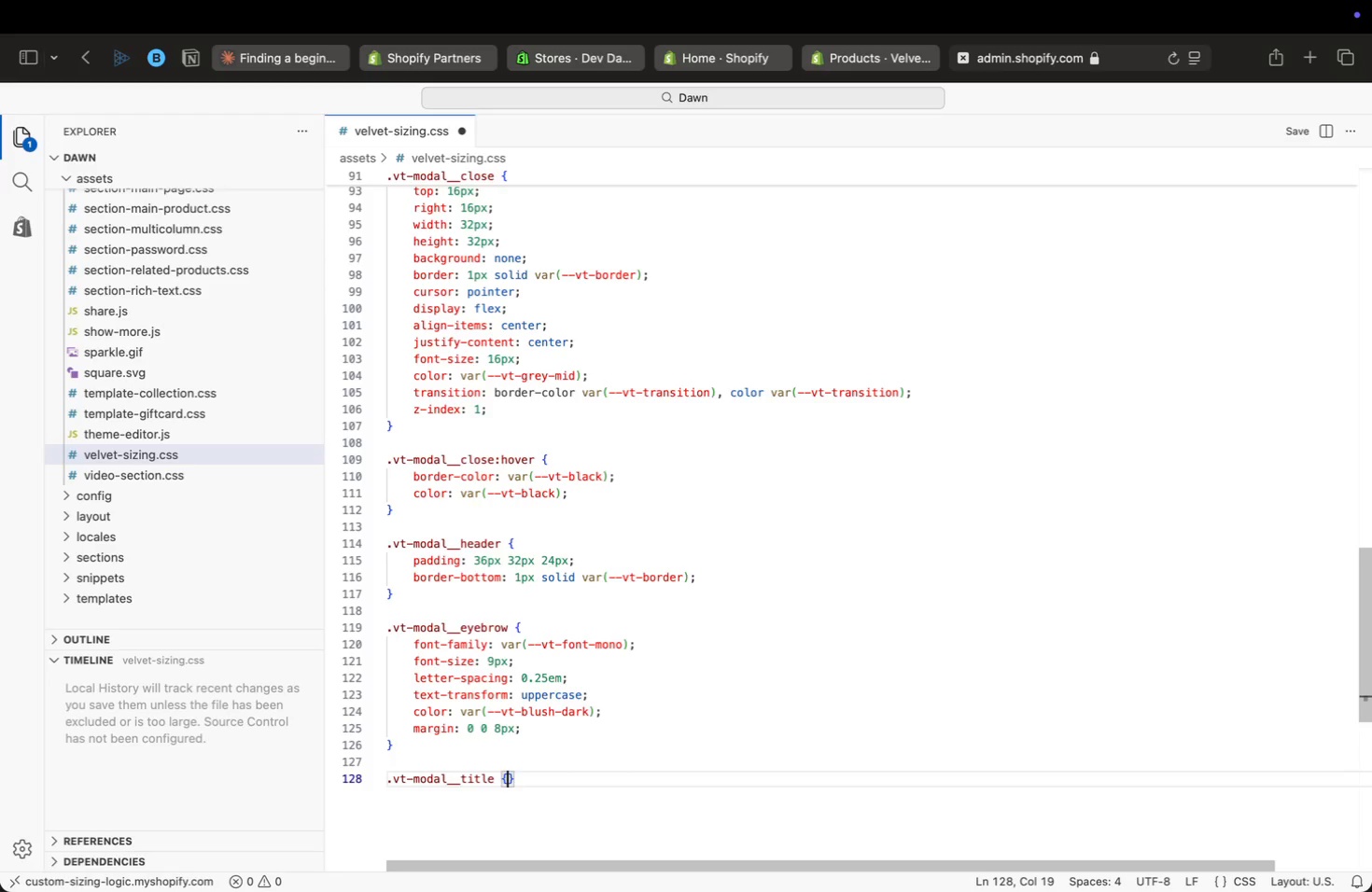 
key(Enter)
 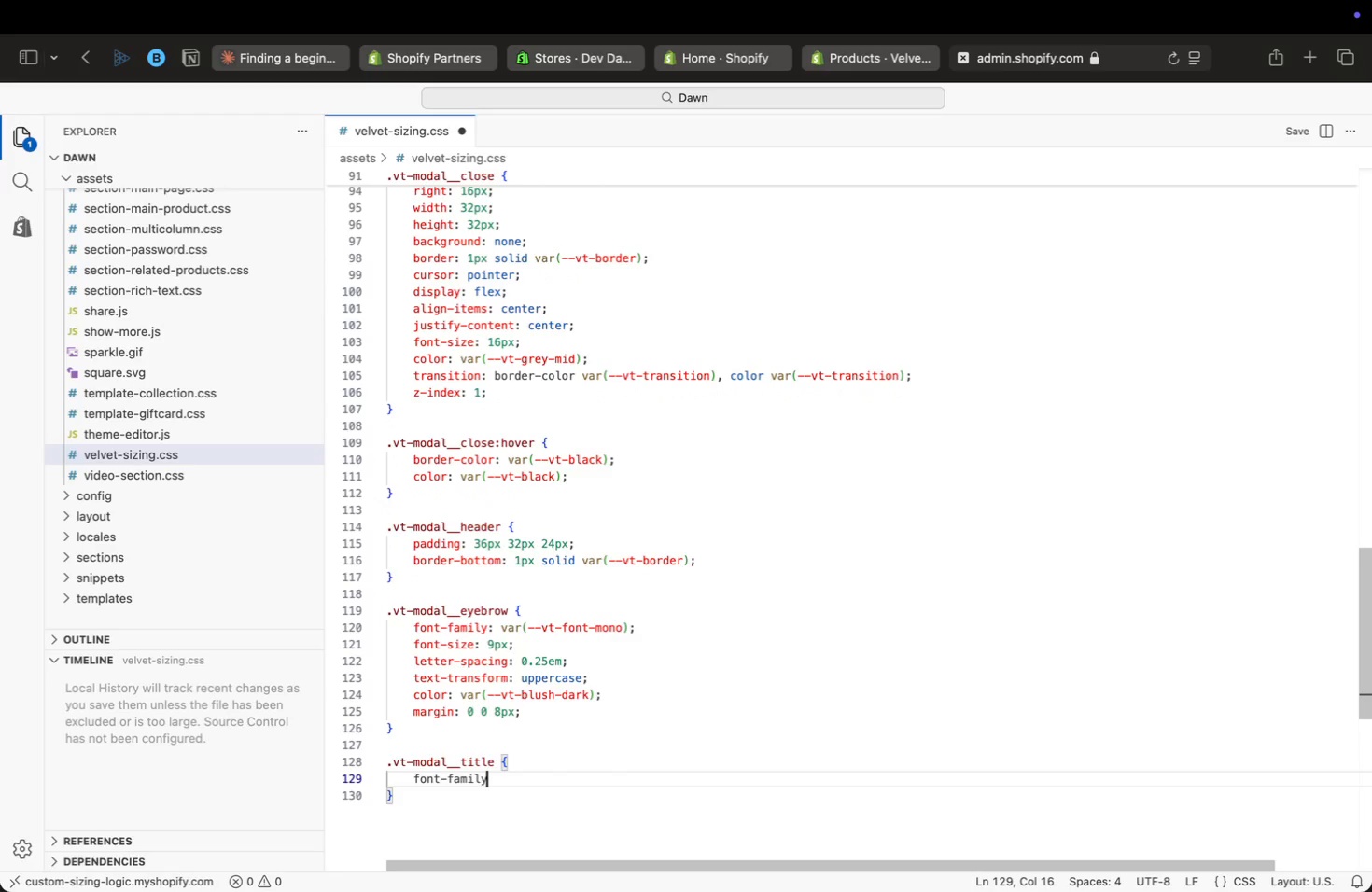 
type(: var(headin)
 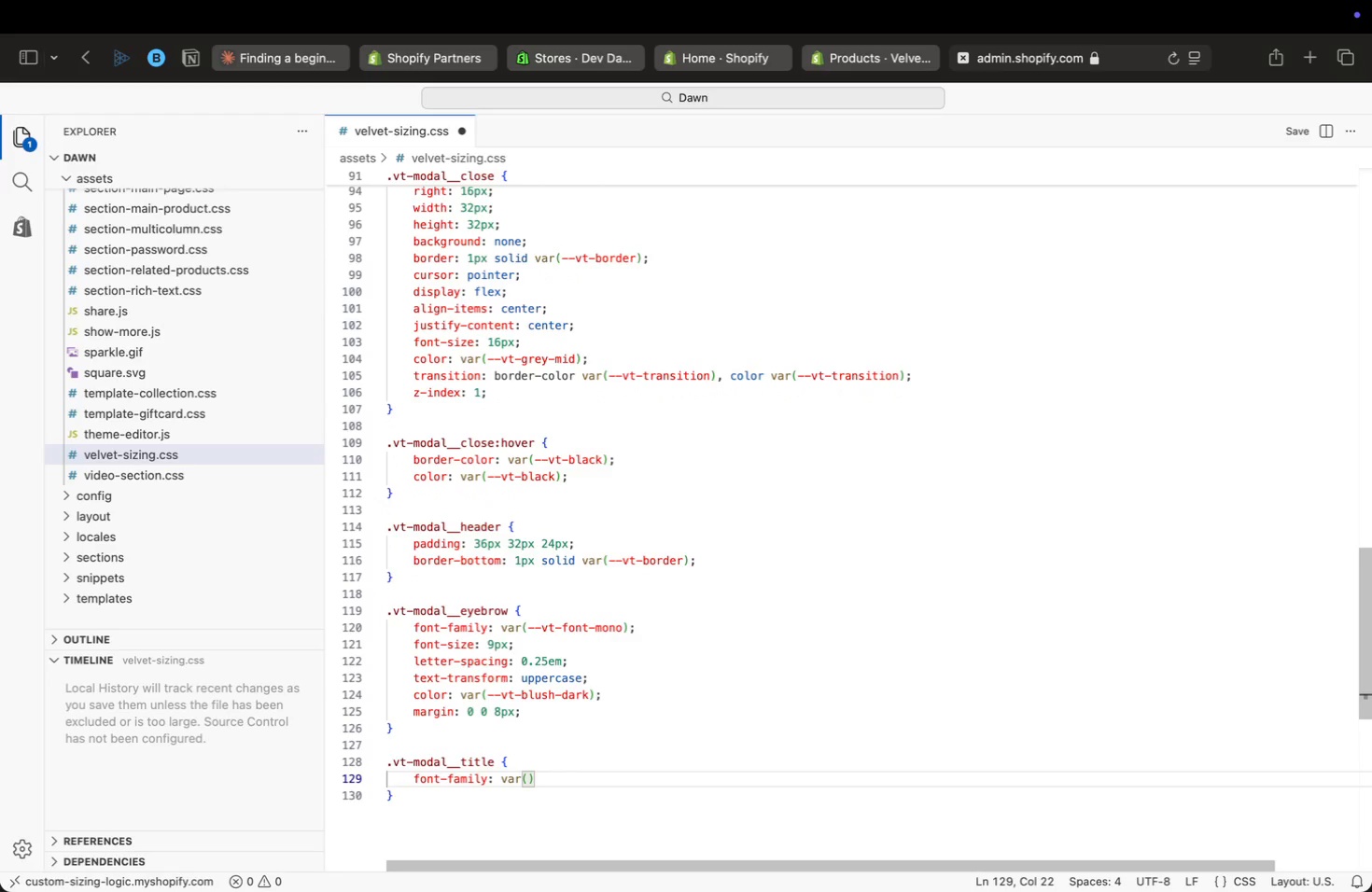 
 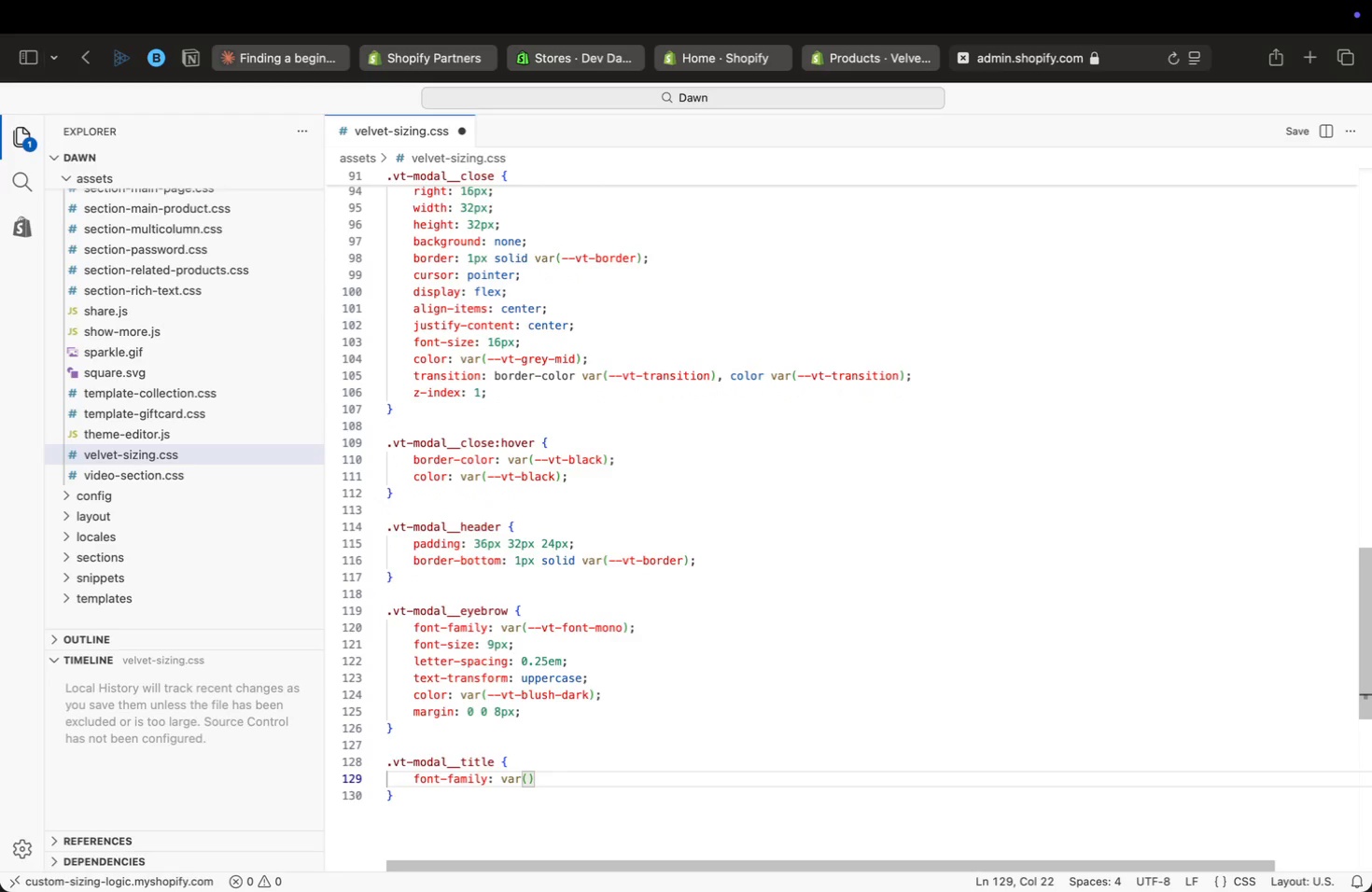 
key(Enter)
 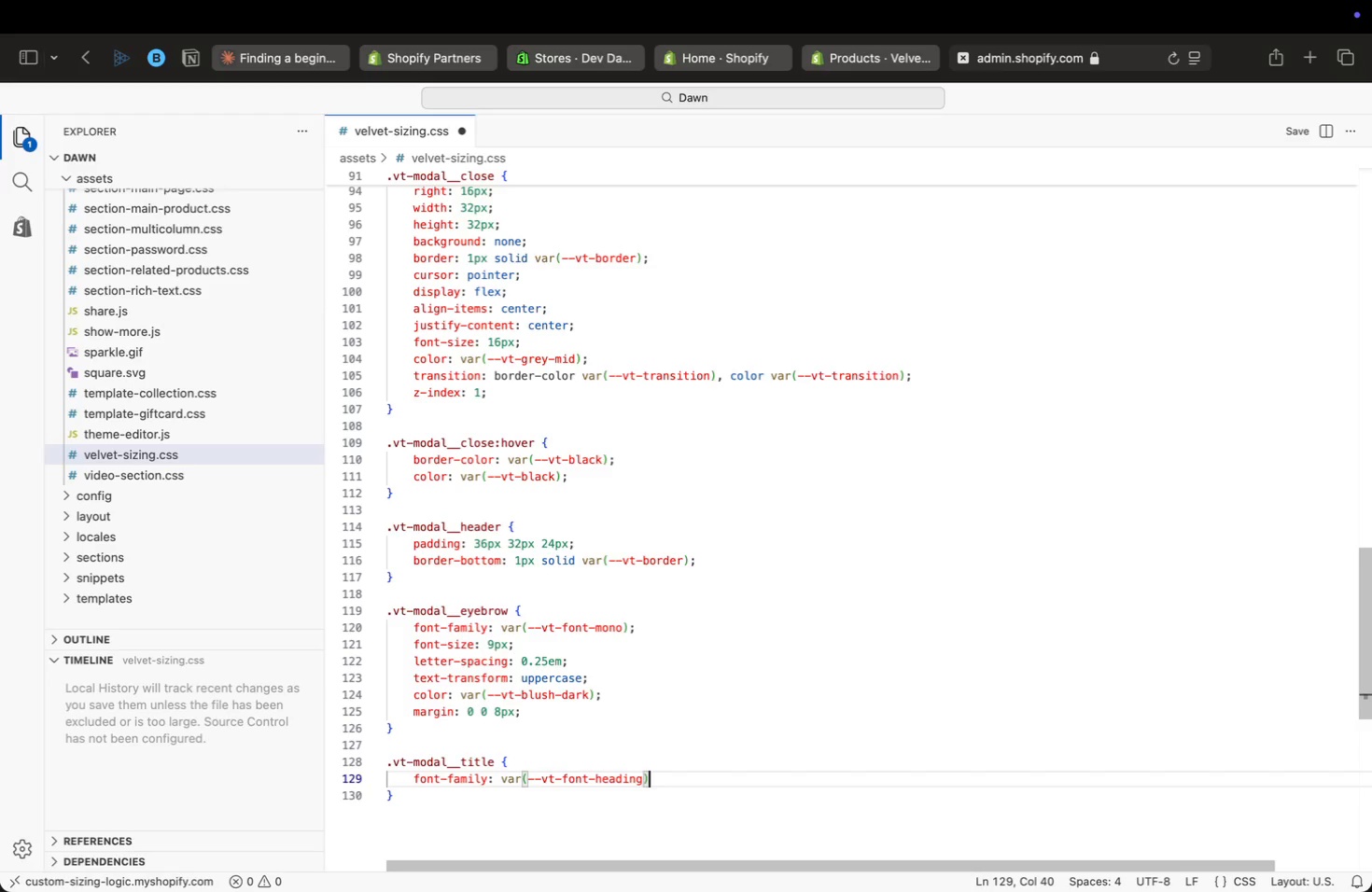 
key(ArrowRight)
 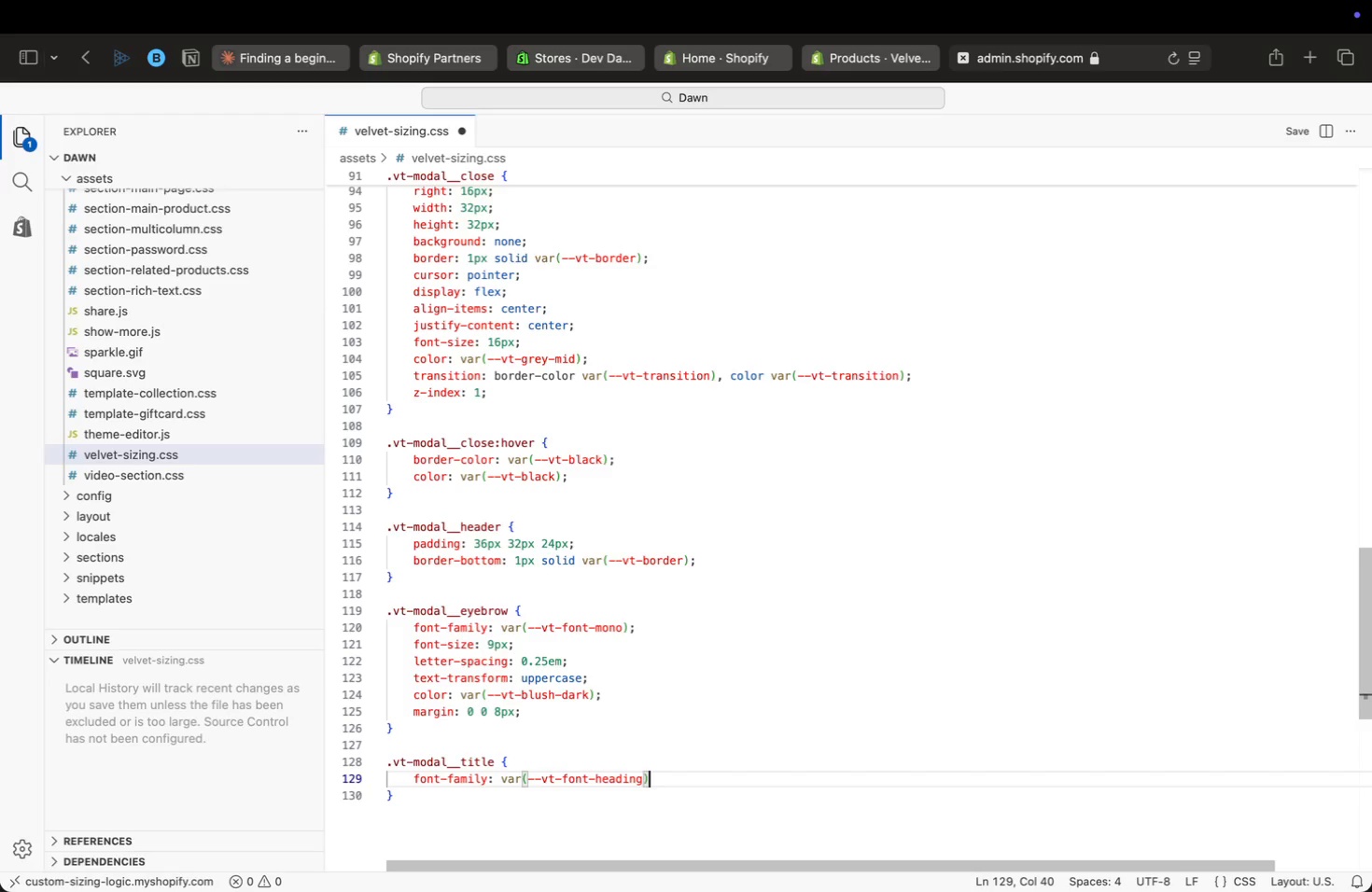 
key(Semicolon)
 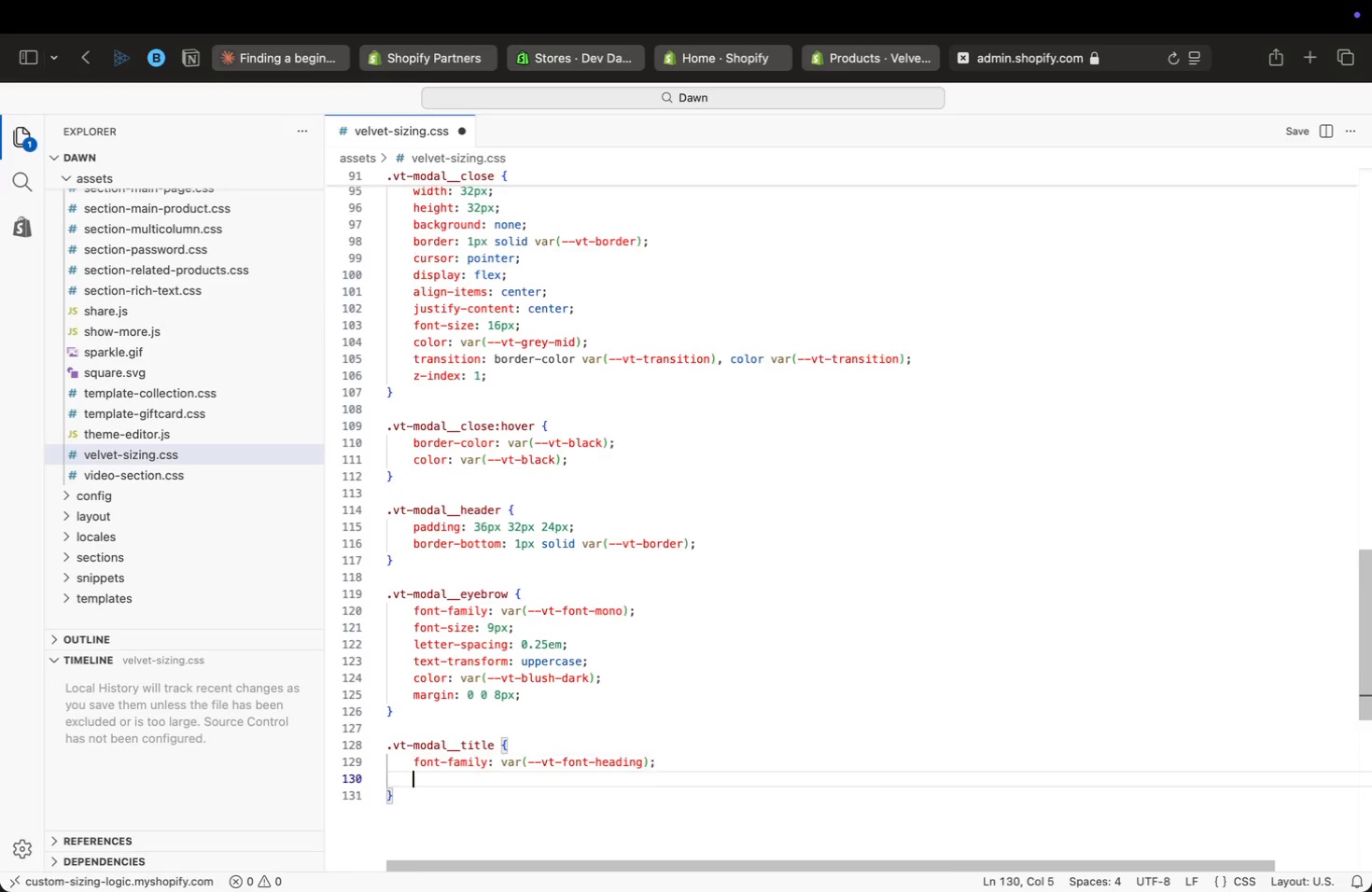 
key(Enter)
 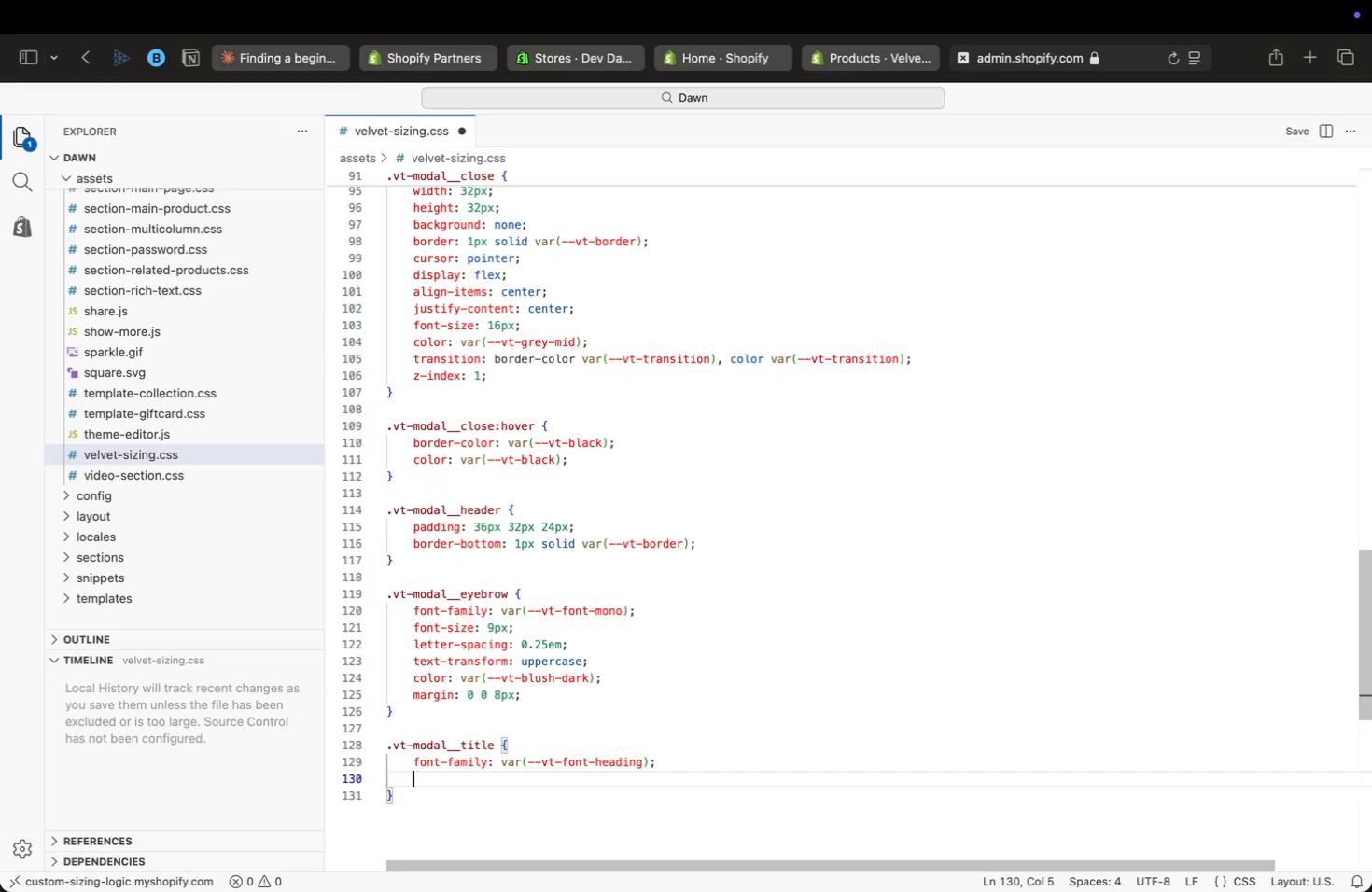 
type(size)
 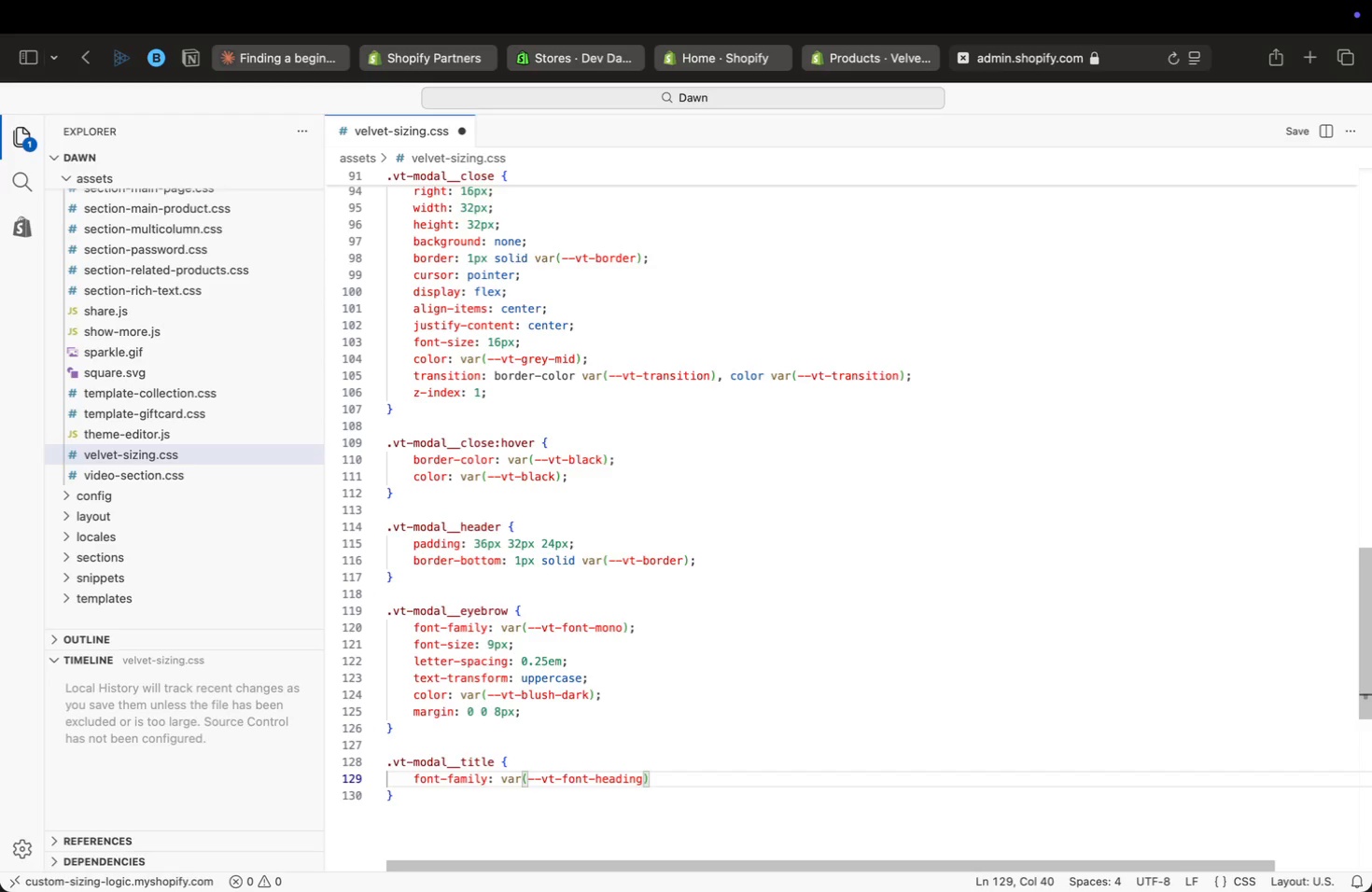 
key(Enter)
 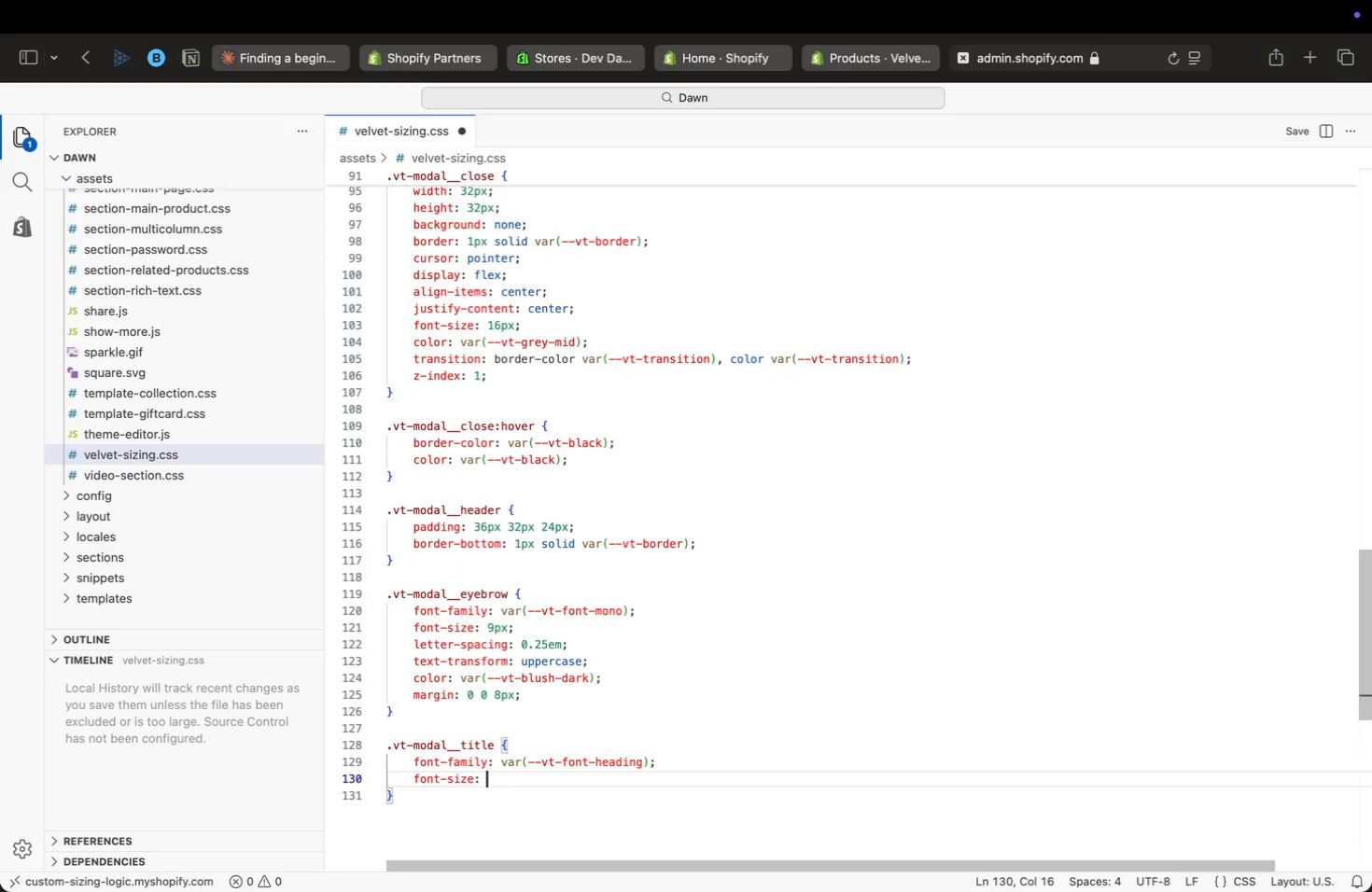 
type(: 30px;)
 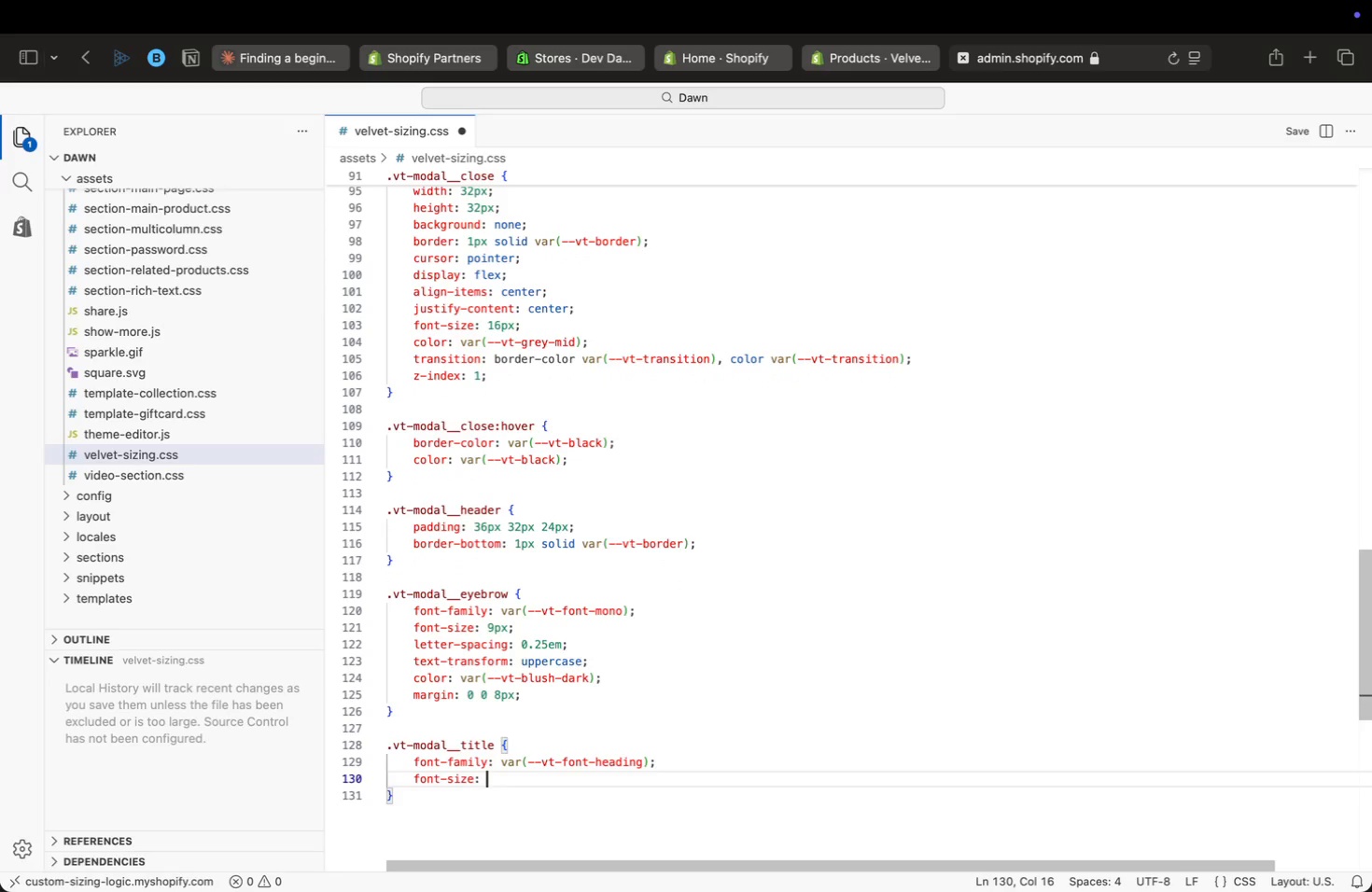 
key(Enter)
 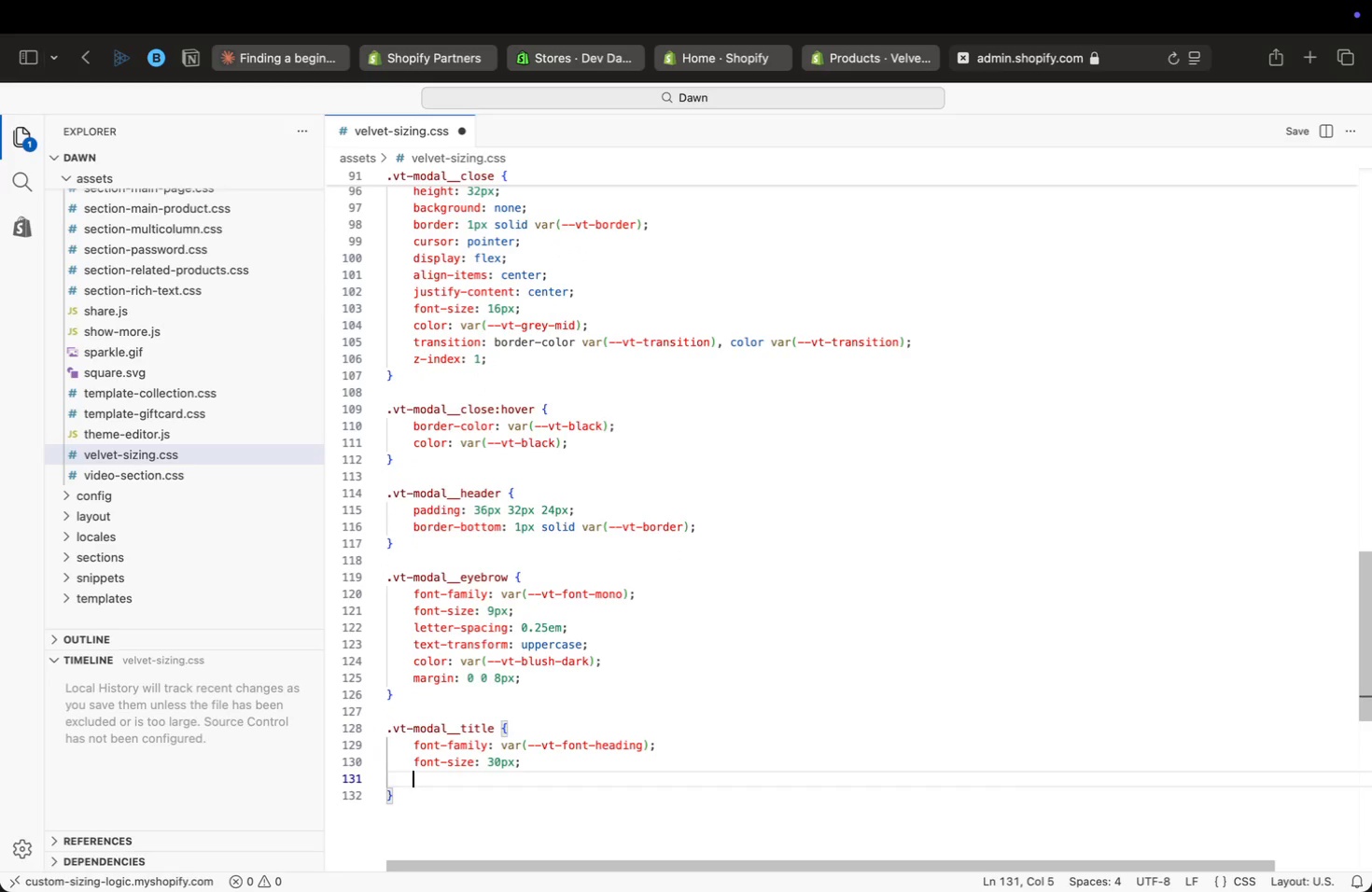 
type(weigh)
 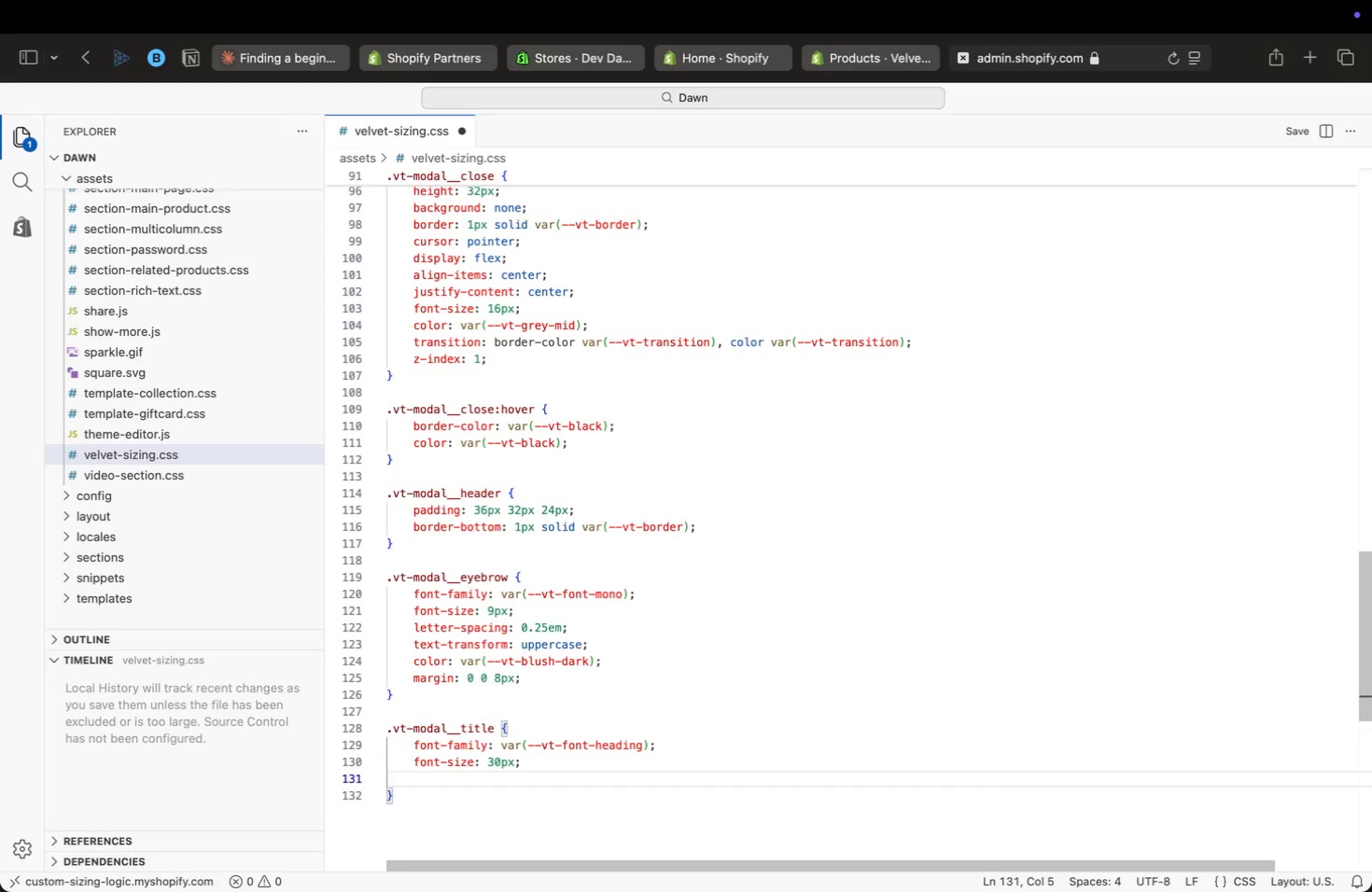 
key(Enter)
 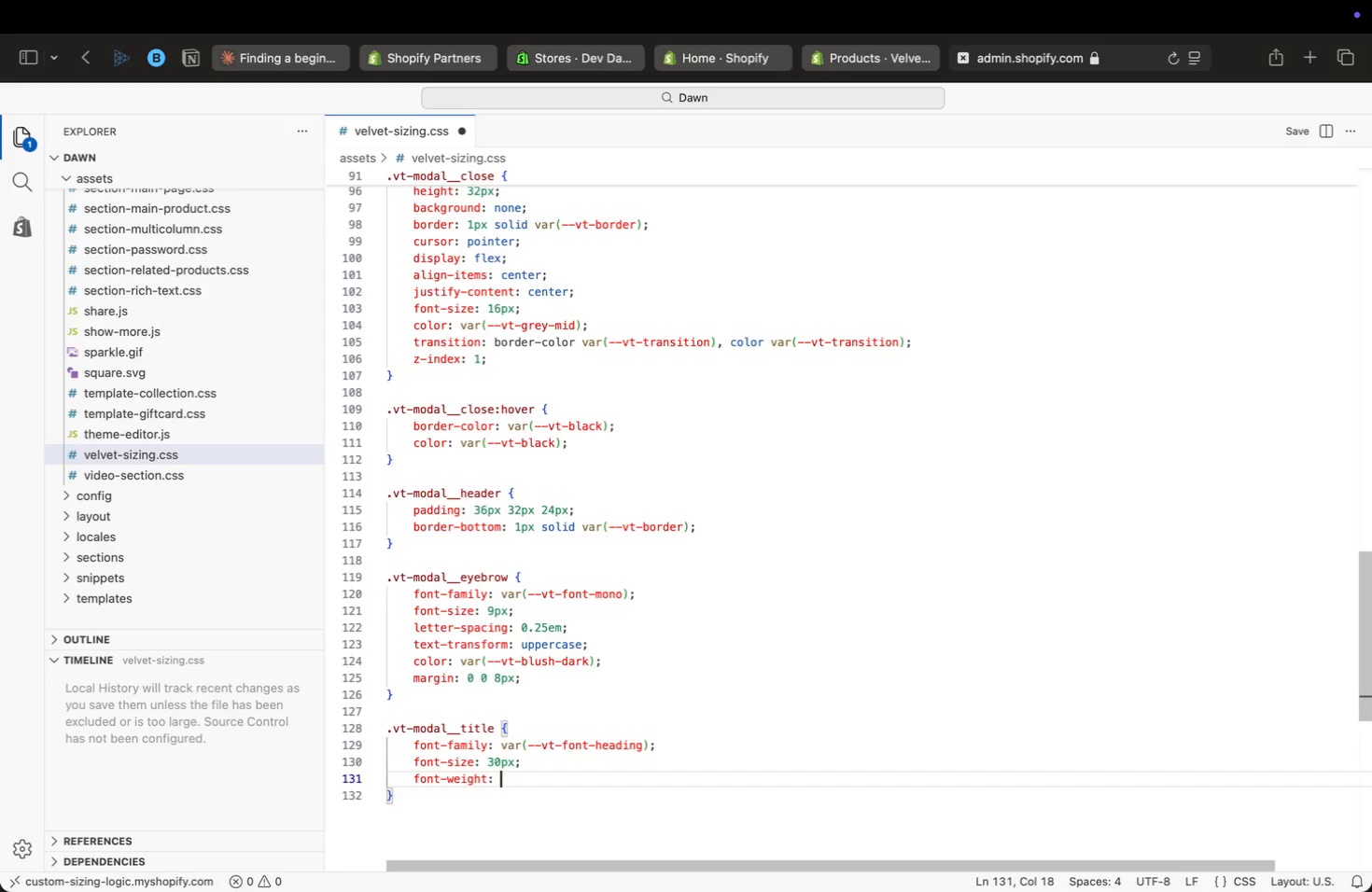 
type(: 300;)
 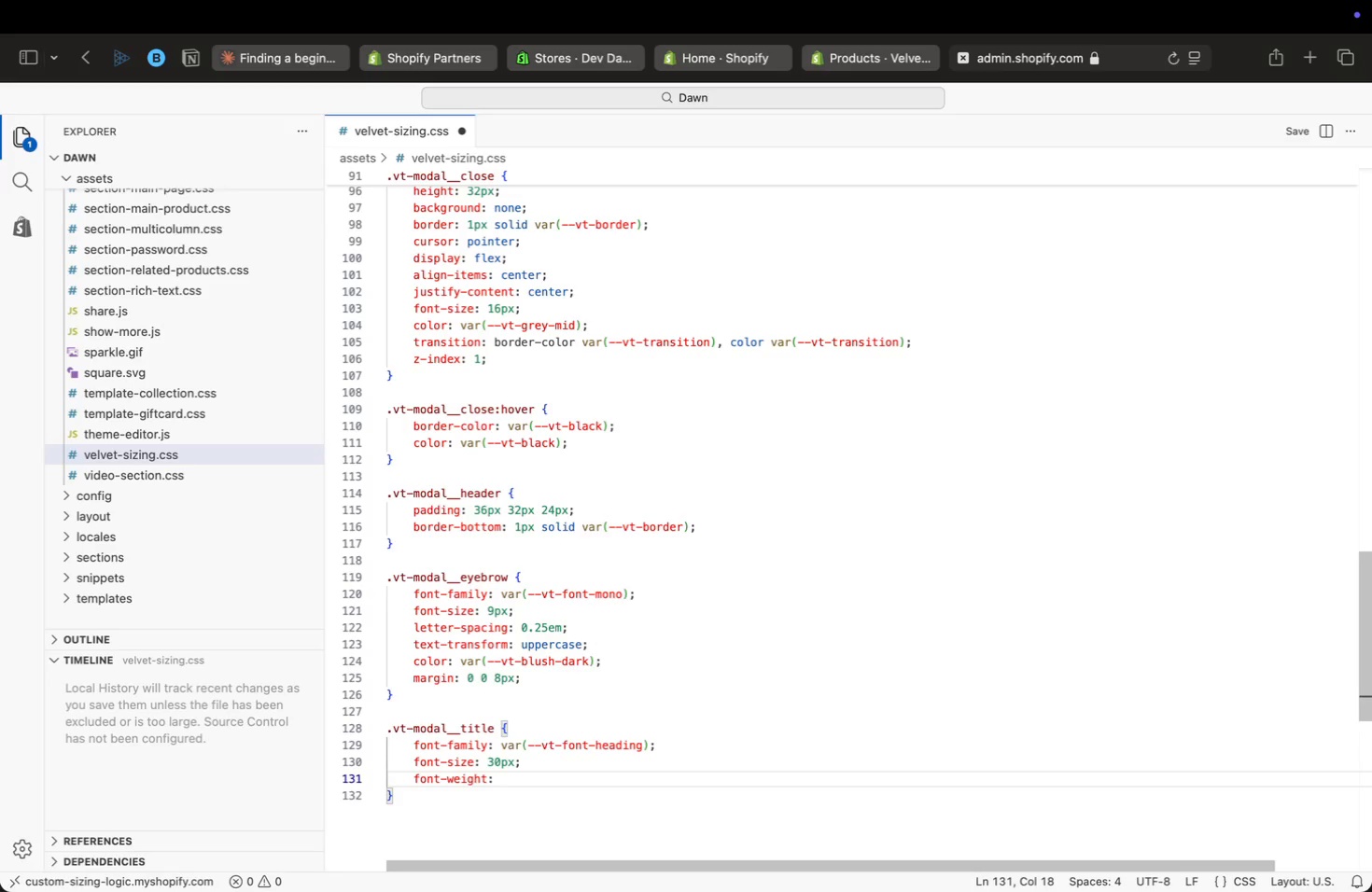 
key(Enter)
 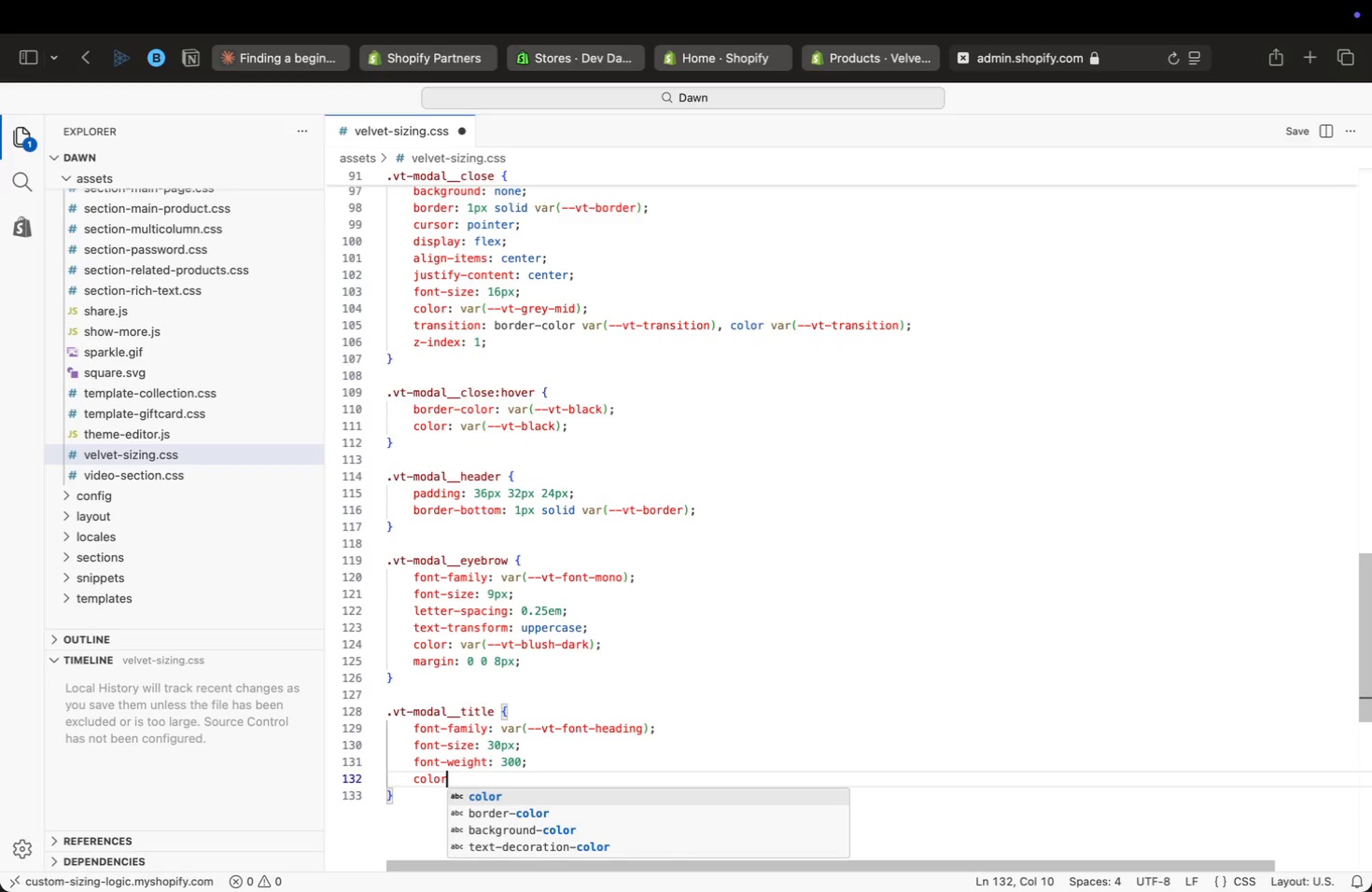 
type(color: var(black)
 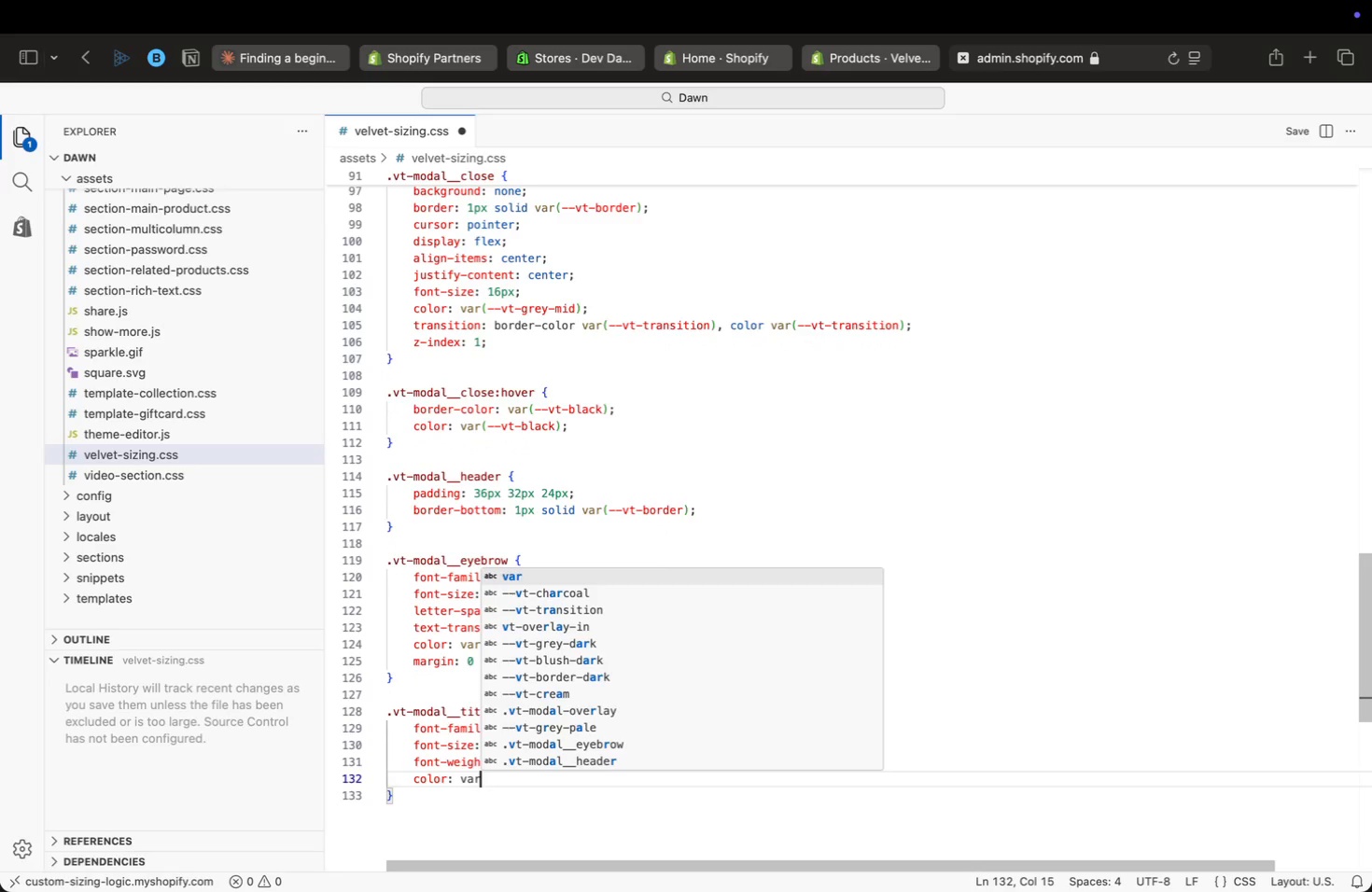 
 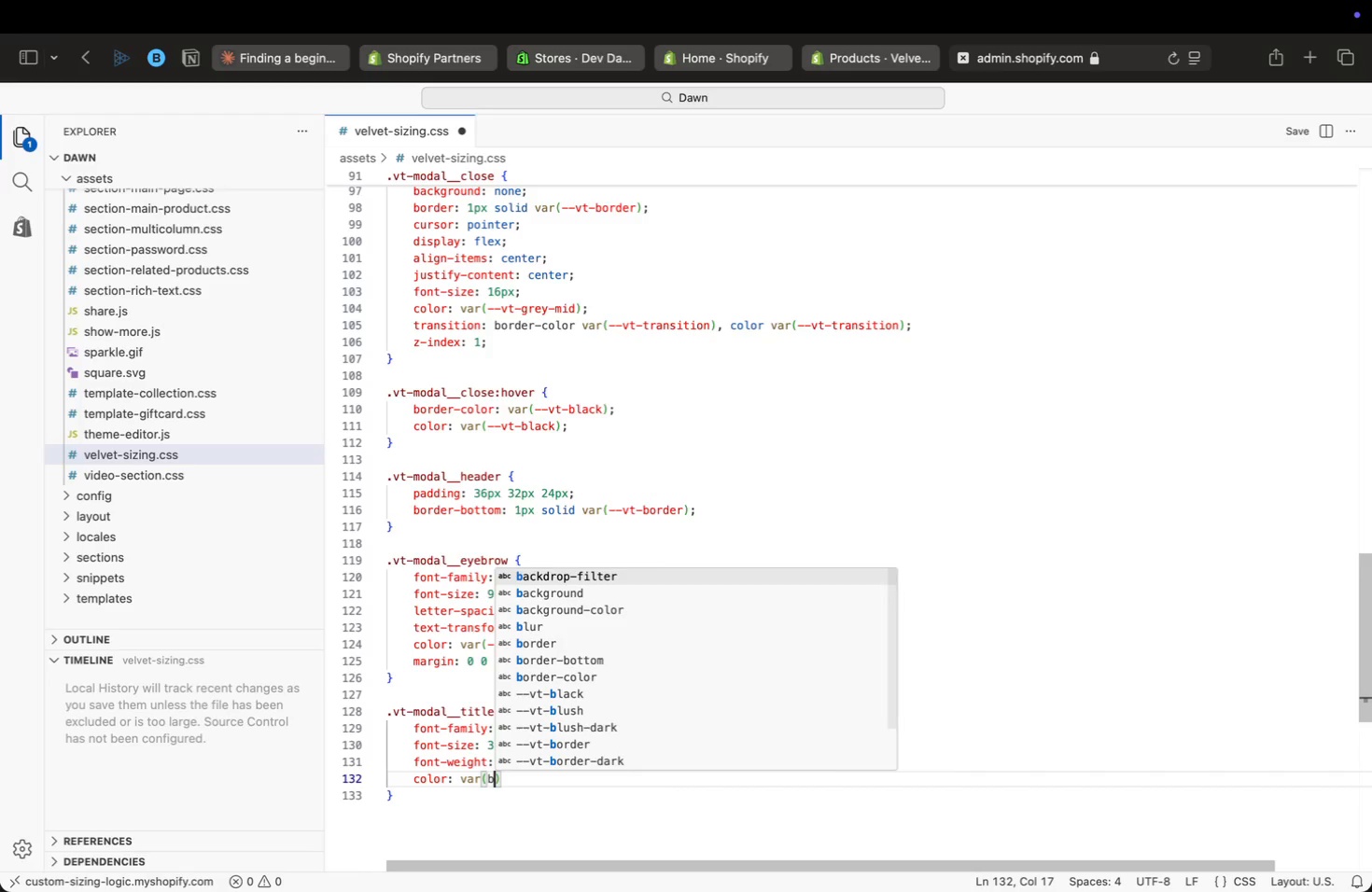 
key(Enter)
 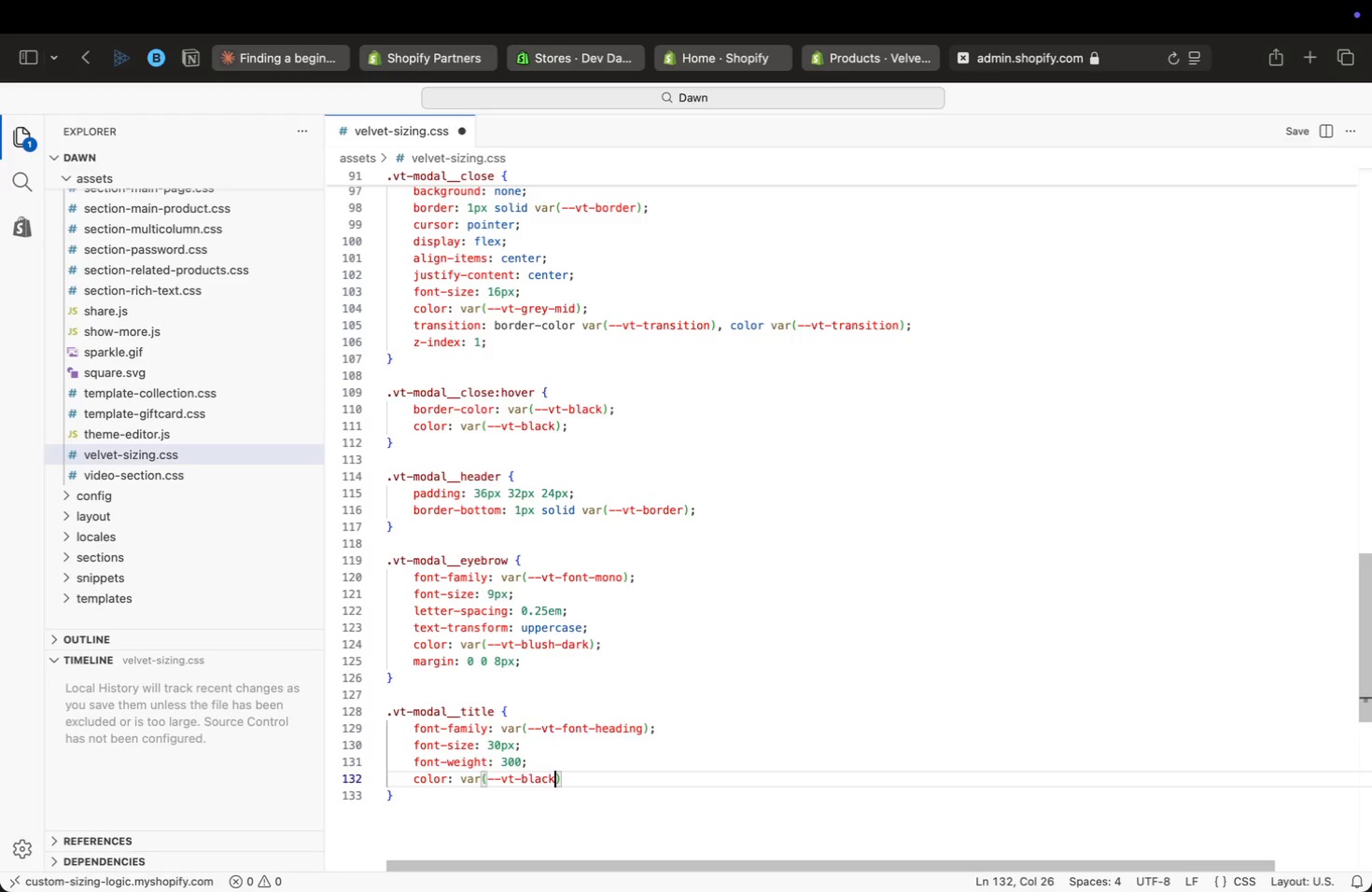 
key(ArrowRight)
 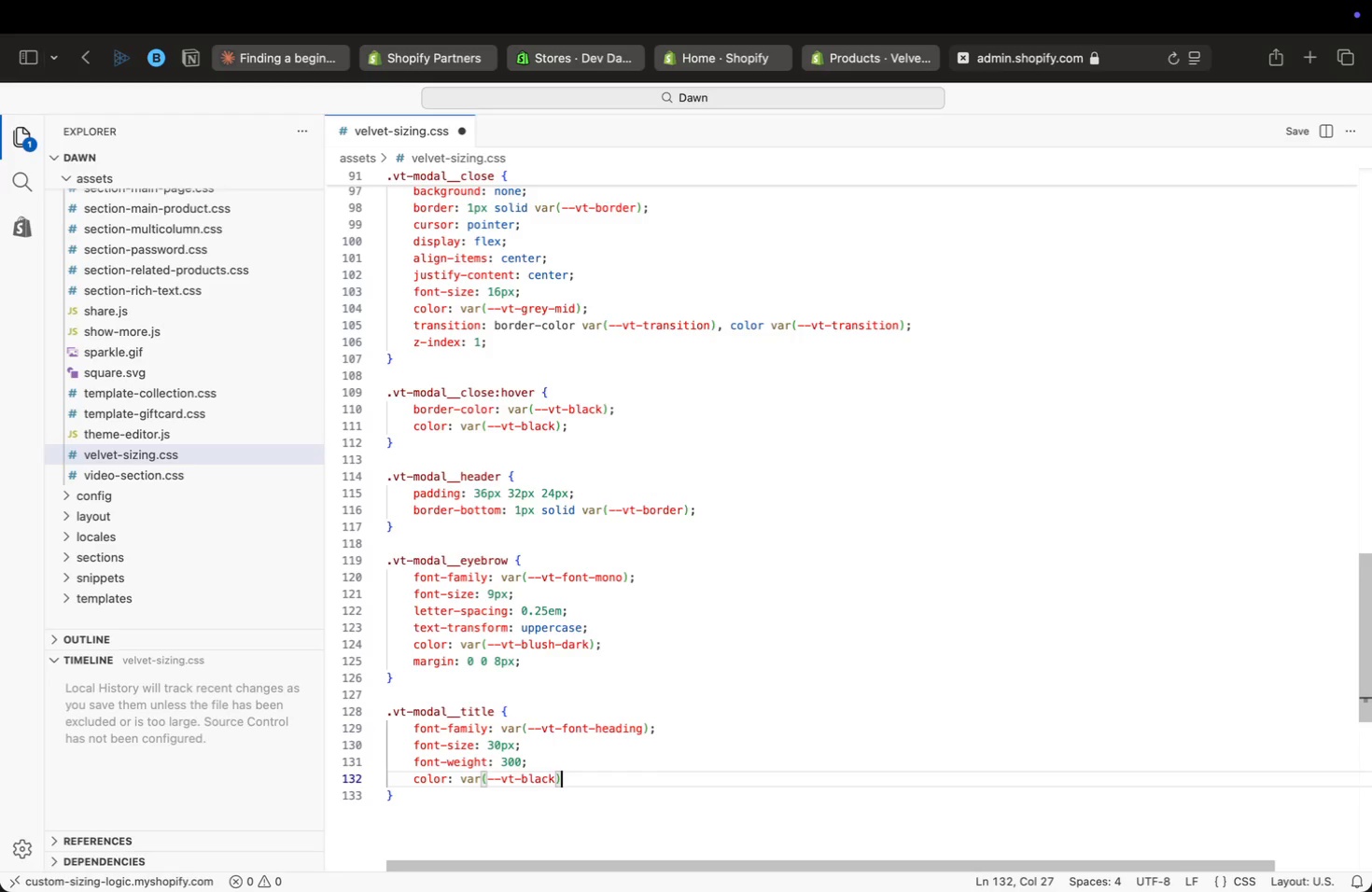 
key(Semicolon)
 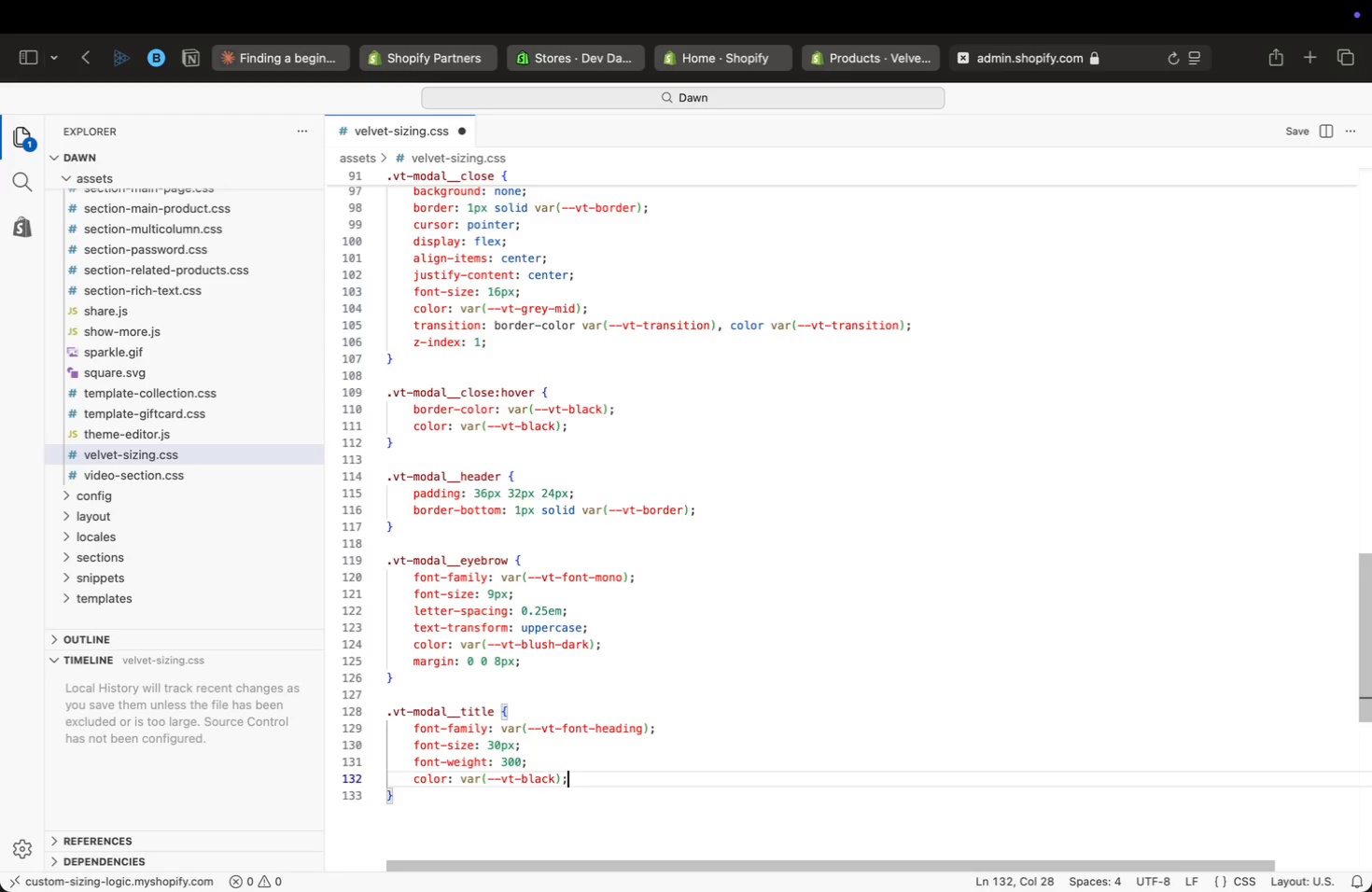 
key(Enter)
 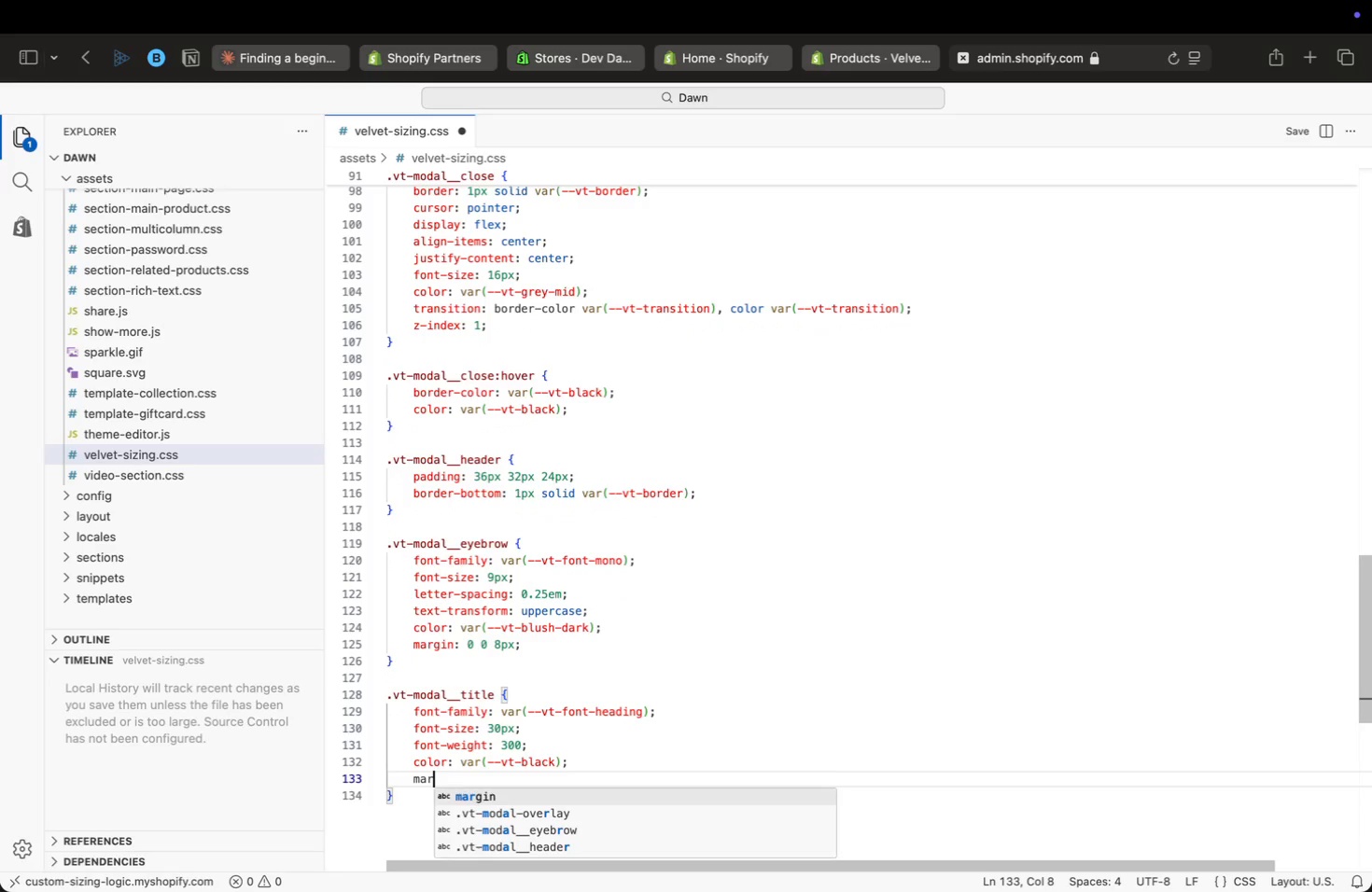 
type(mar)
 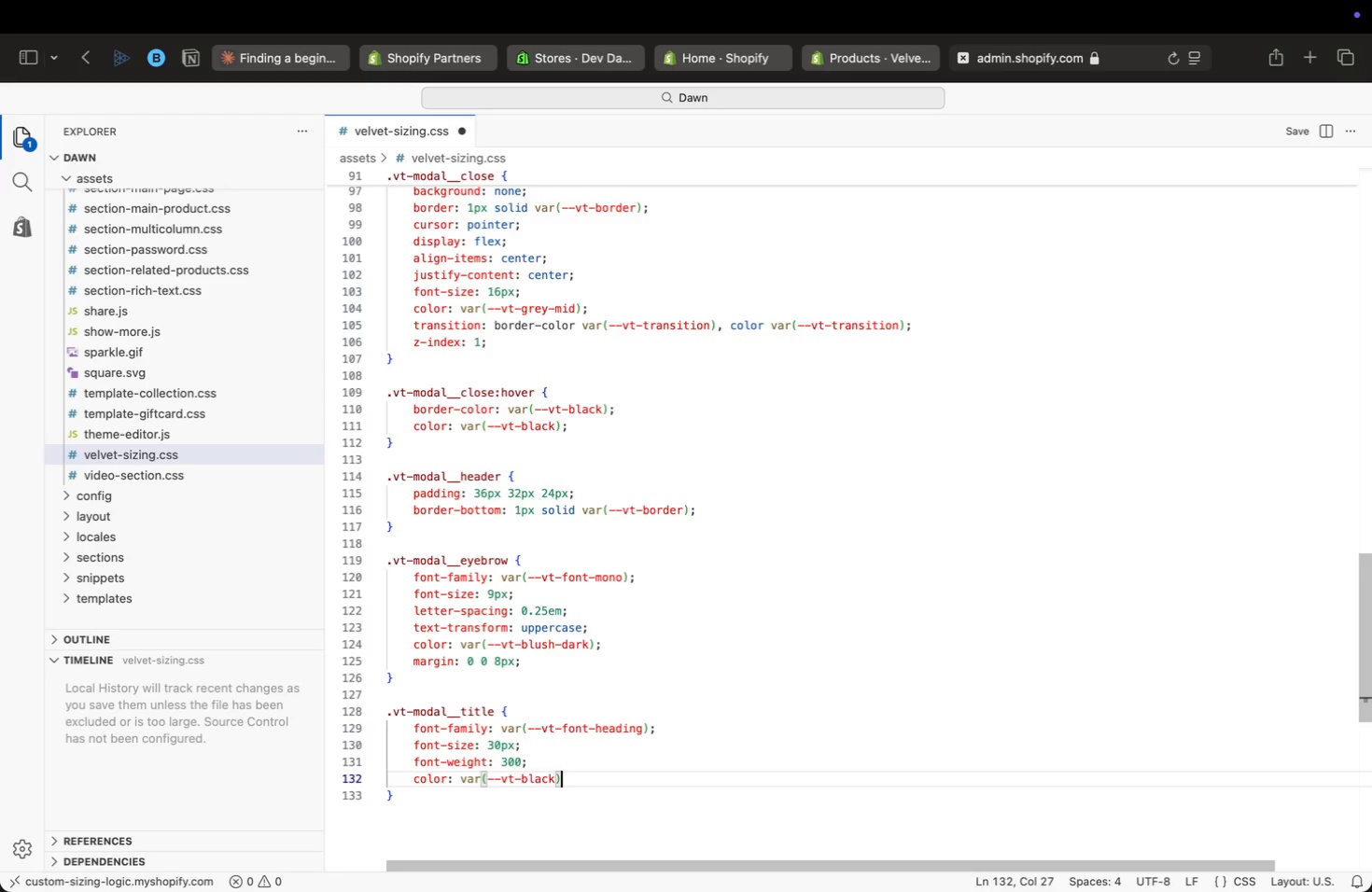 
key(Enter)
 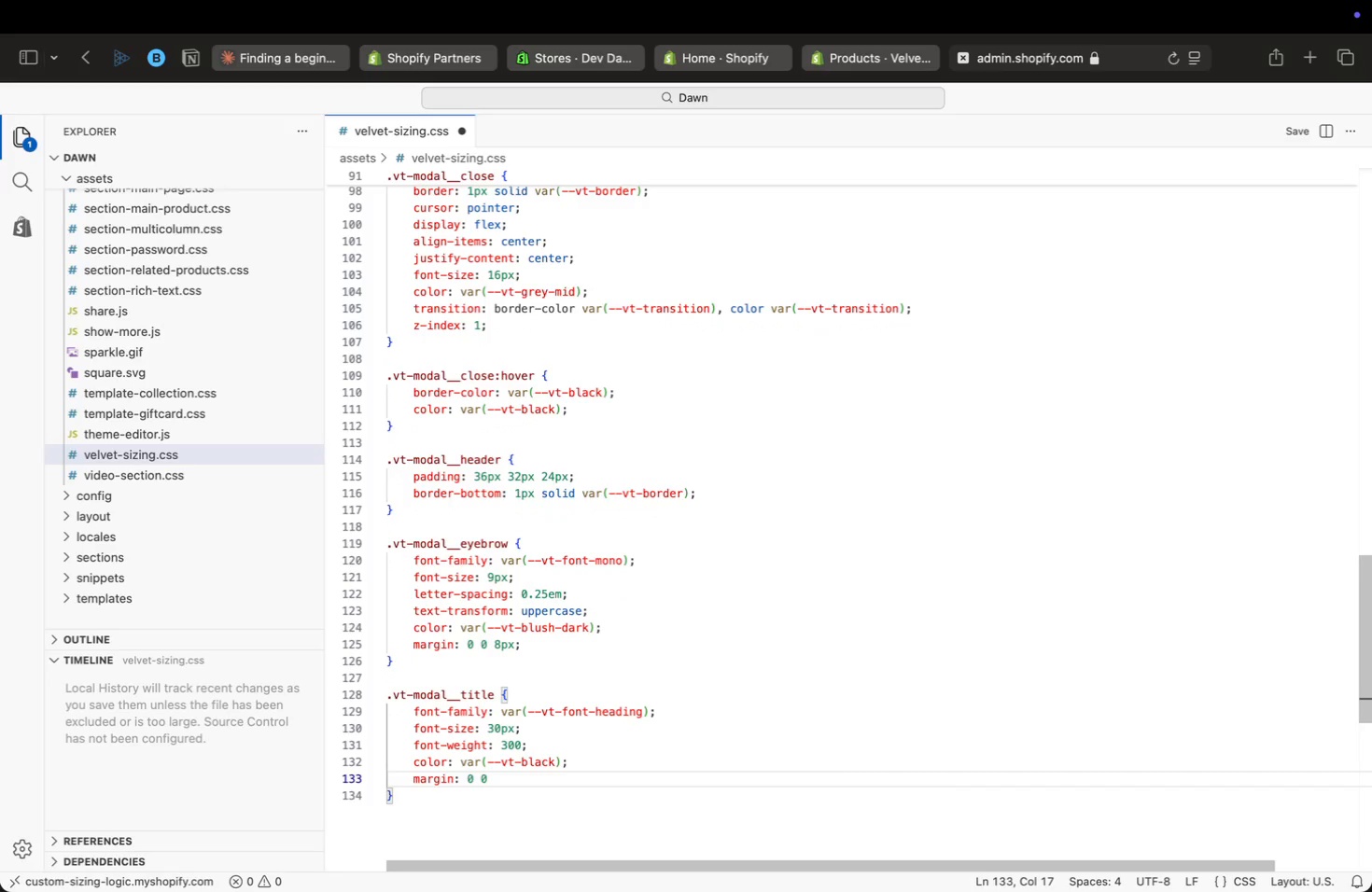 
type(: 0 0 8px;)
 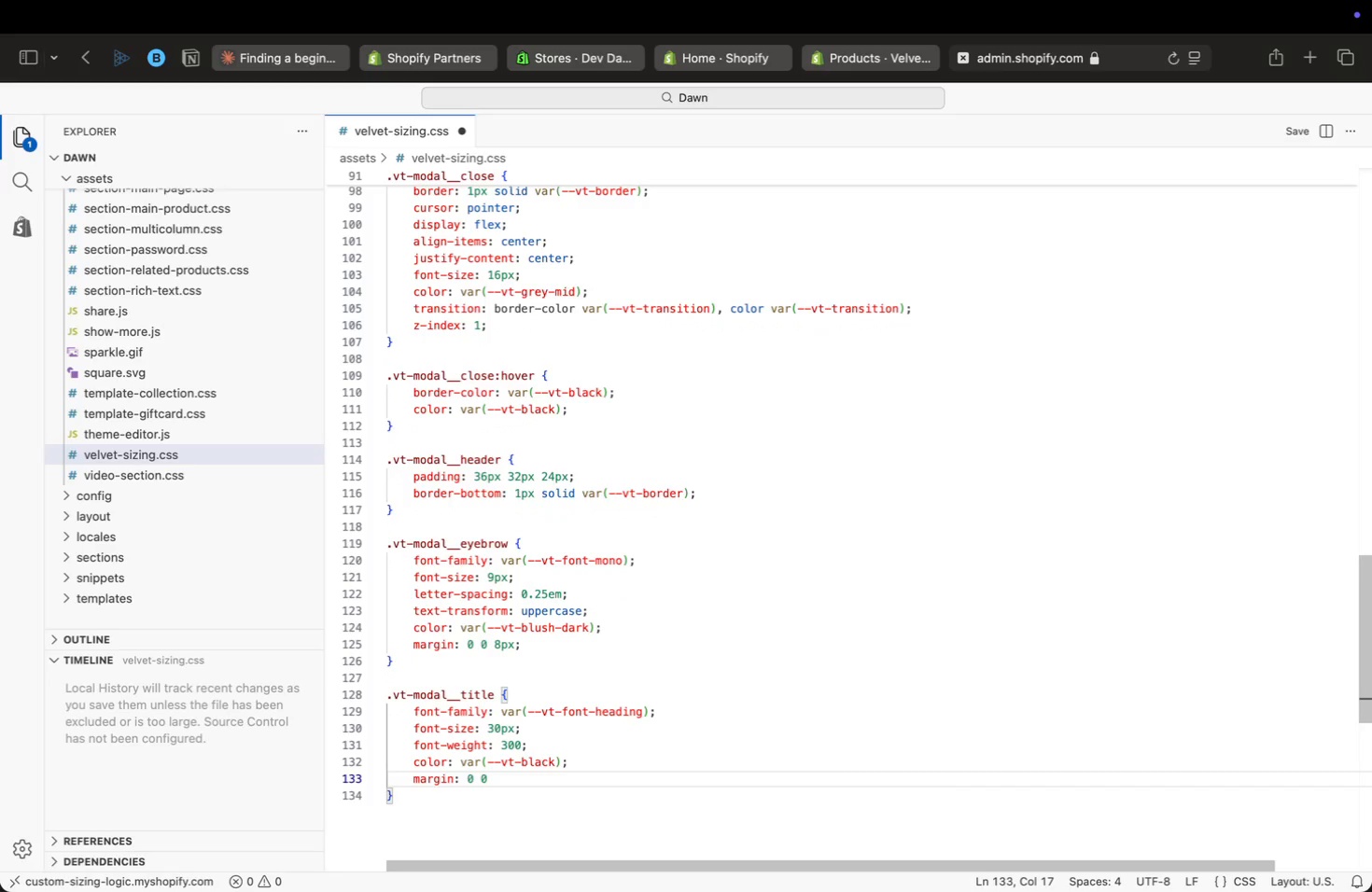 
key(Enter)
 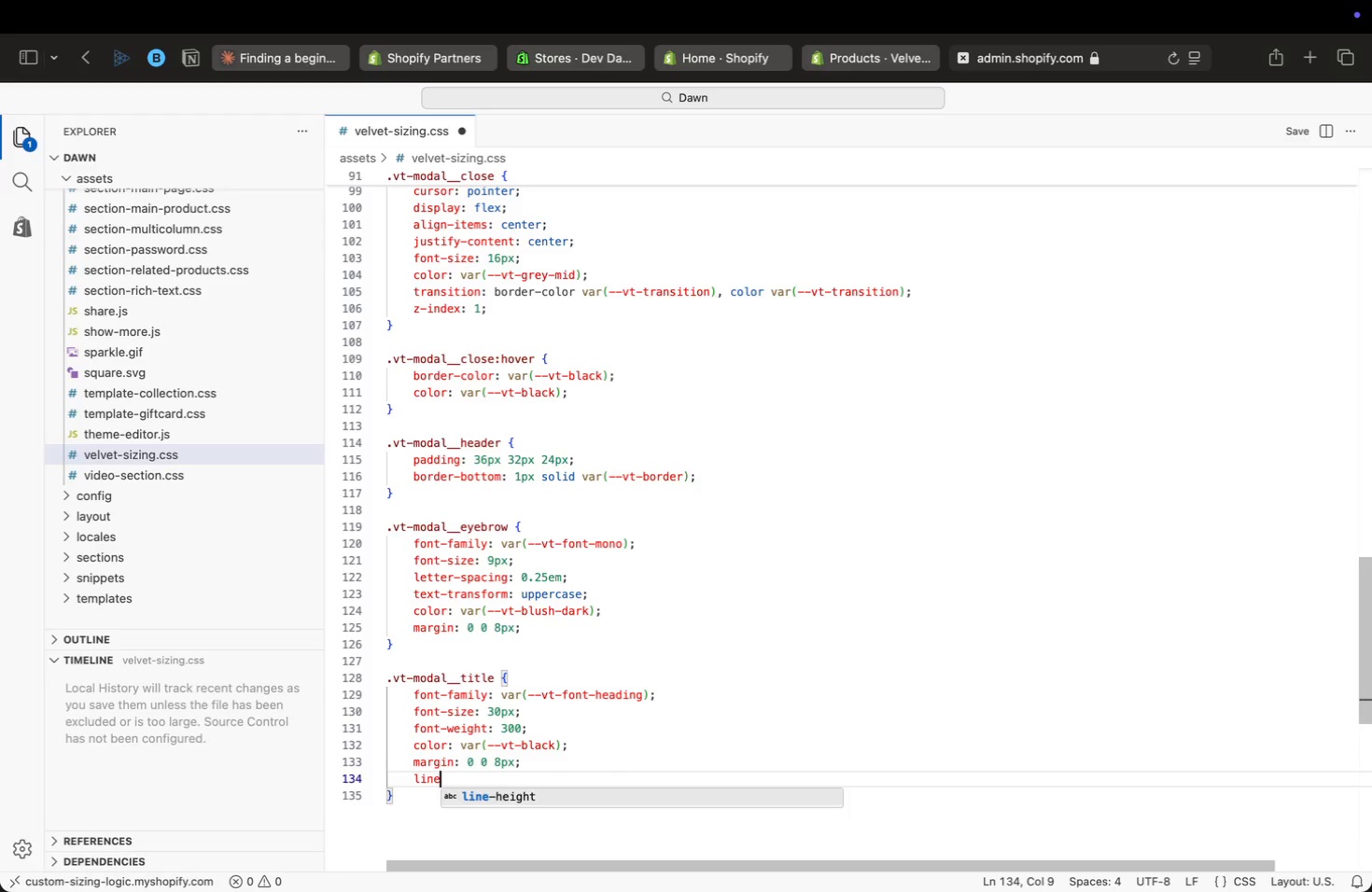 
type(line)
 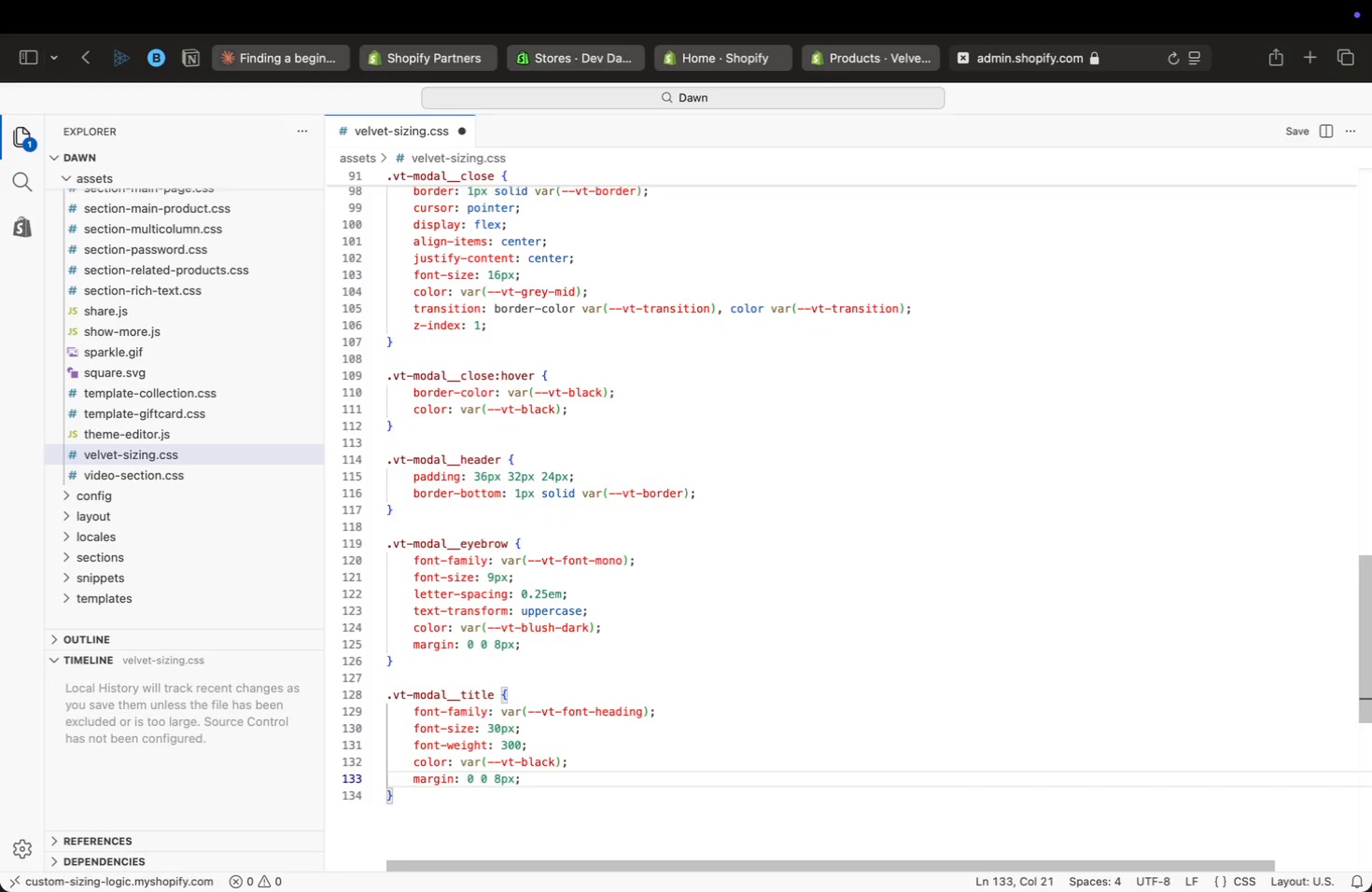 
key(Enter)
 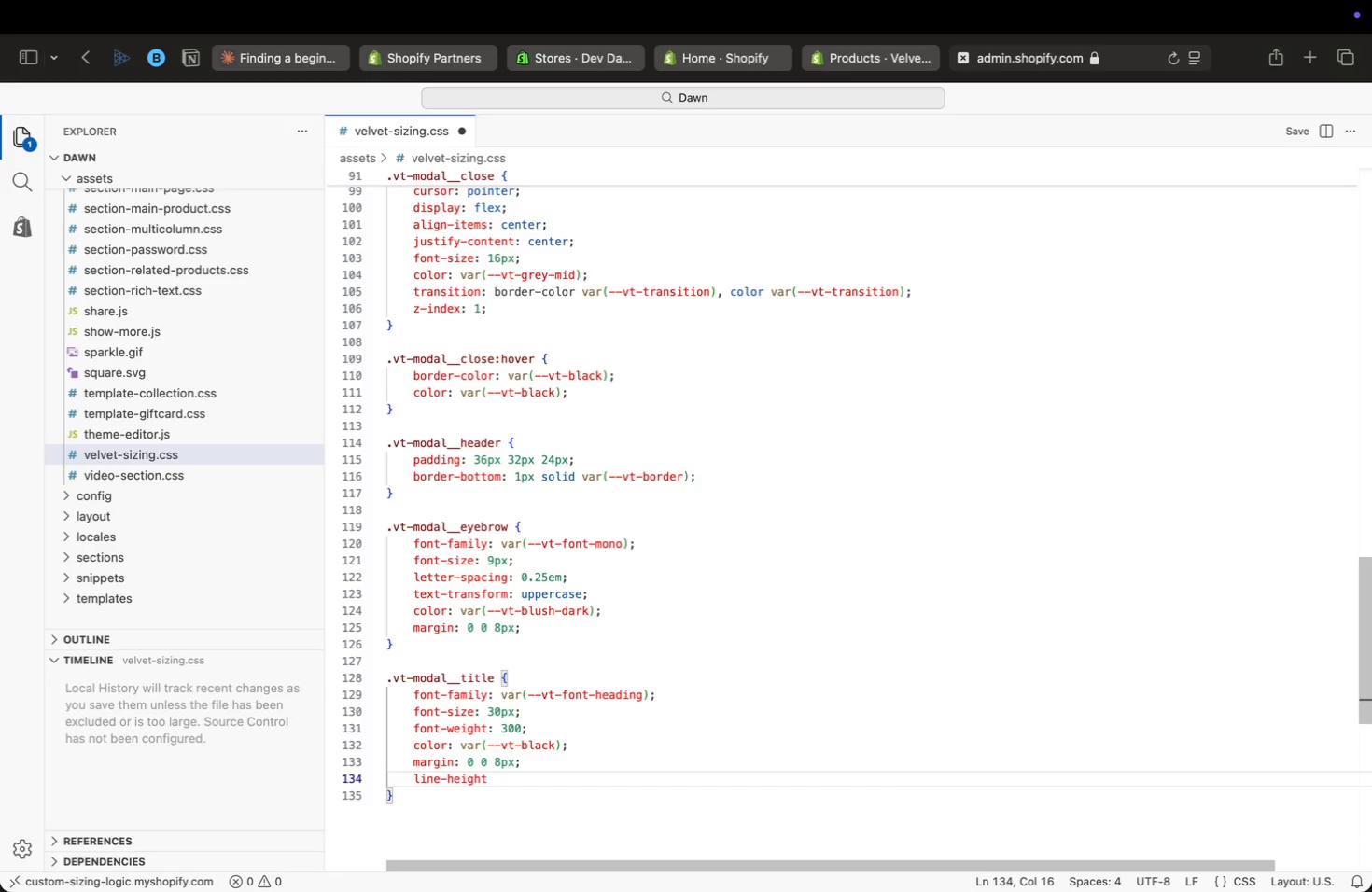 
key(Shift+Semicolon)
 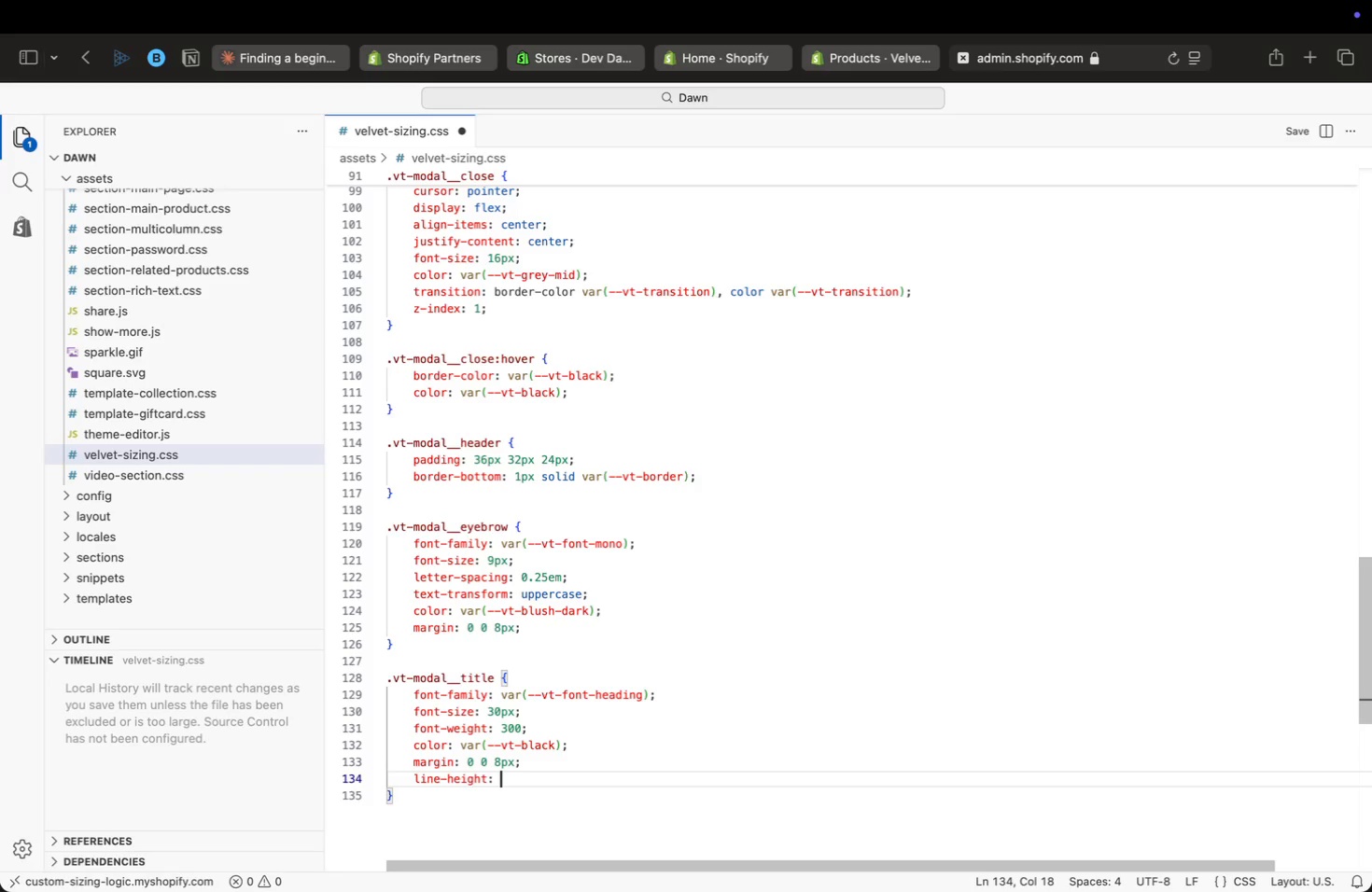 
key(Space)
 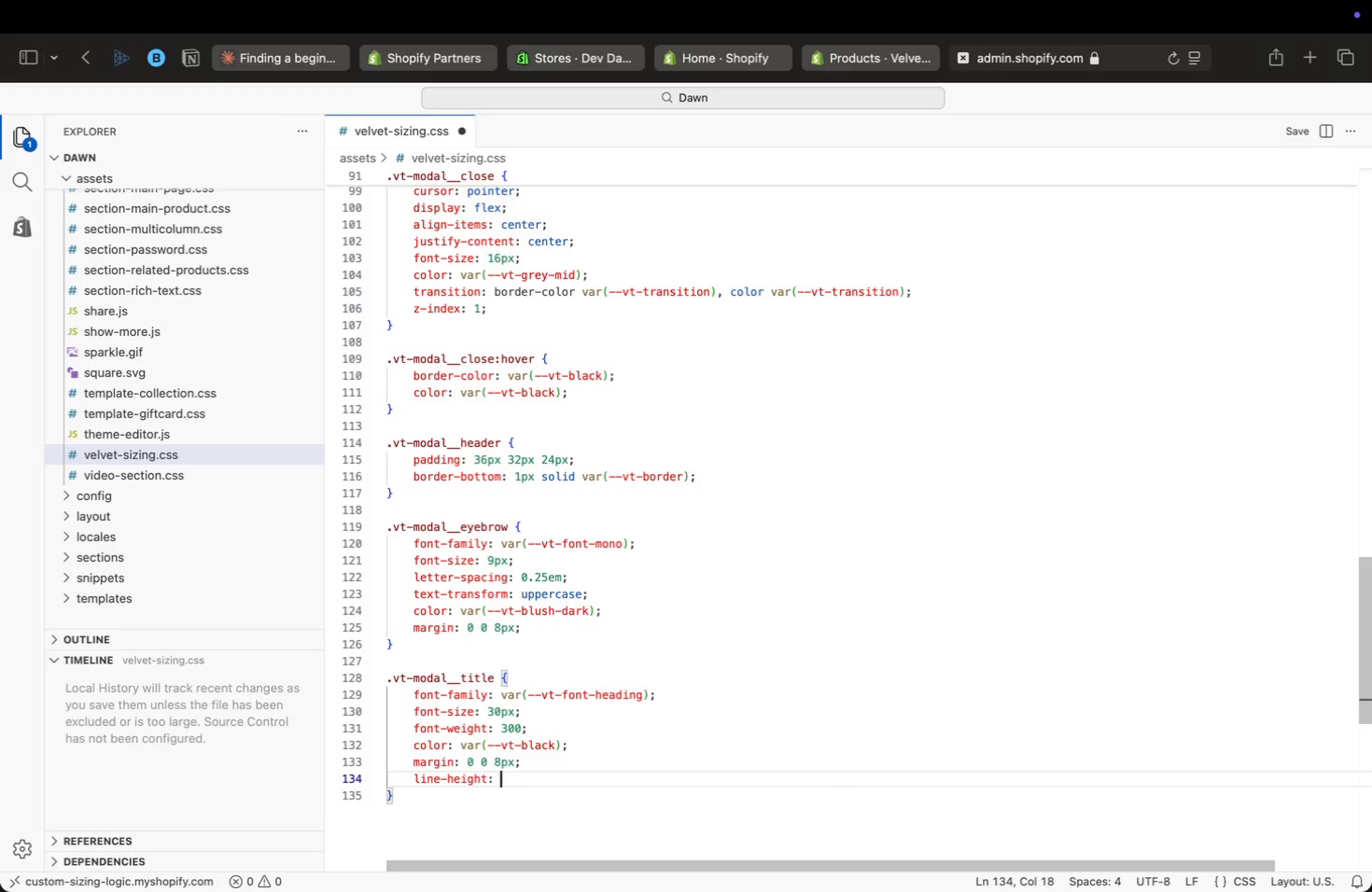 
key(1)
 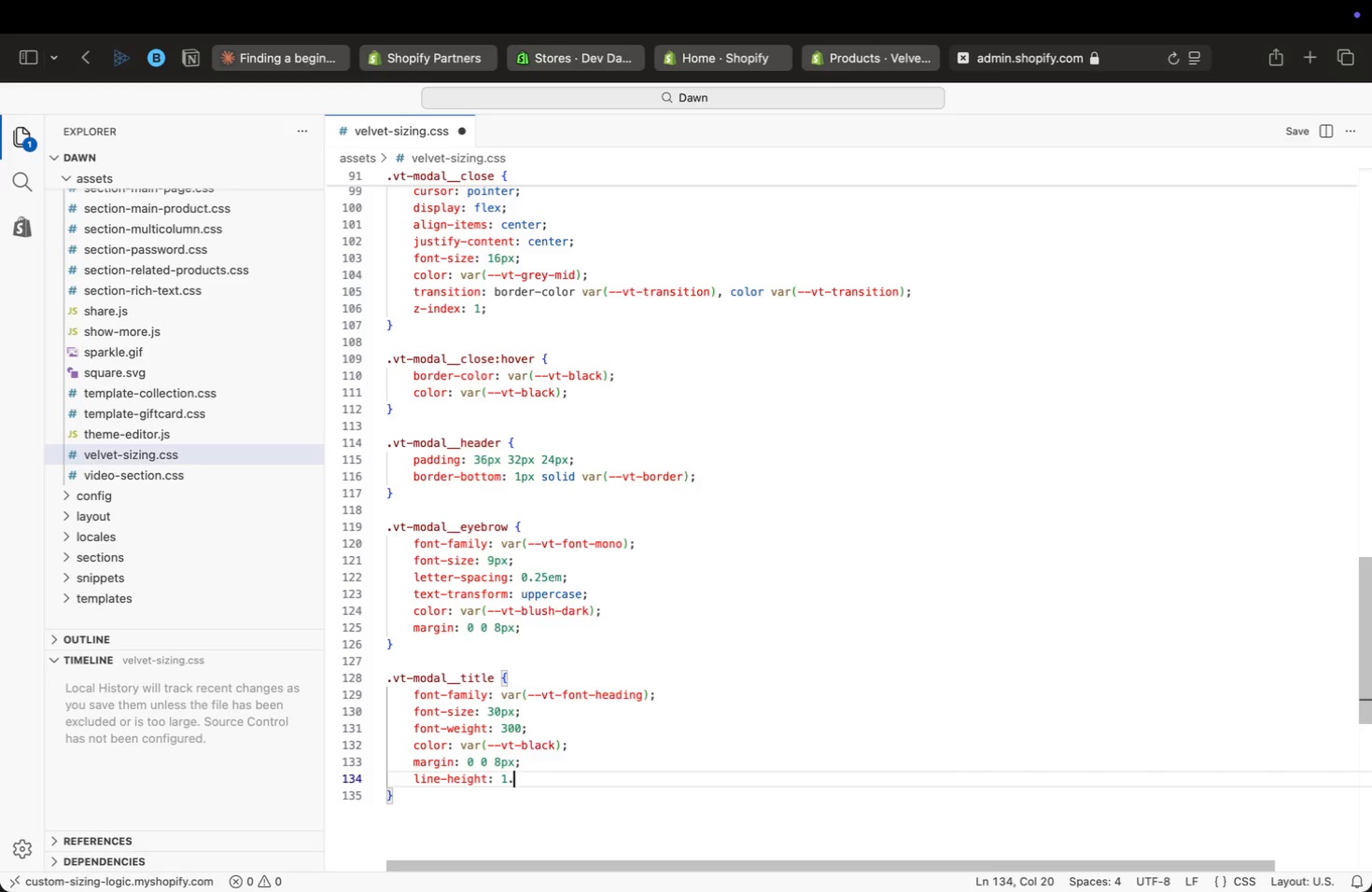 
key(Period)
 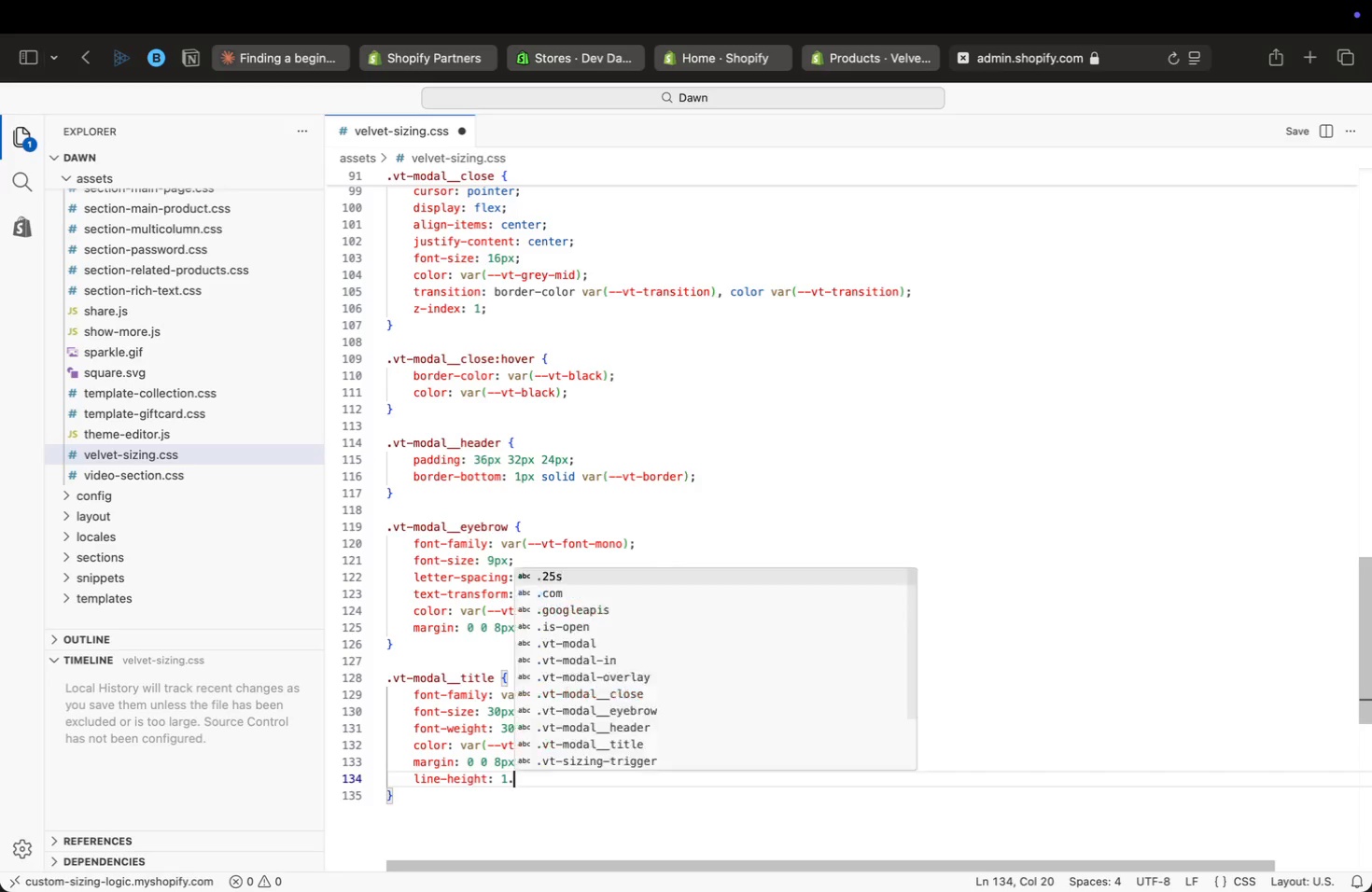 
key(1)
 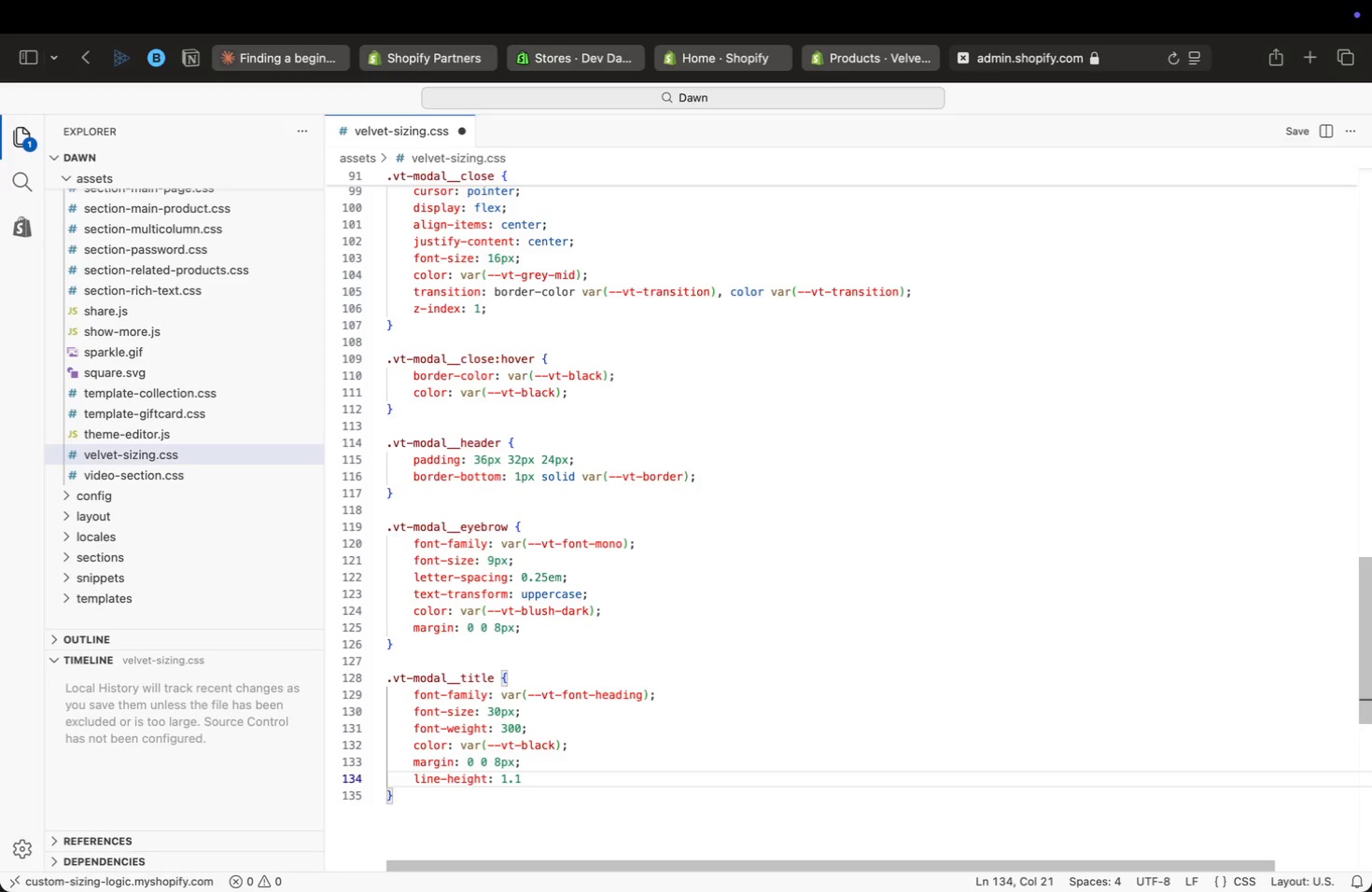 
key(Semicolon)
 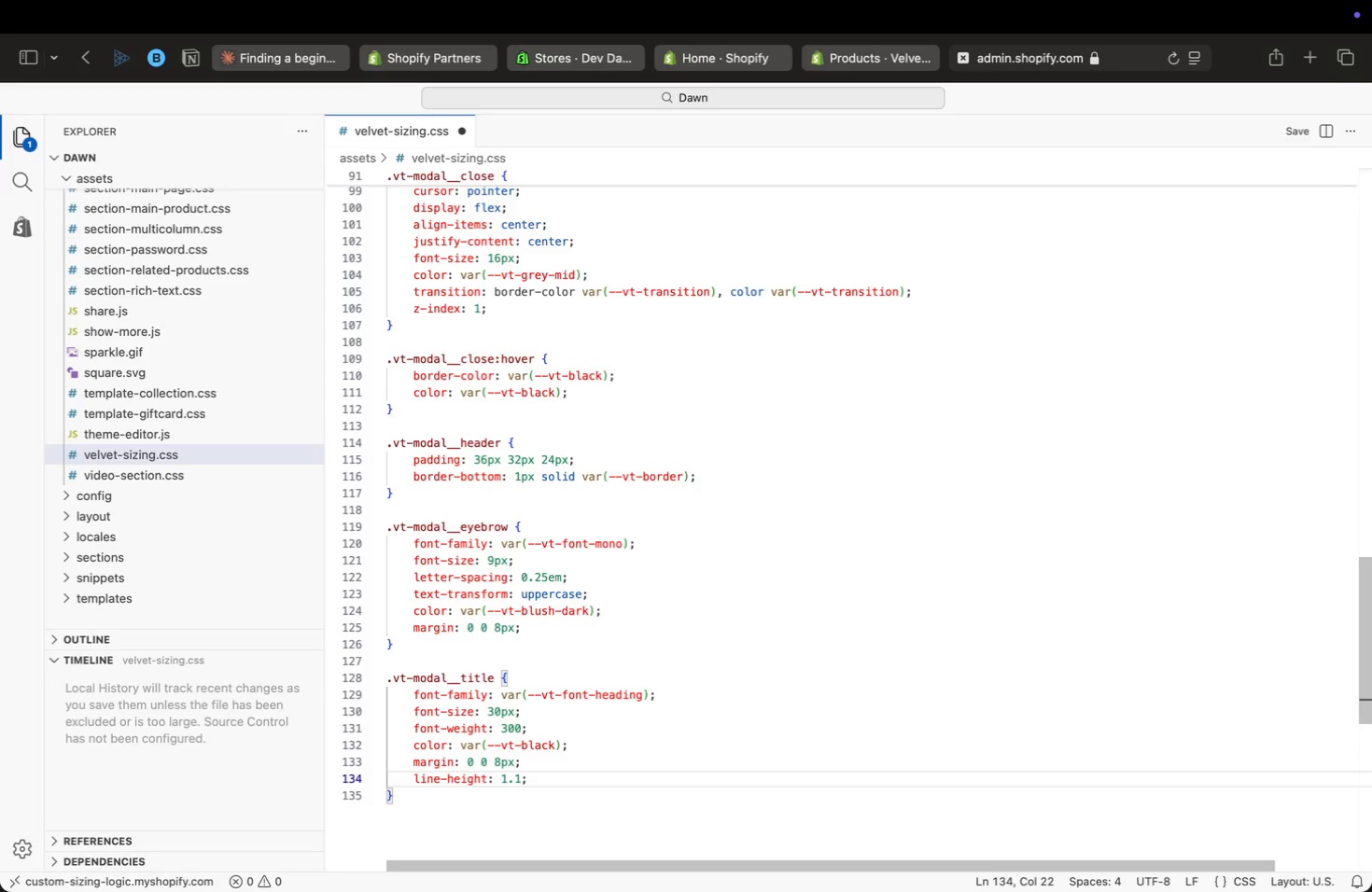 
key(ArrowDown)
 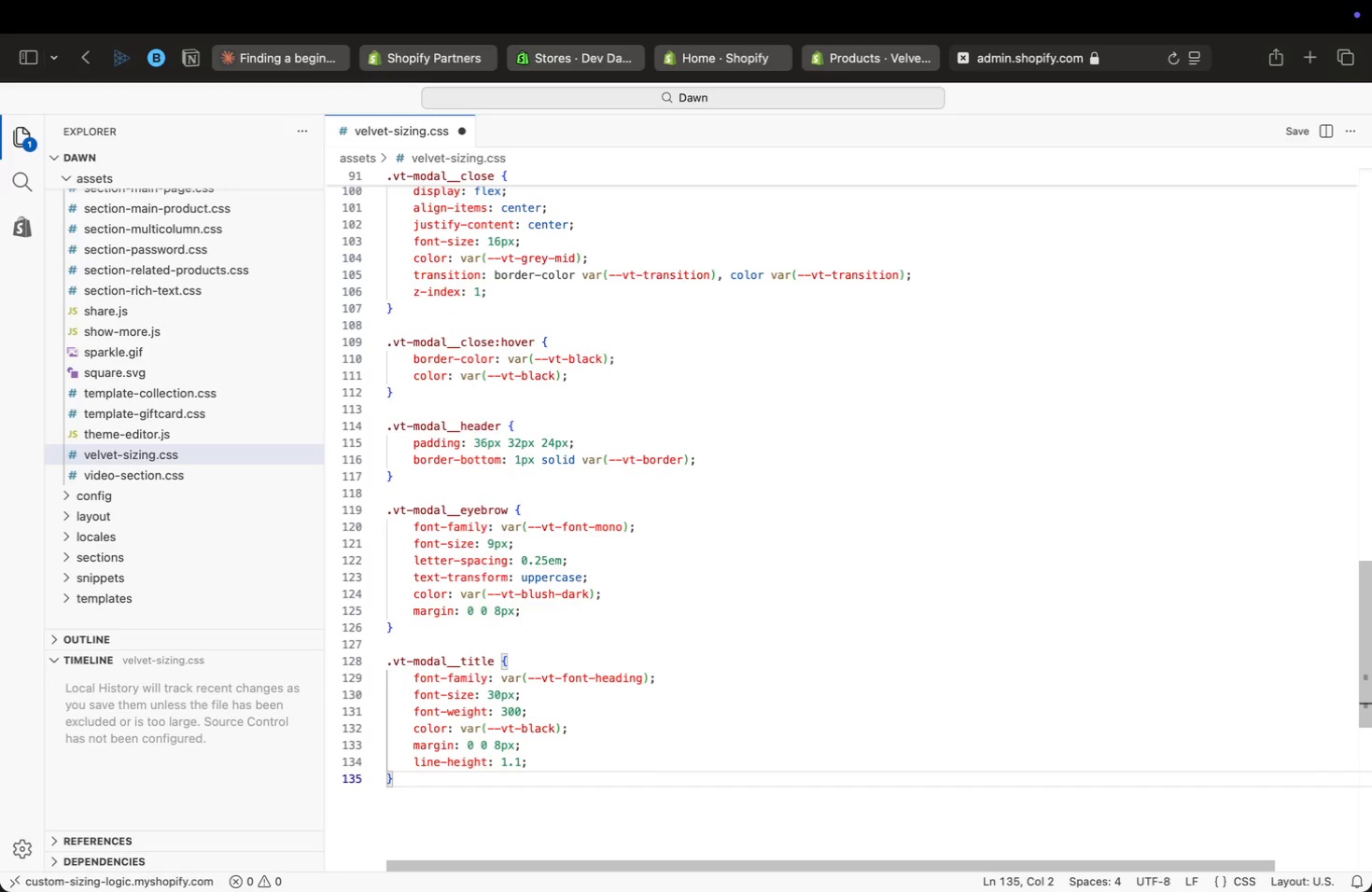 
key(Enter)
 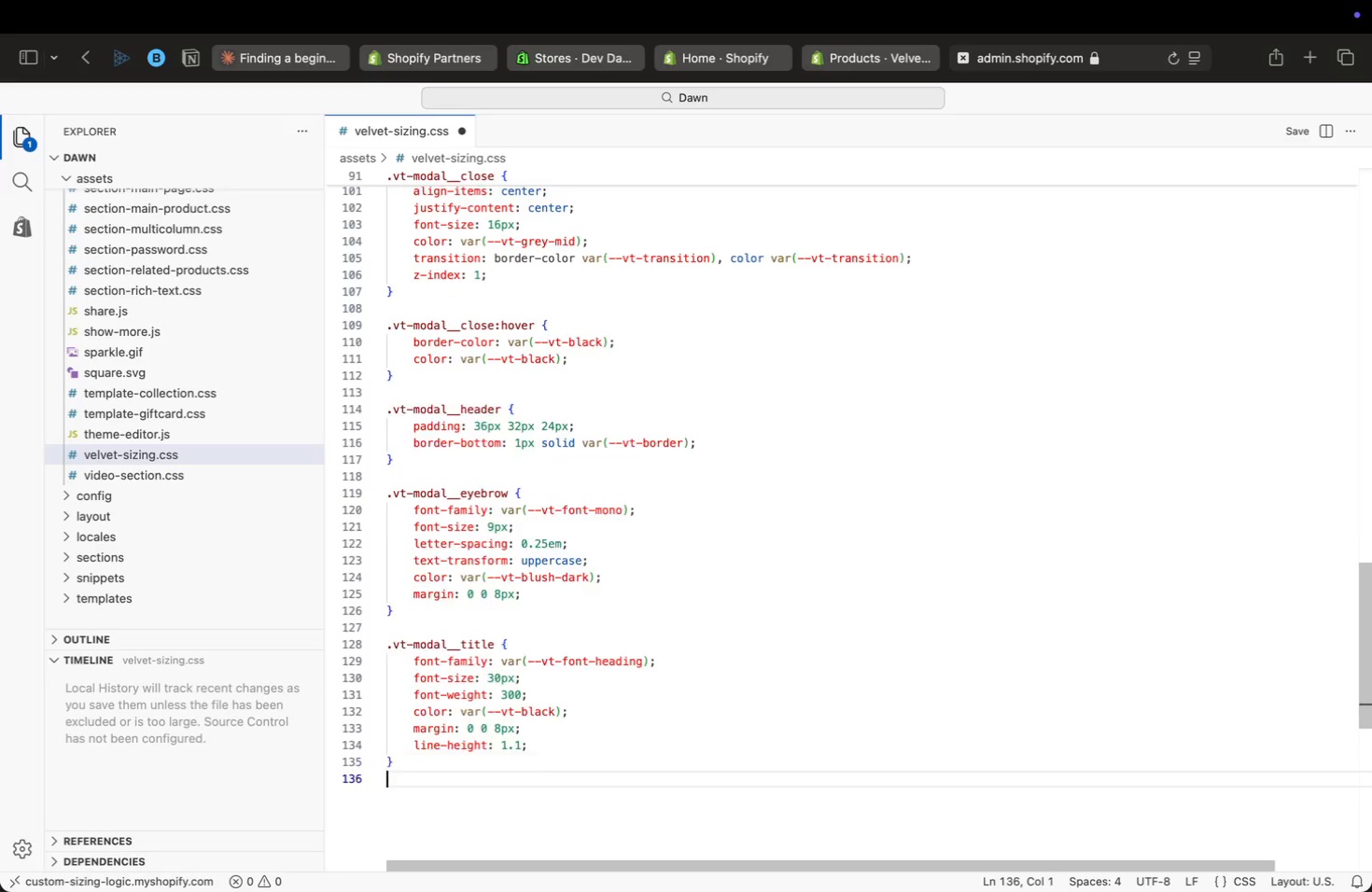 
key(Enter)
 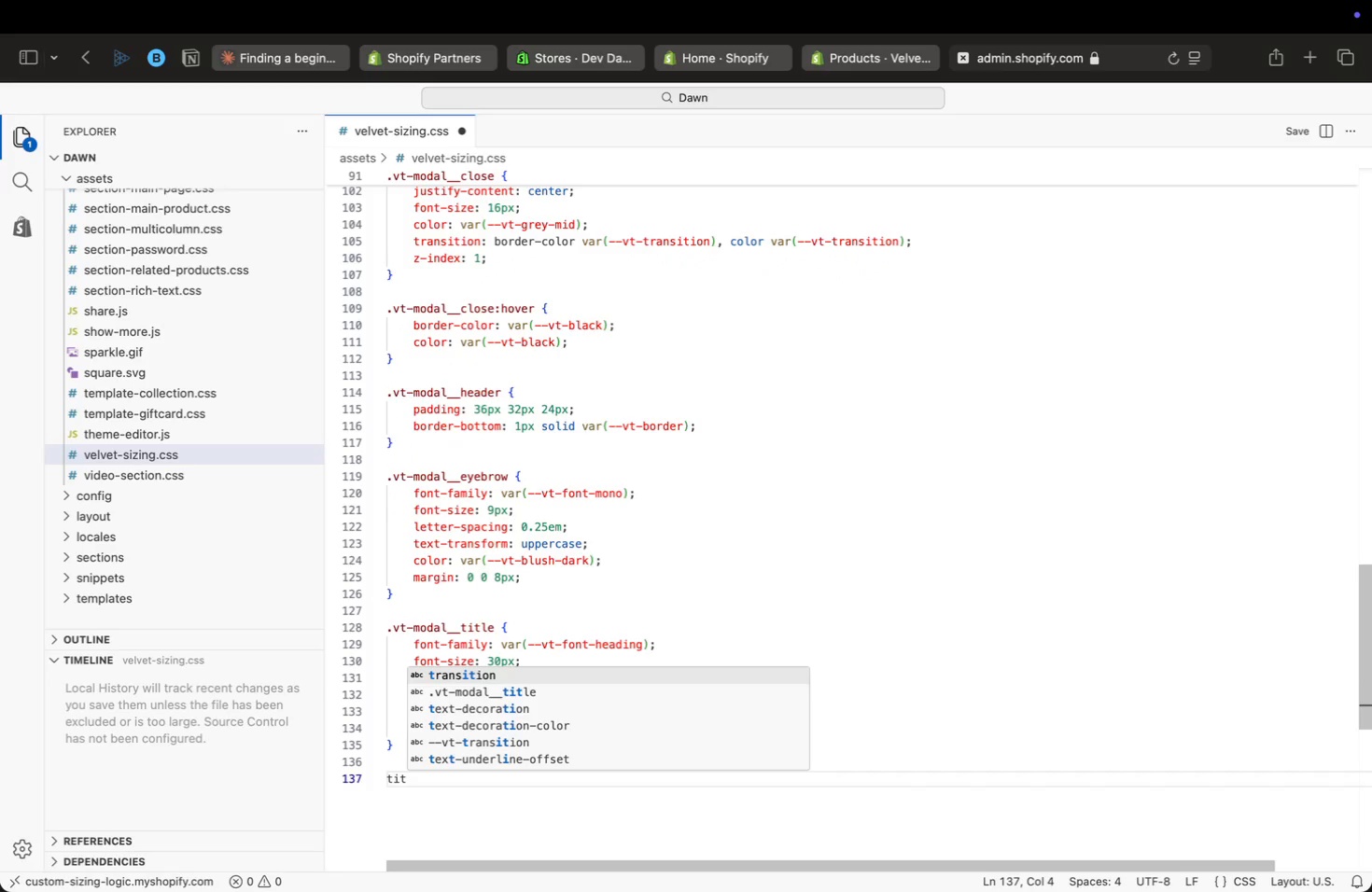 
type(tit)
 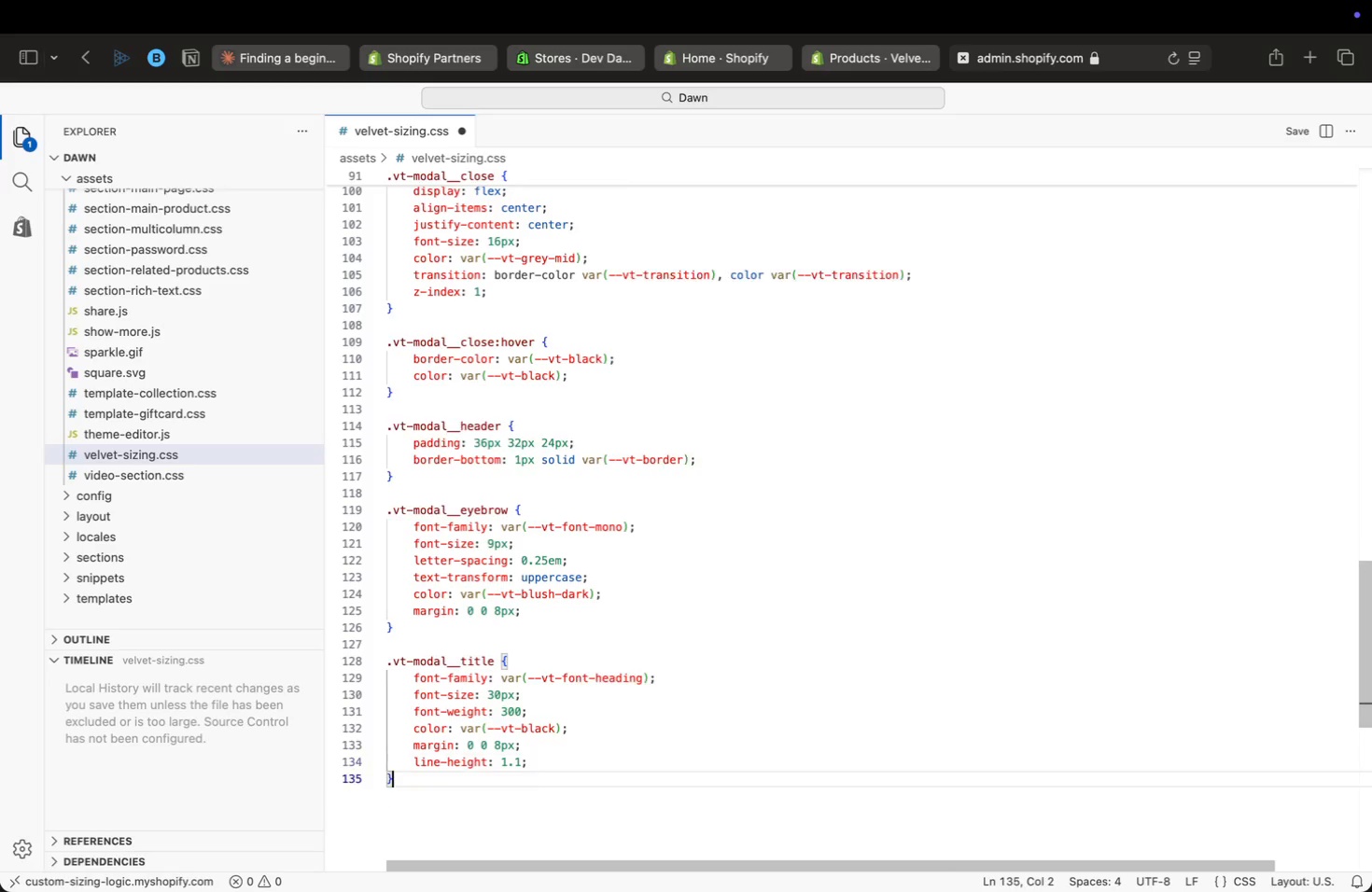 
key(ArrowDown)
 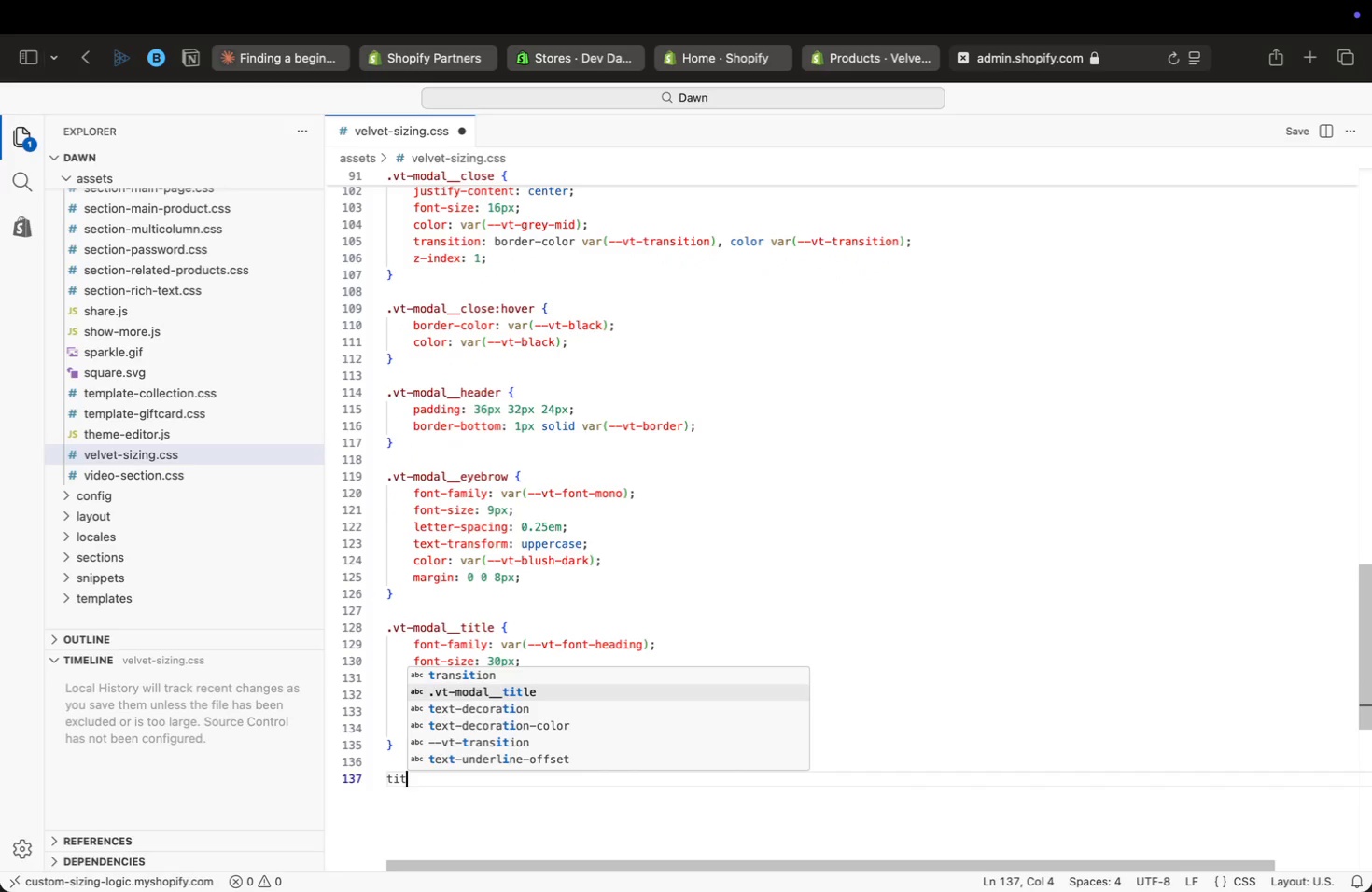 
key(Enter)
 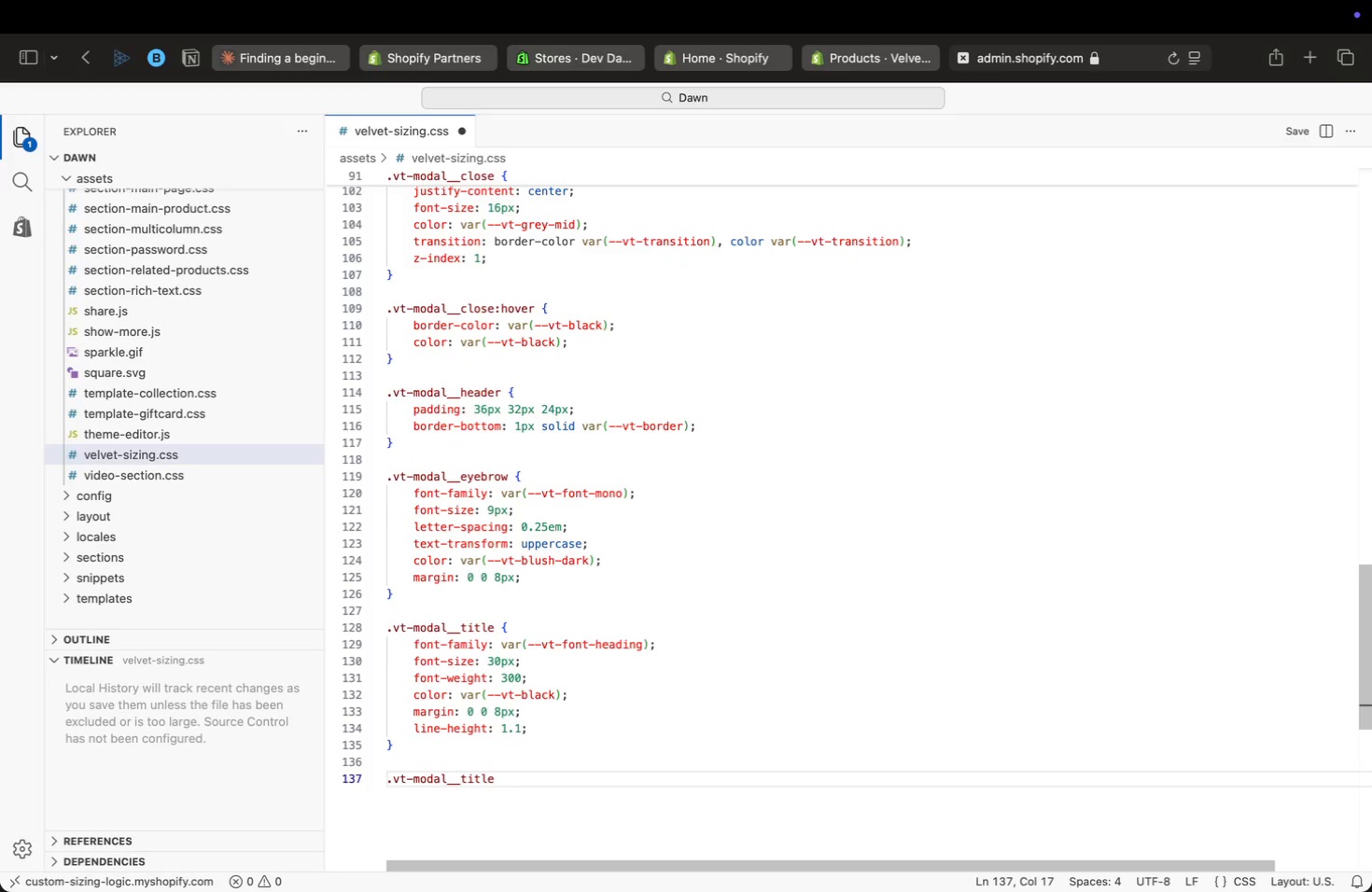 
key(ArrowLeft)
 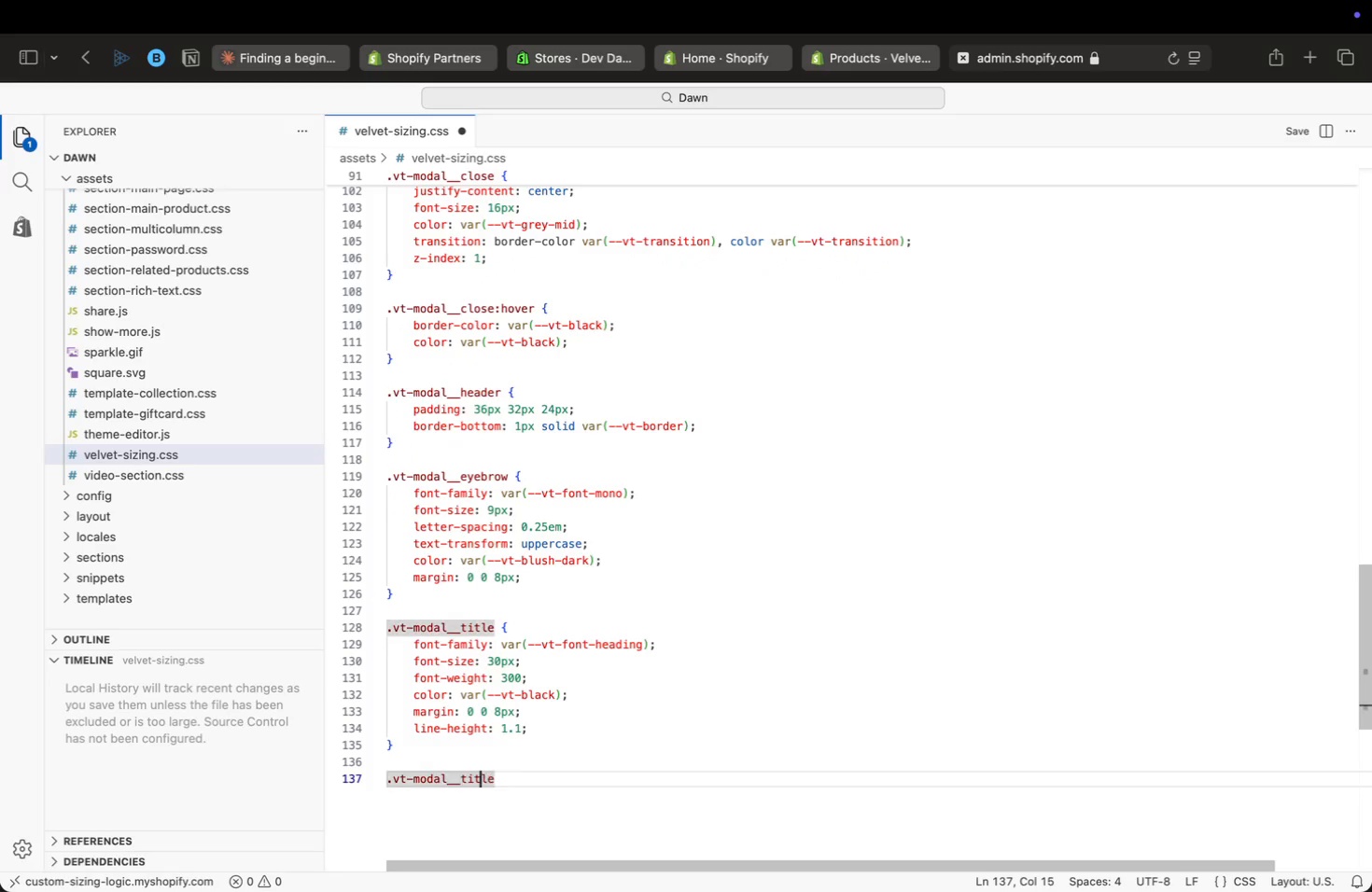 
key(ArrowLeft)
 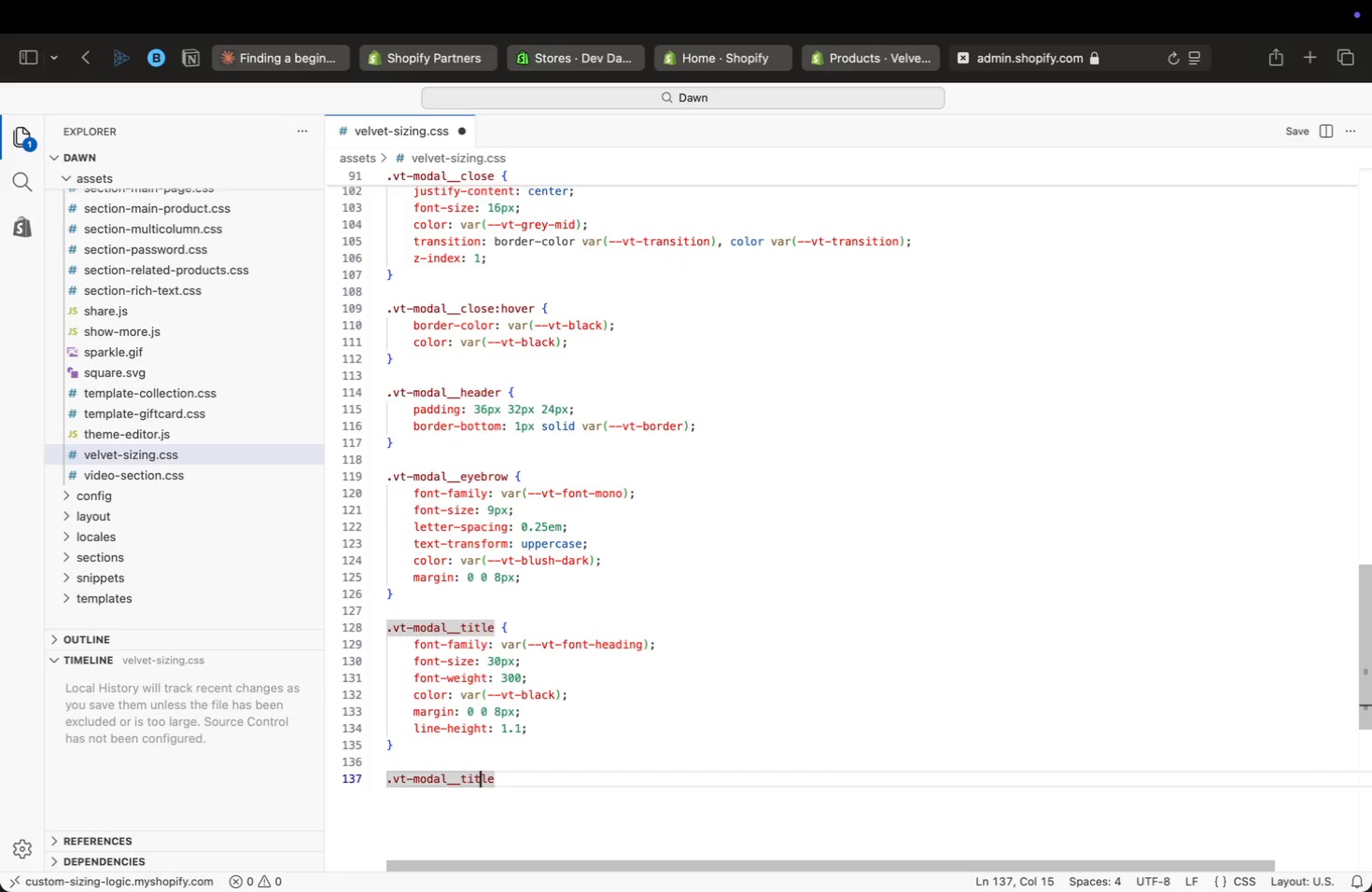 
key(ArrowLeft)
 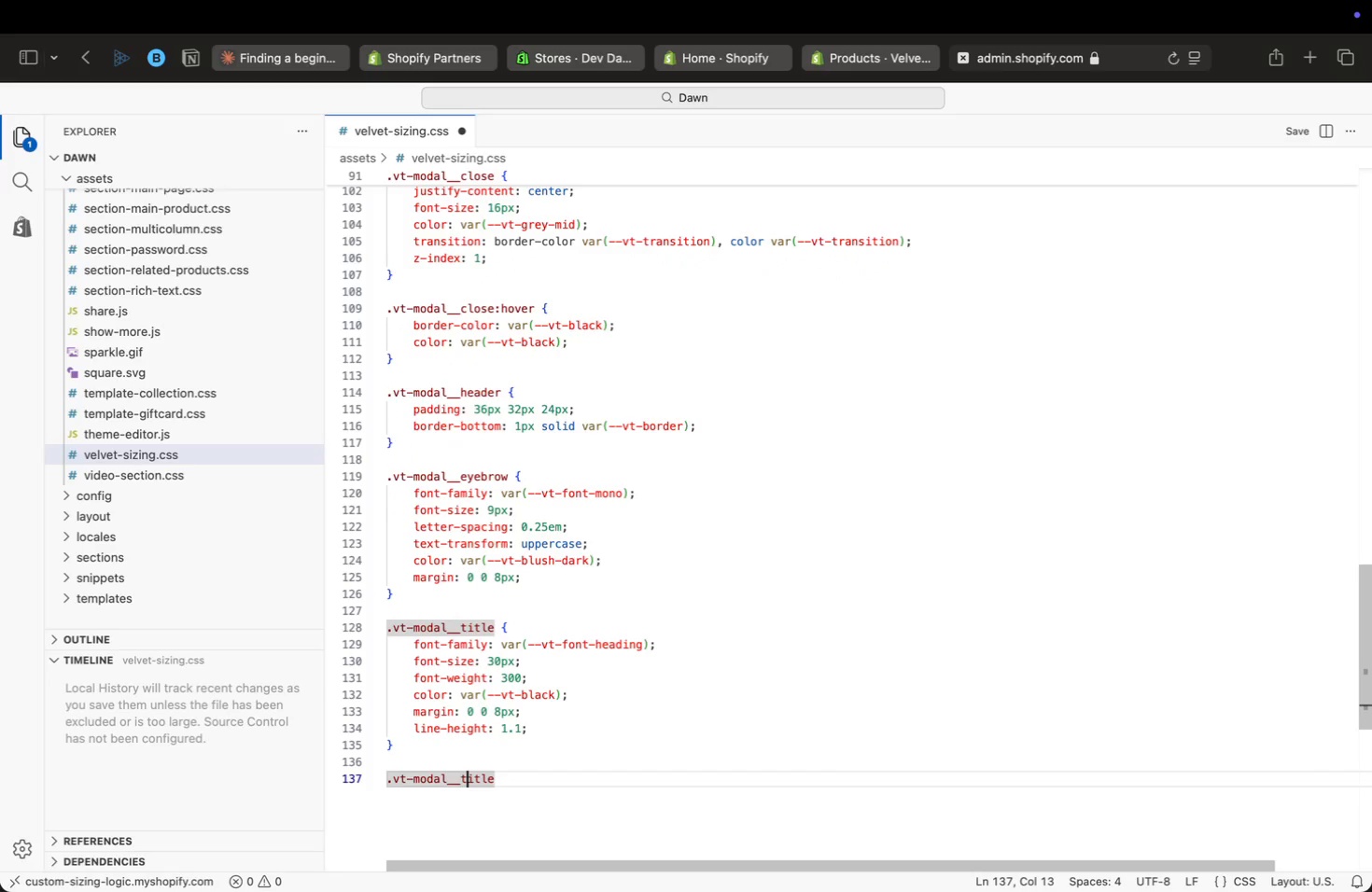 
key(ArrowLeft)
 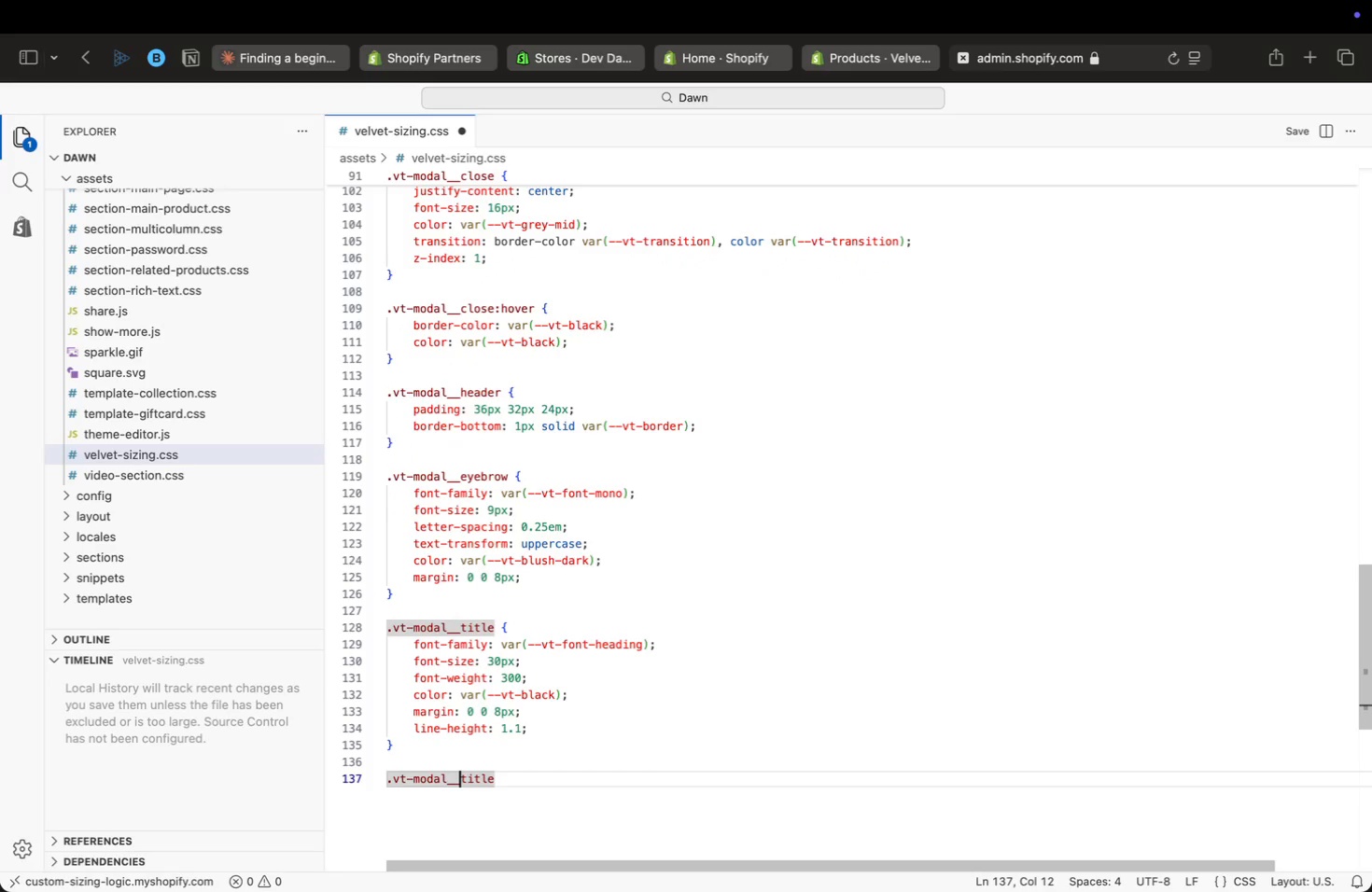 
key(ArrowLeft)
 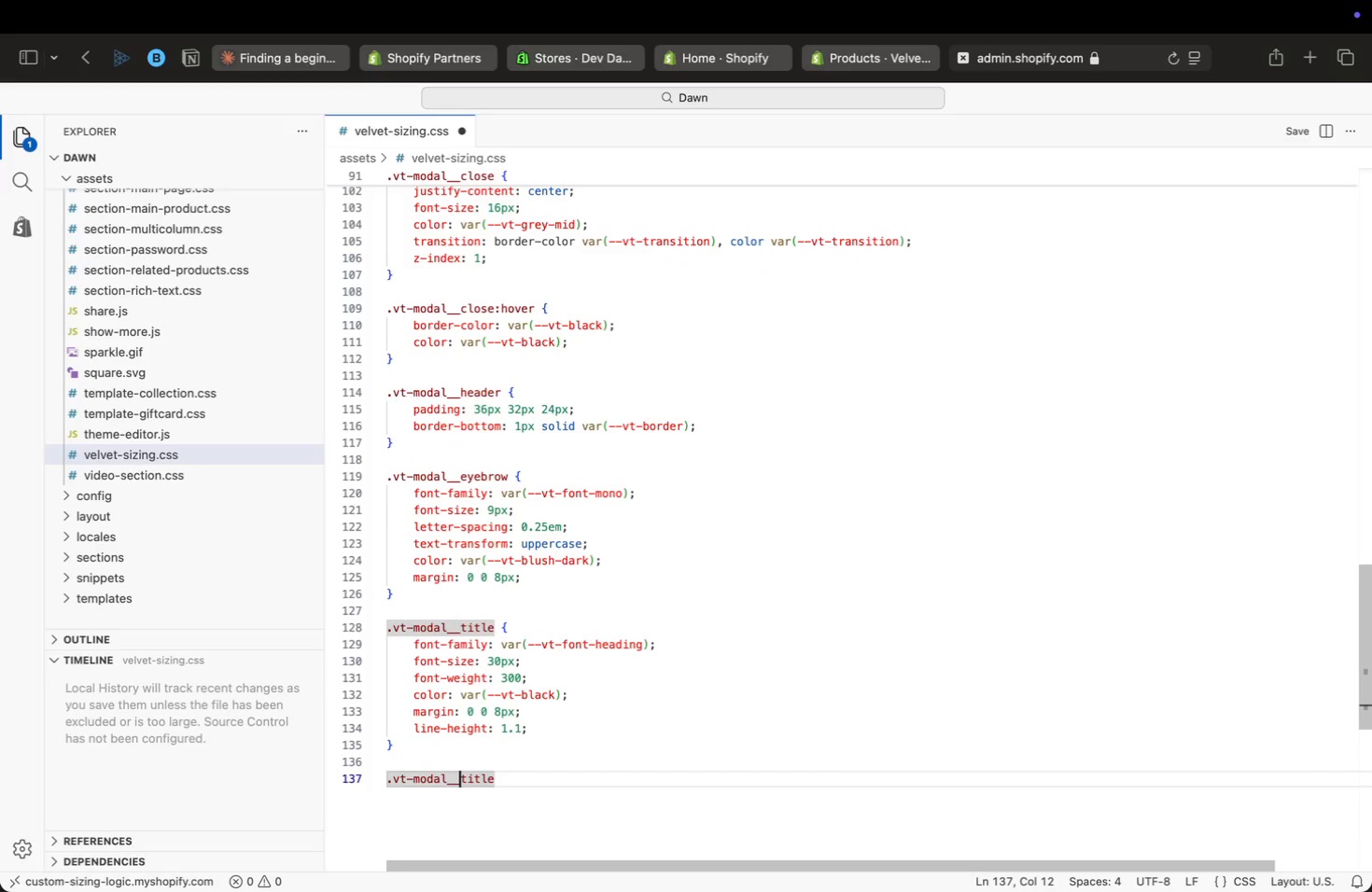 
type(sub)
 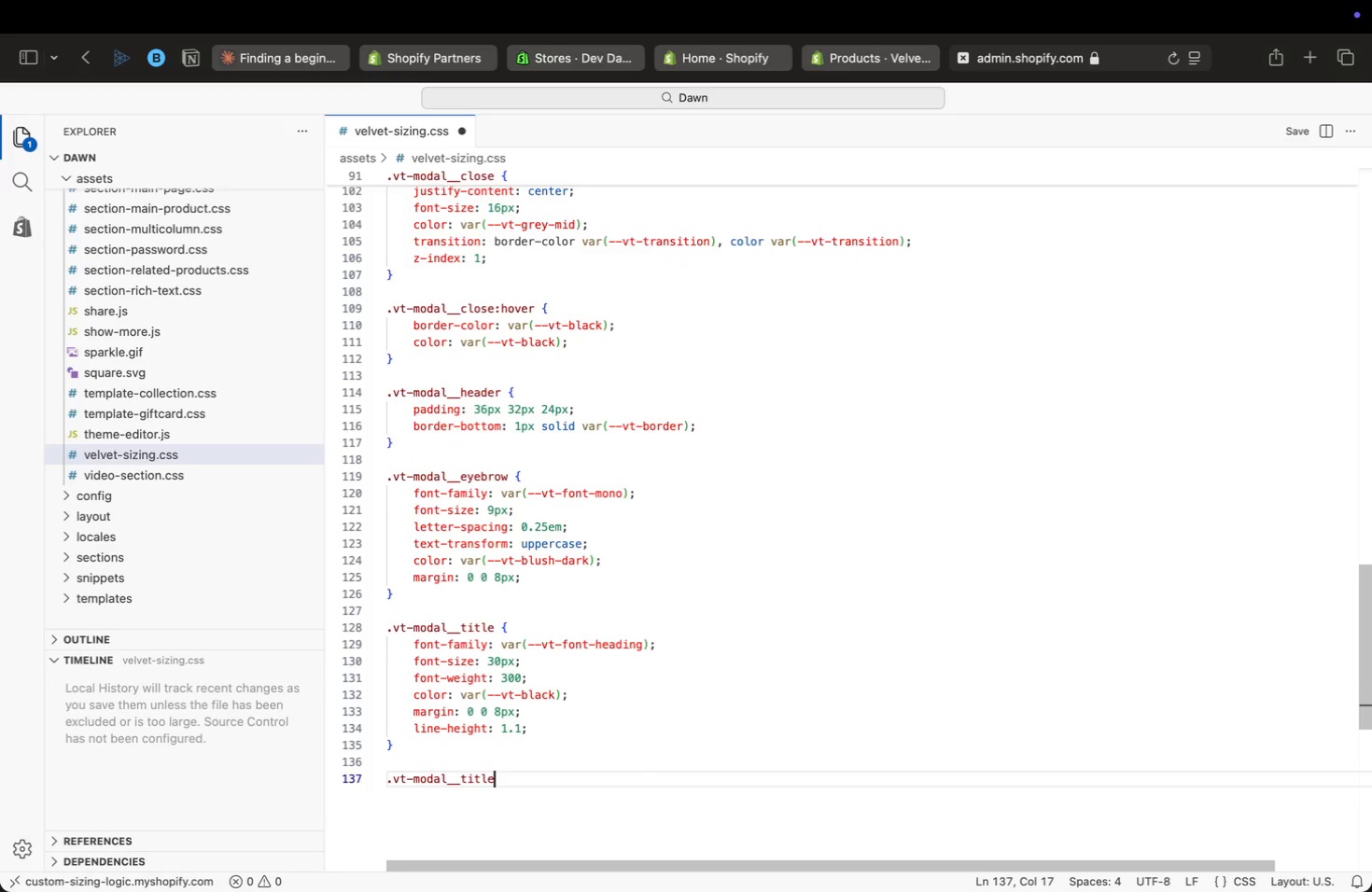 
key(Meta+ArrowRight)
 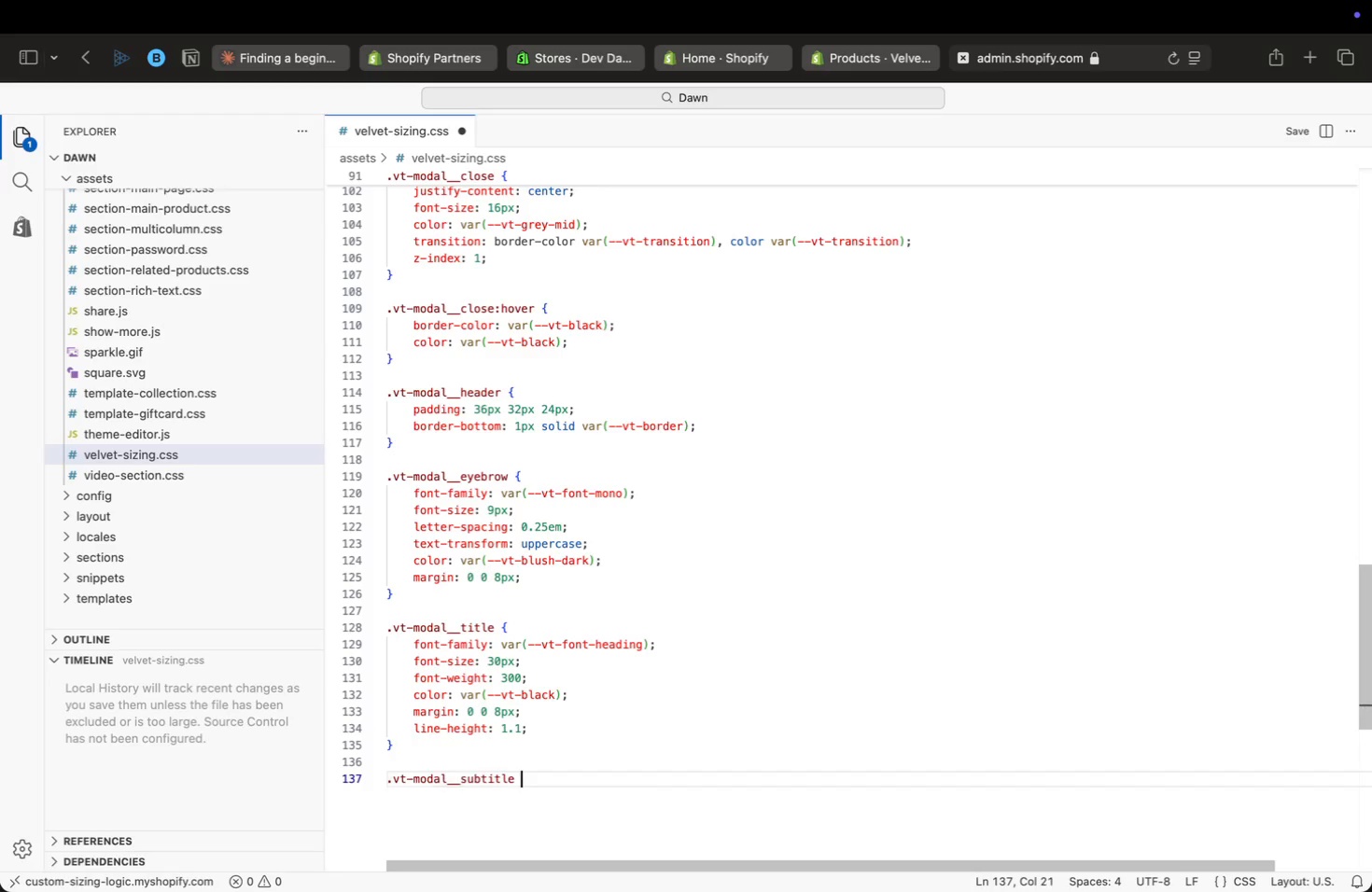 
key(Space)
 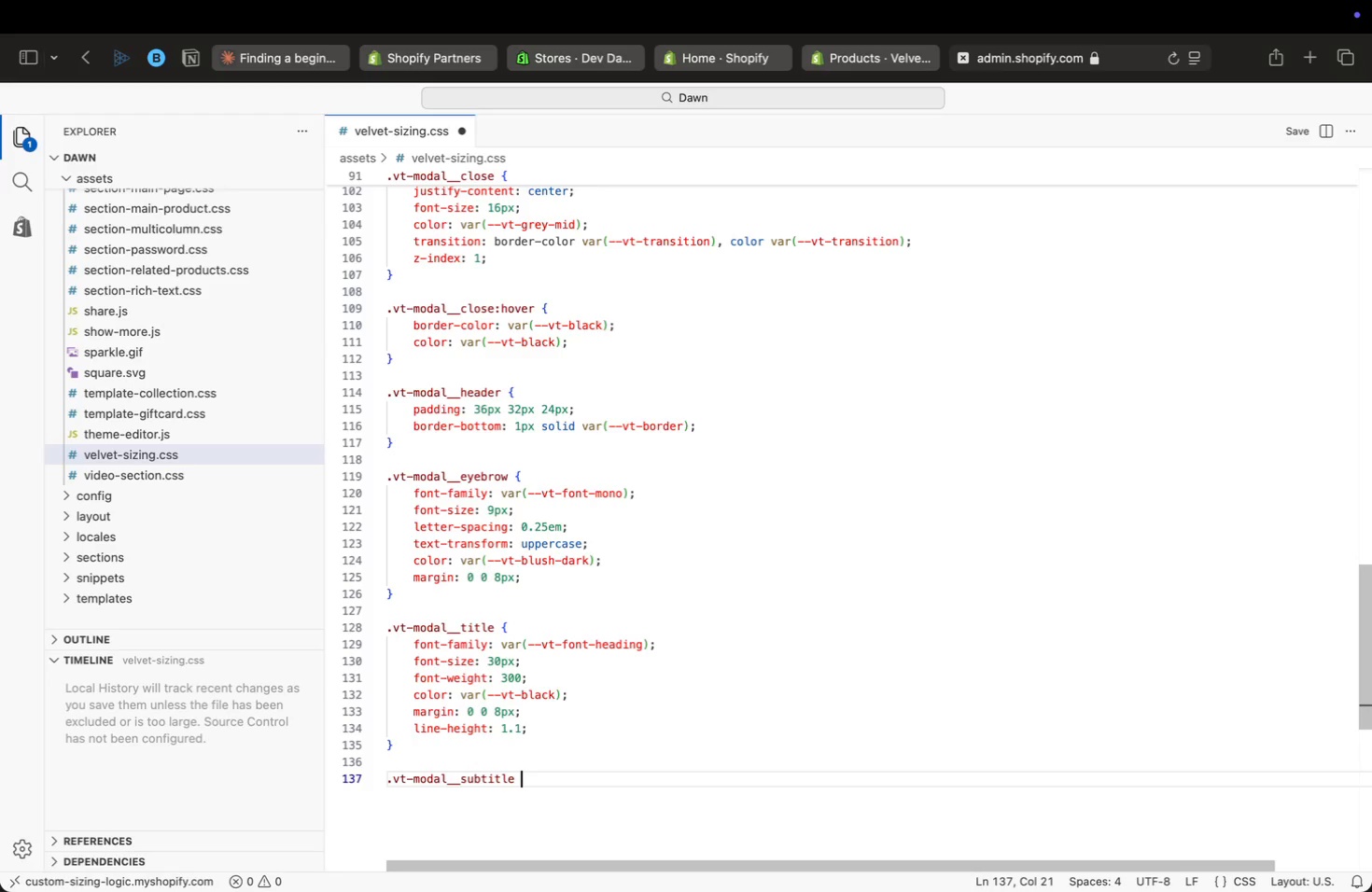 
key(Shift+BracketLeft)
 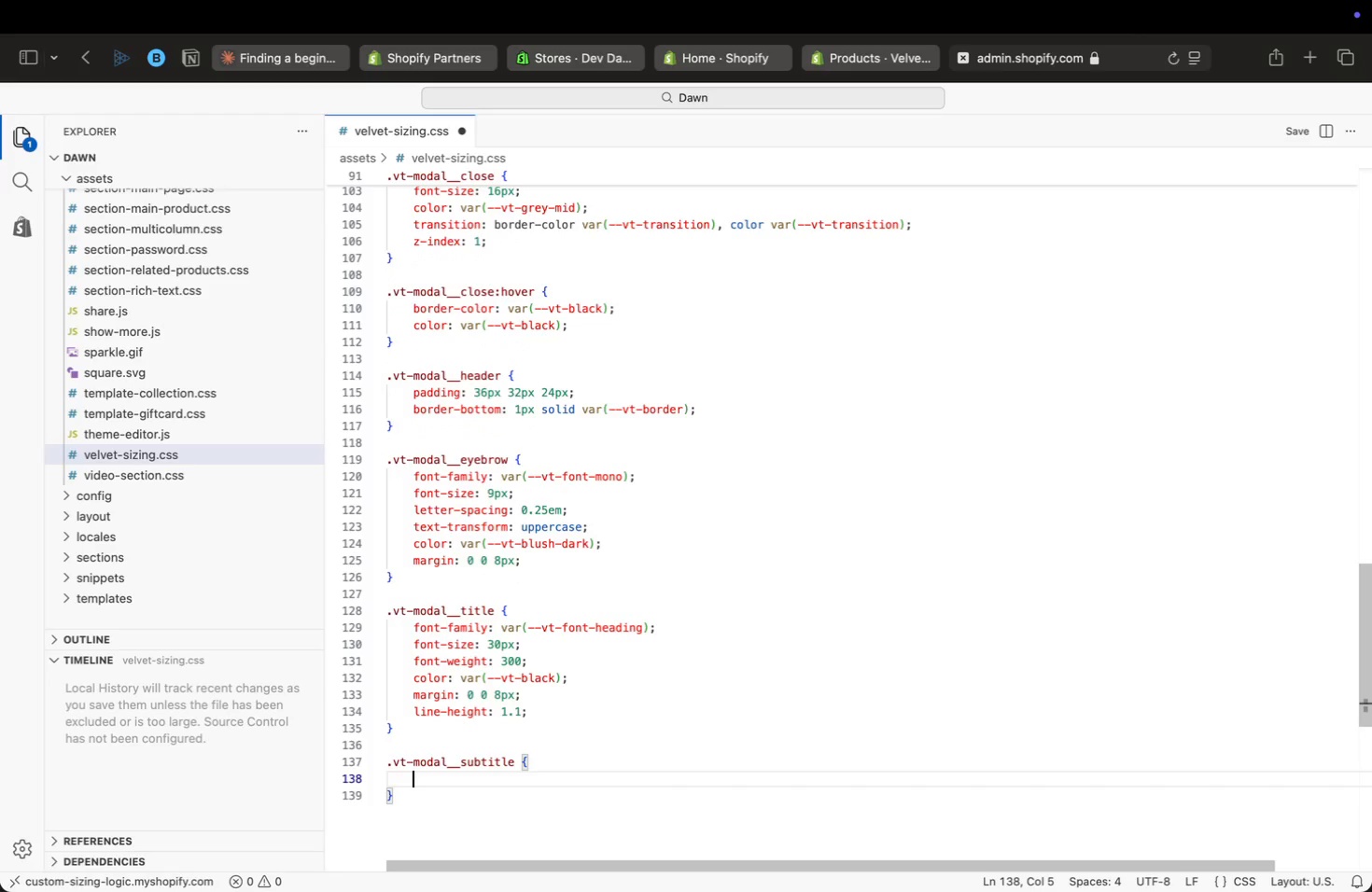 
key(Enter)
 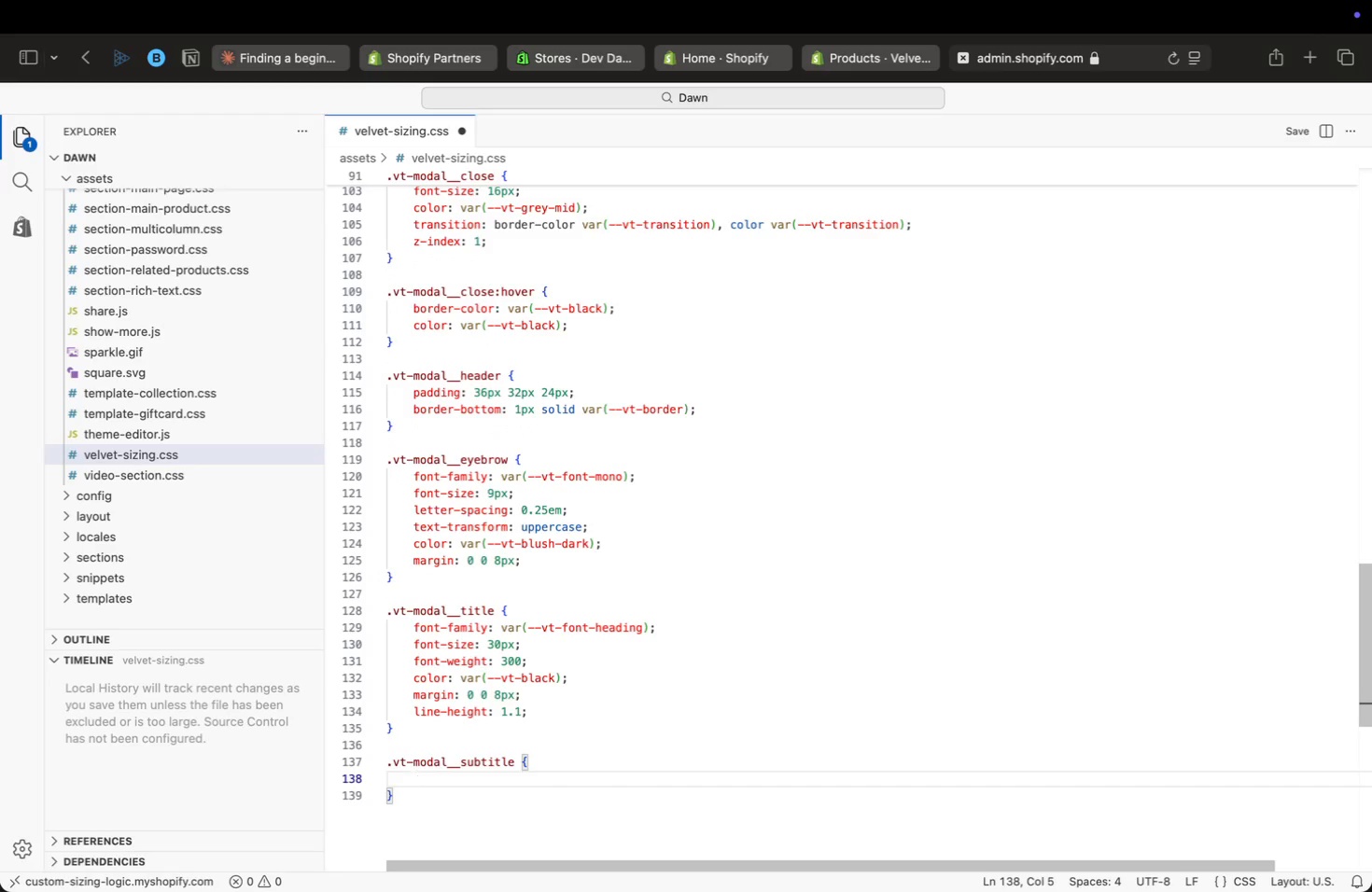 
type(font)
 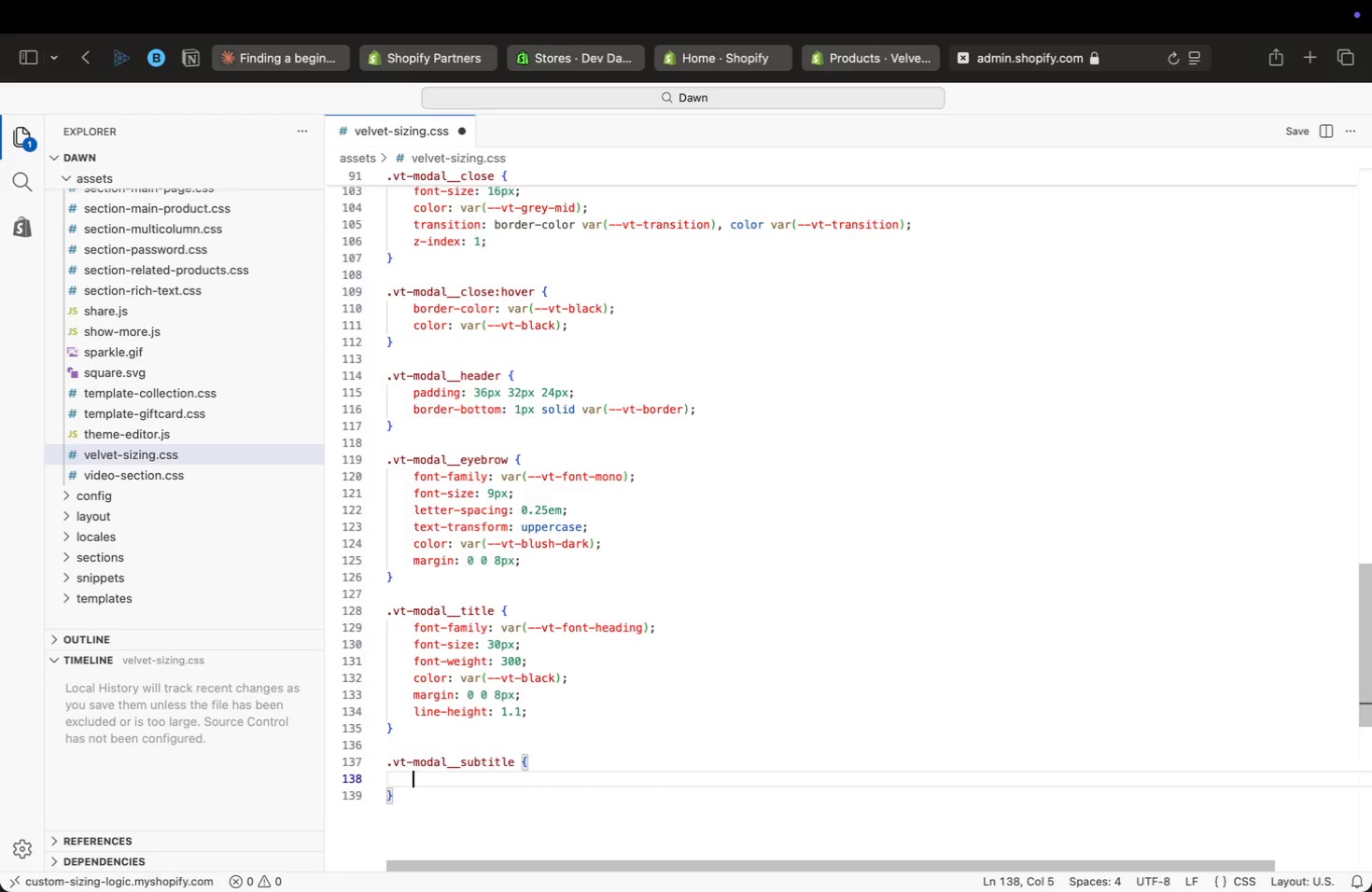 
key(Enter)
 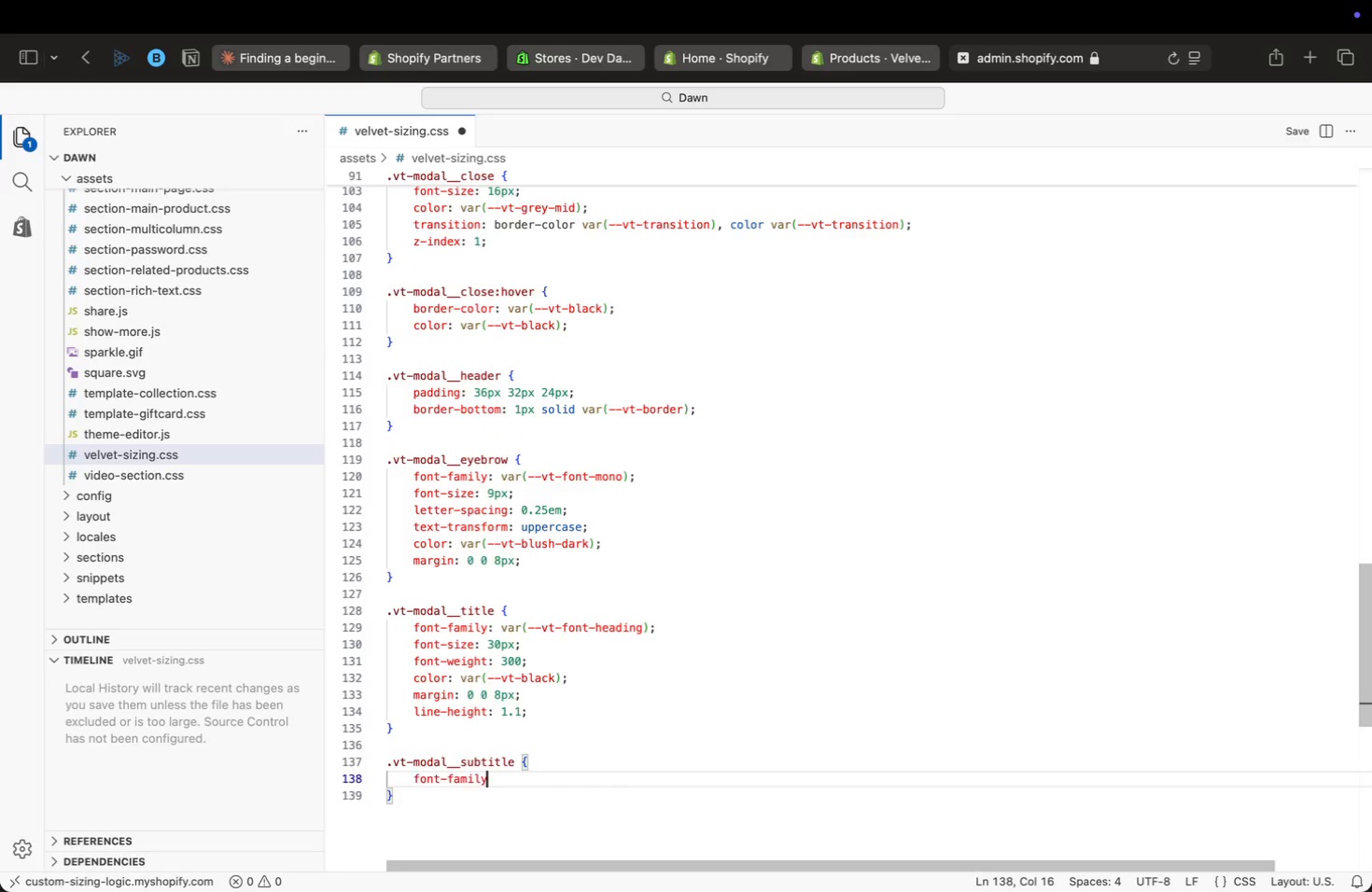 
type(: var(body)
 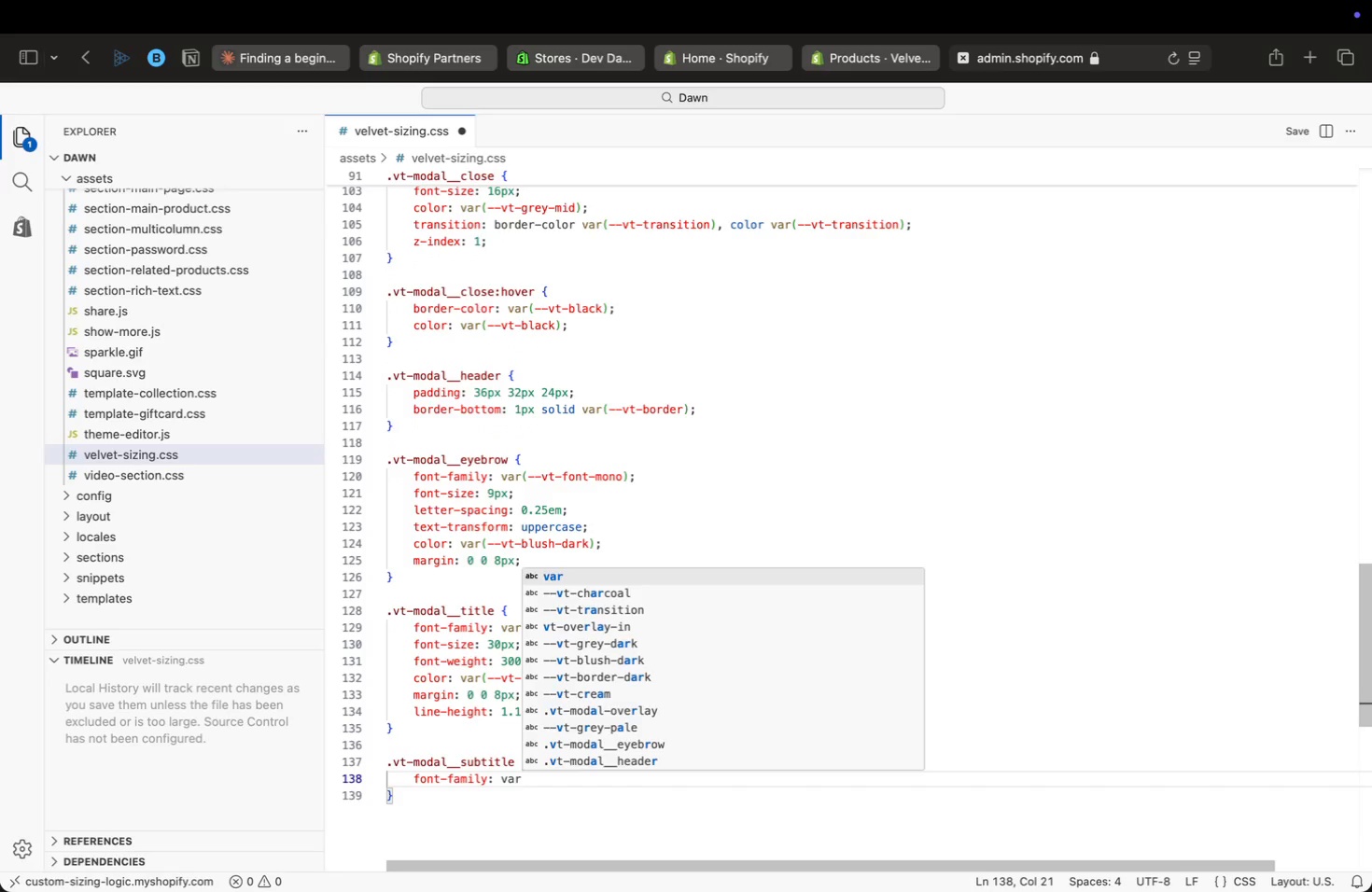 
 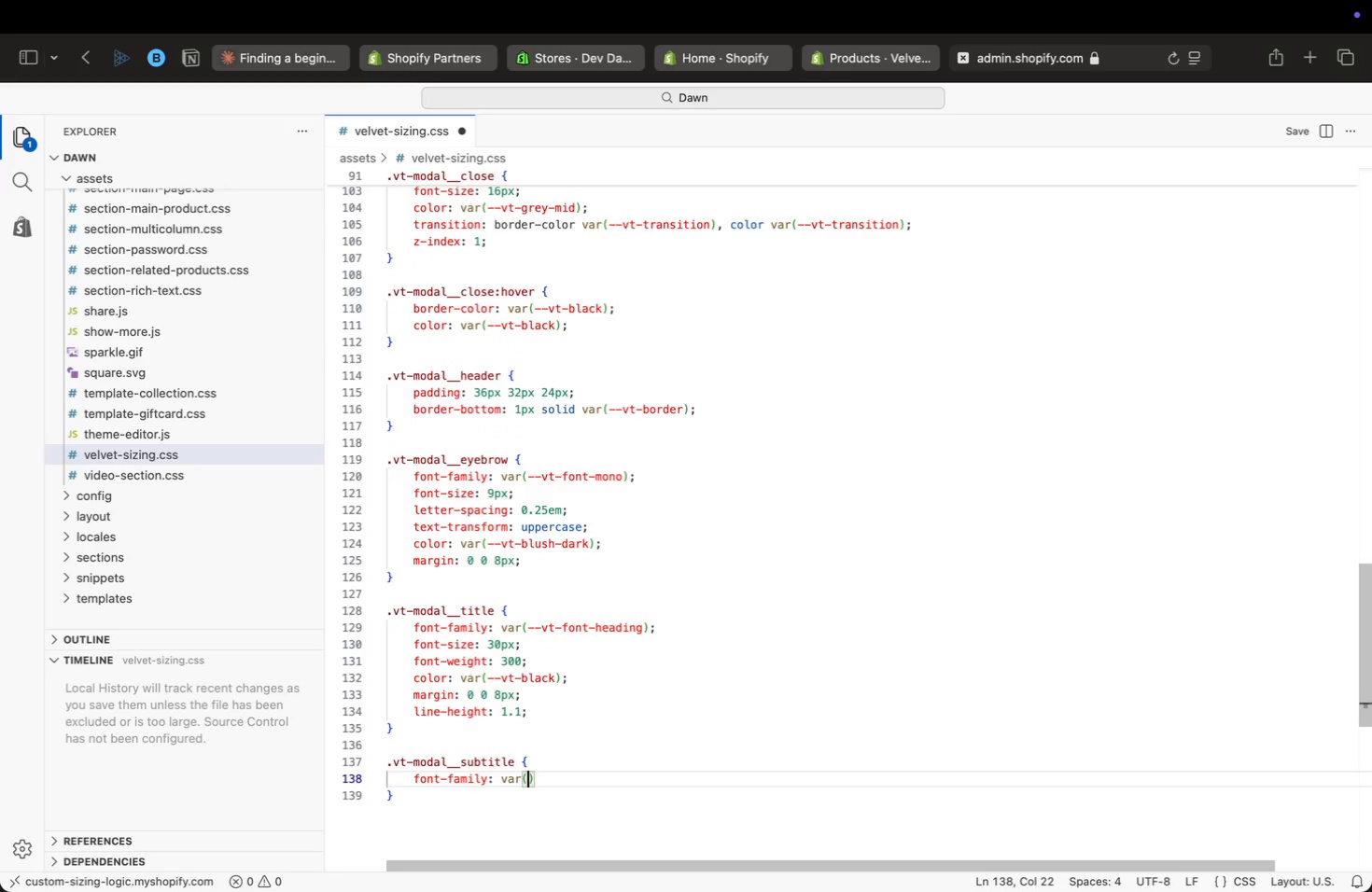 
key(Enter)
 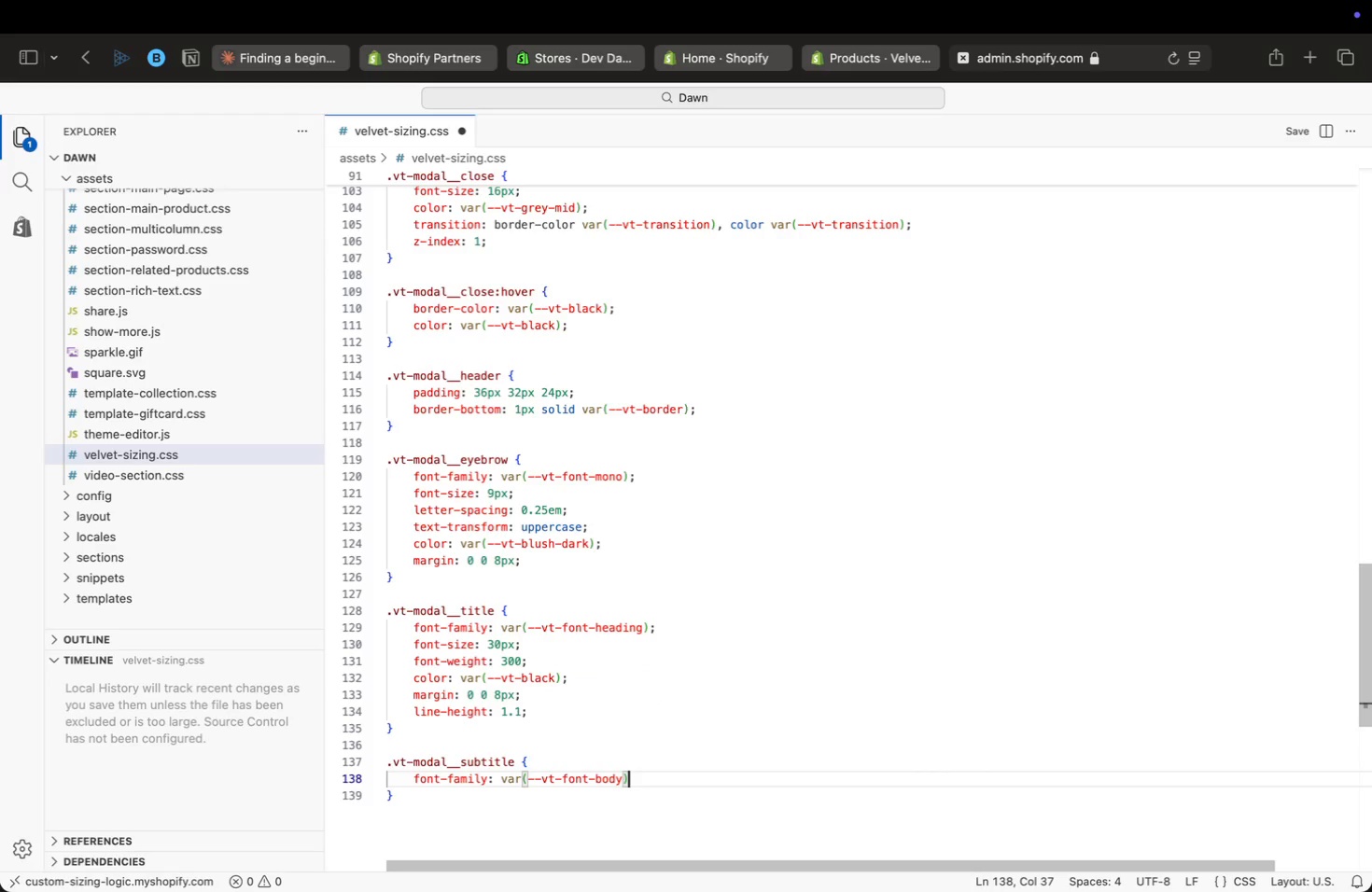 
key(ArrowRight)
 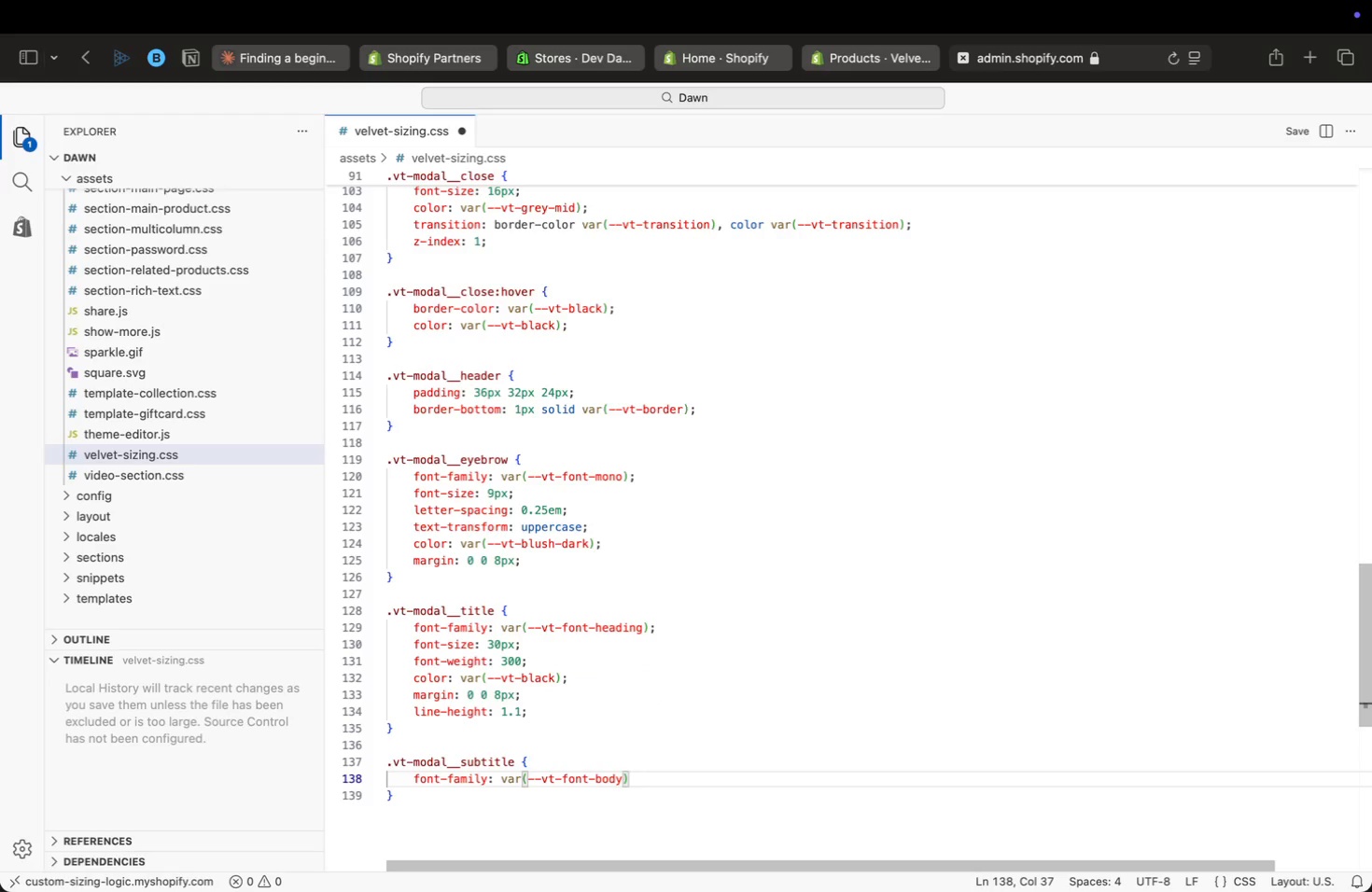 
key(Semicolon)
 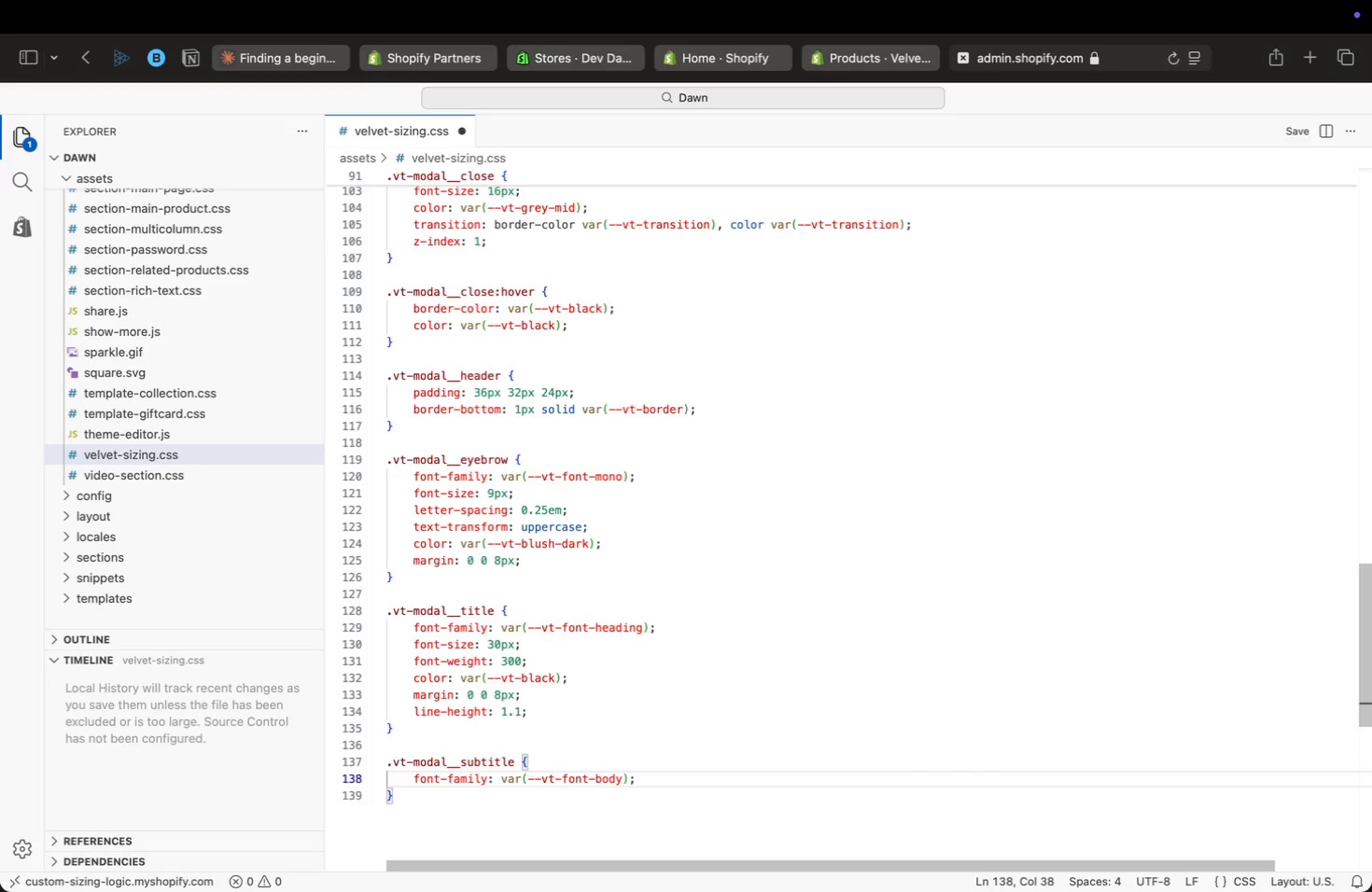 
key(Enter)
 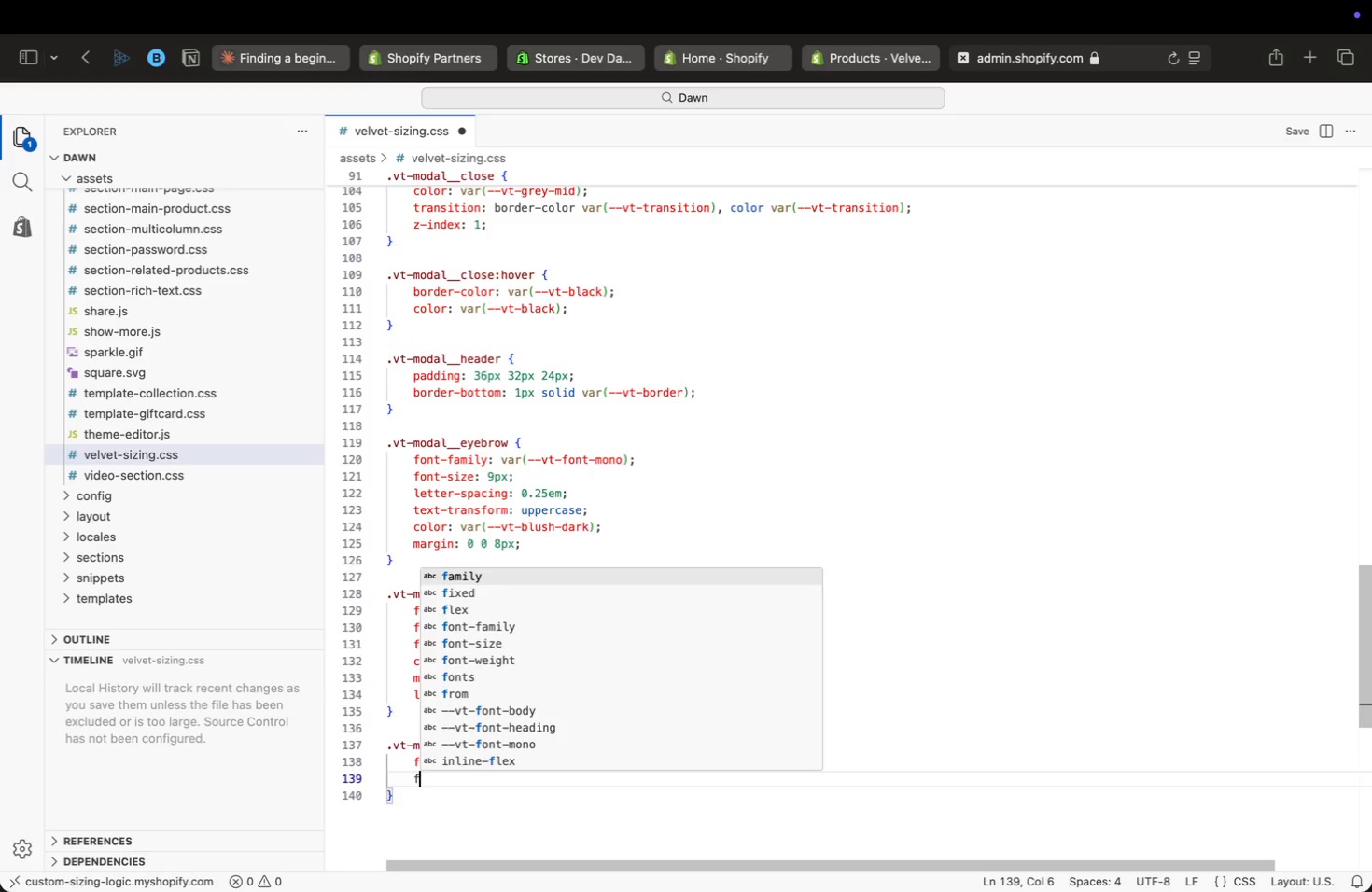 
type(font)
 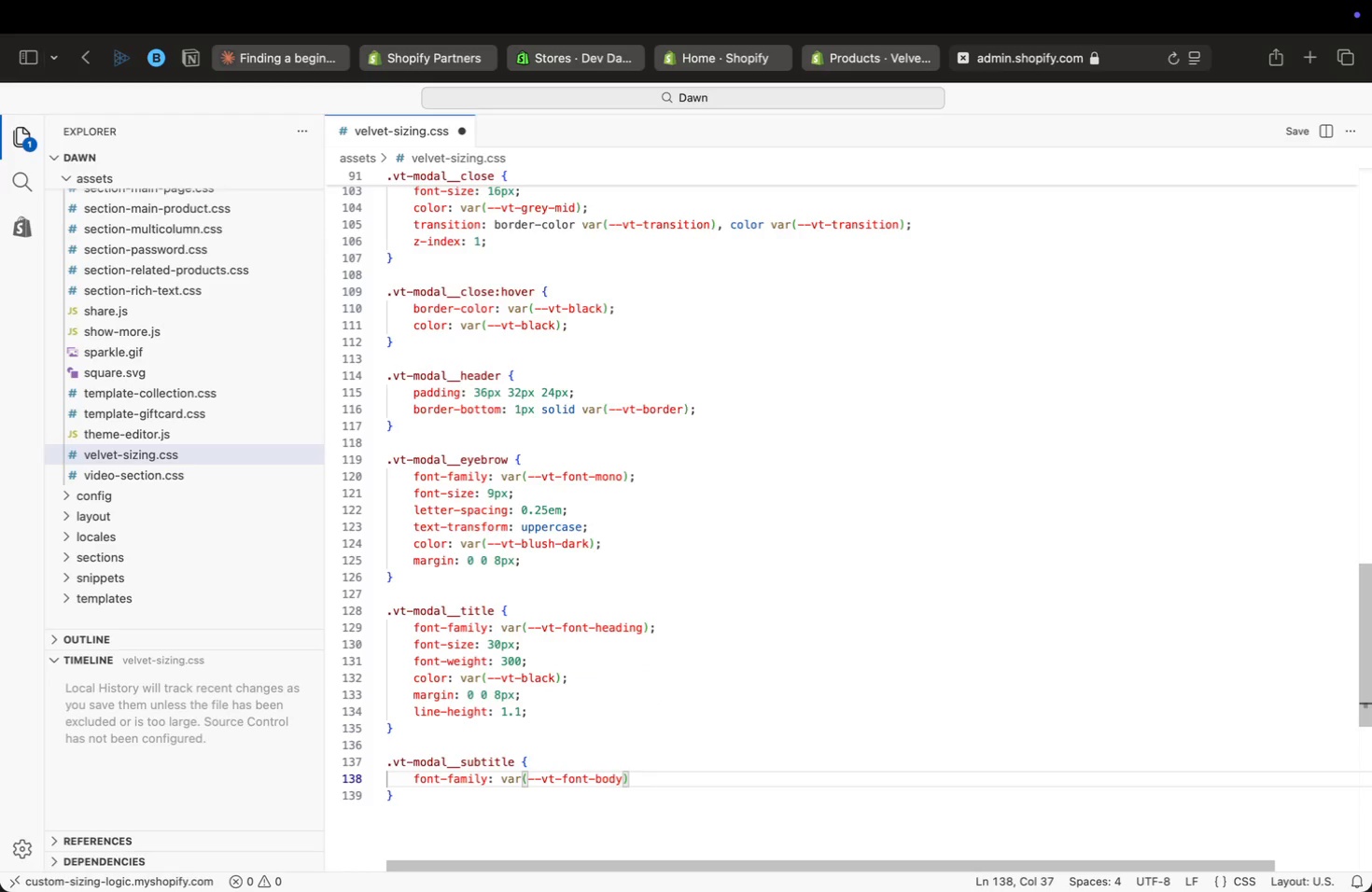 
key(ArrowDown)
 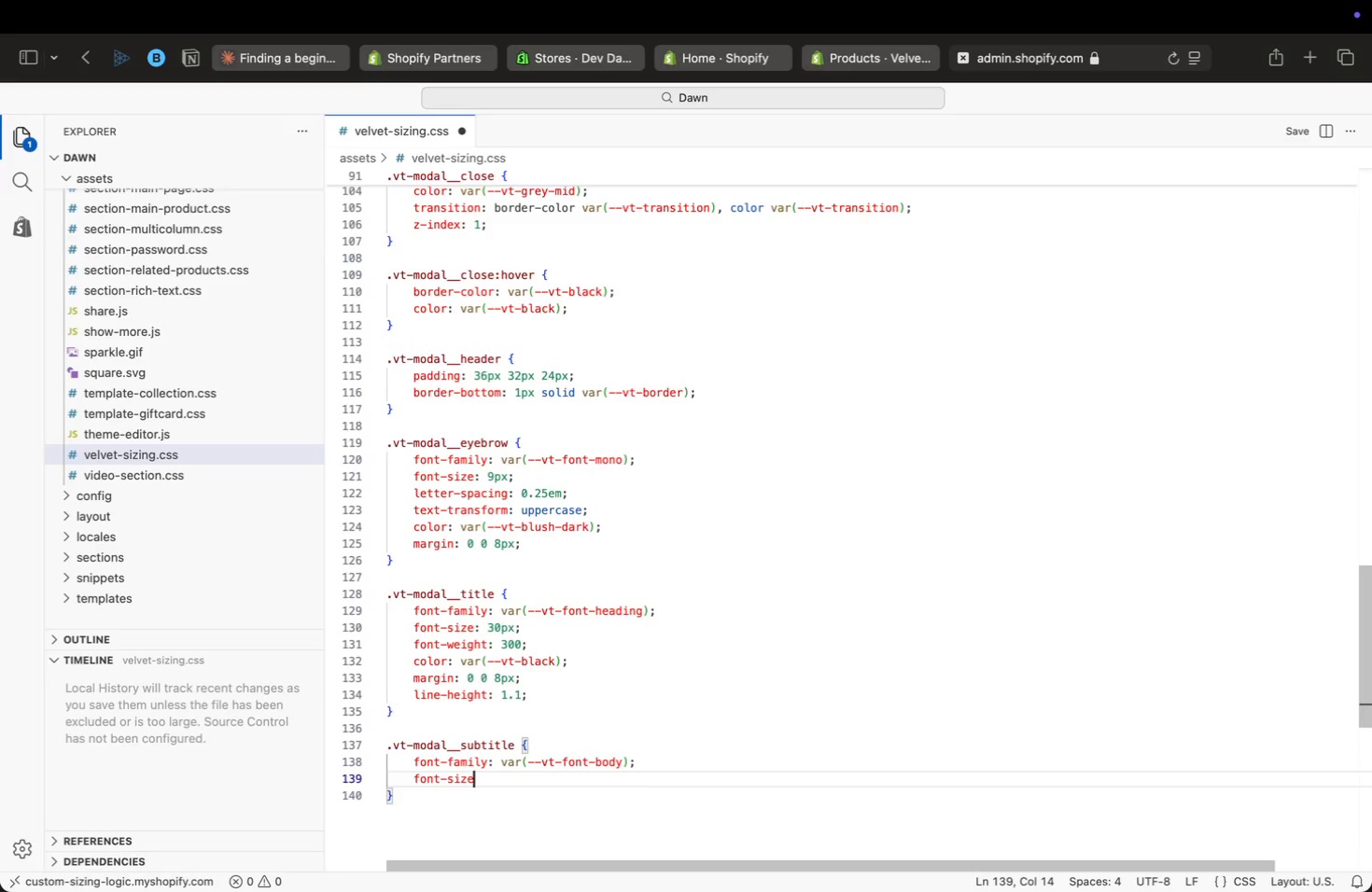 
key(Enter)
 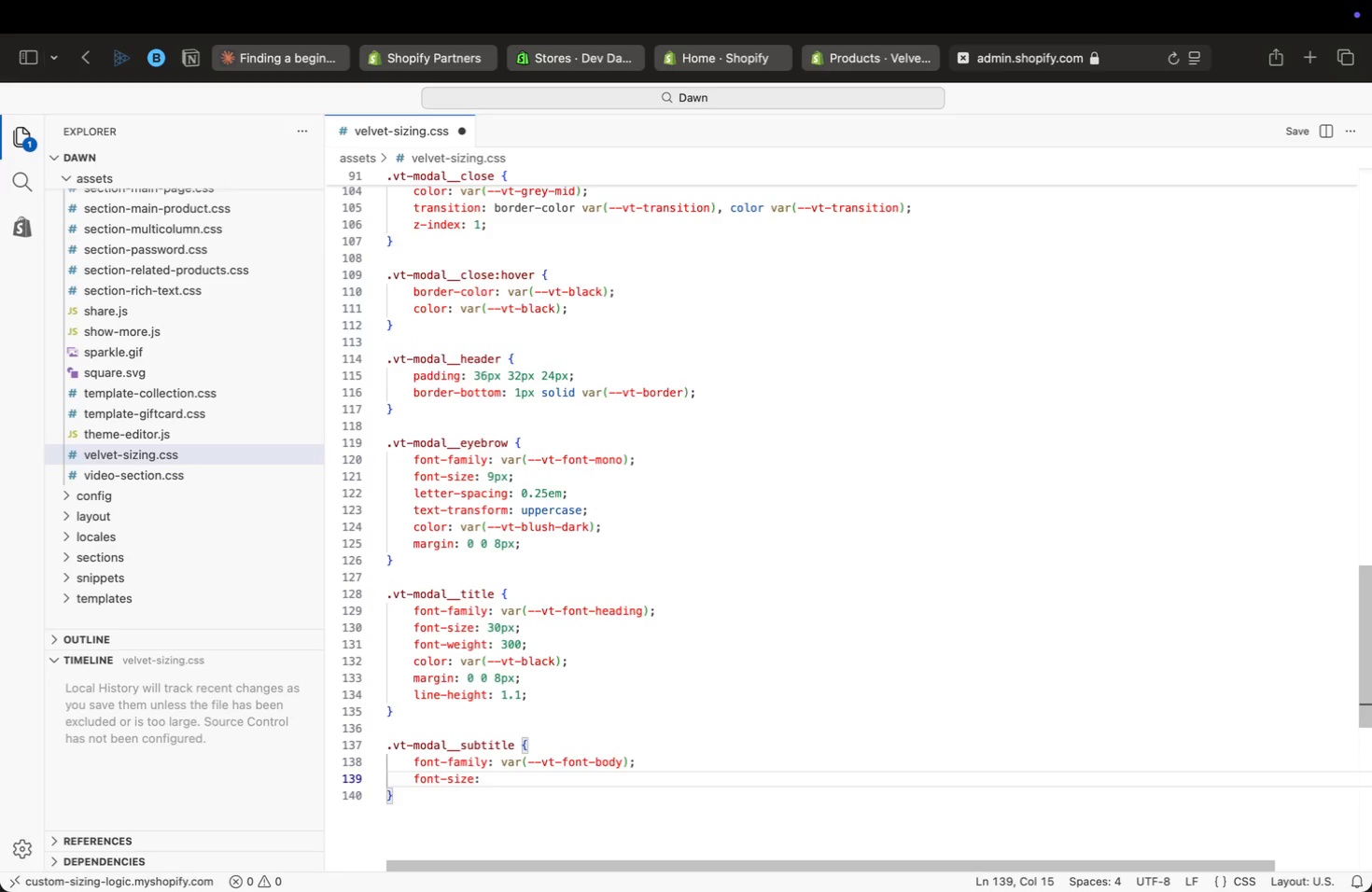 
type(: 113px;)
 